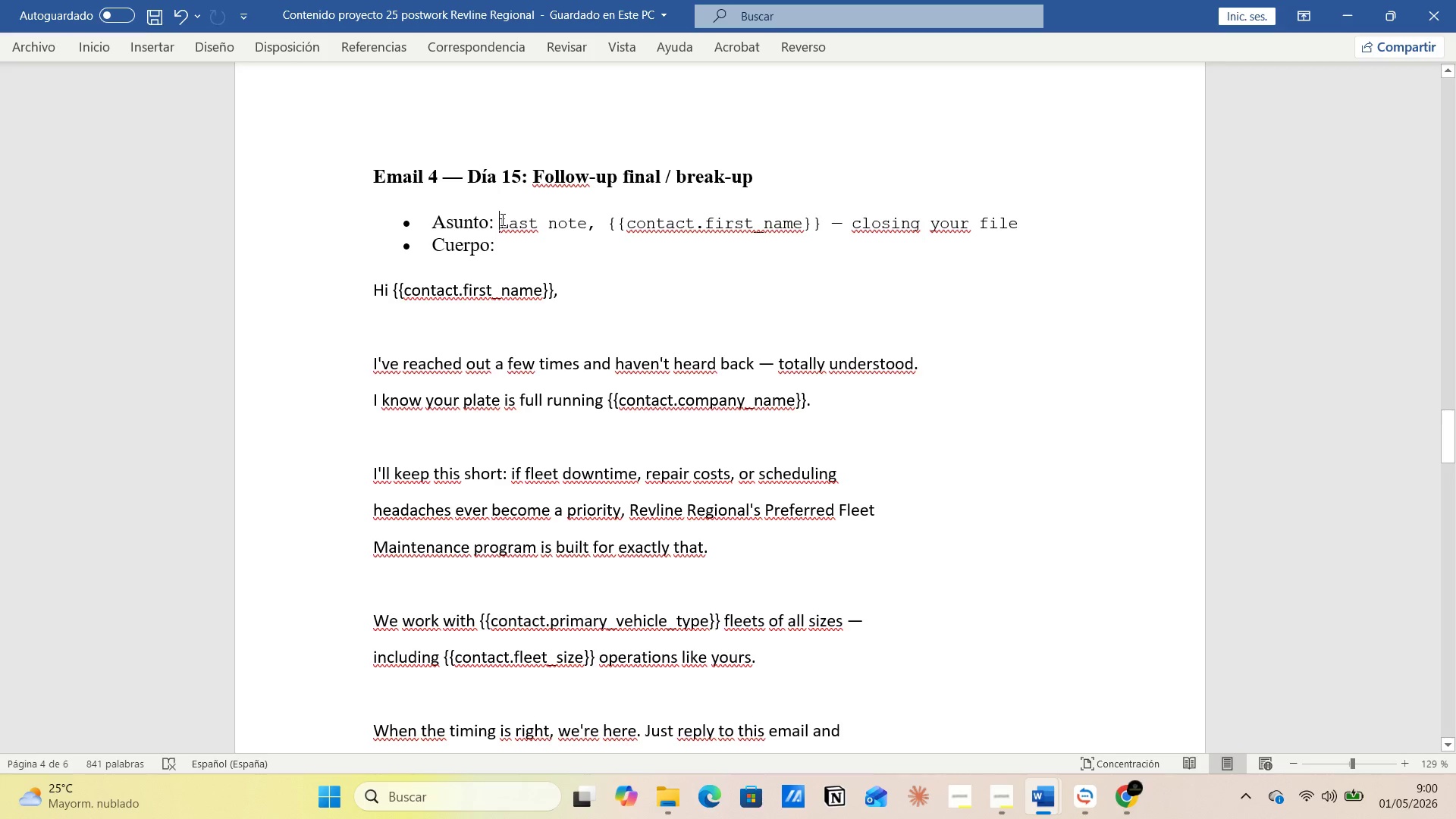 
left_click_drag(start_coordinate=[501, 219], to_coordinate=[1019, 224])
 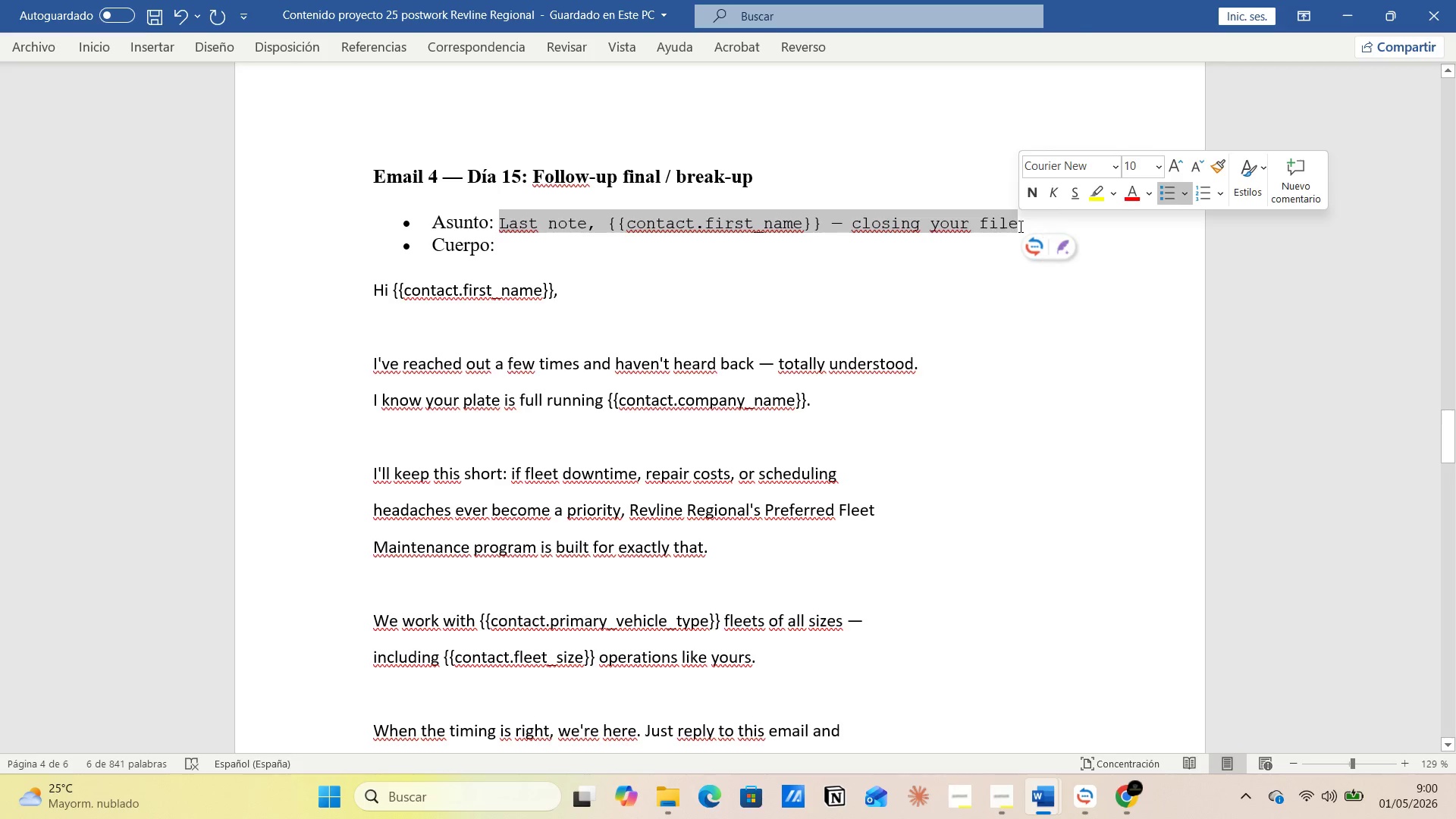 
key(Control+C)
 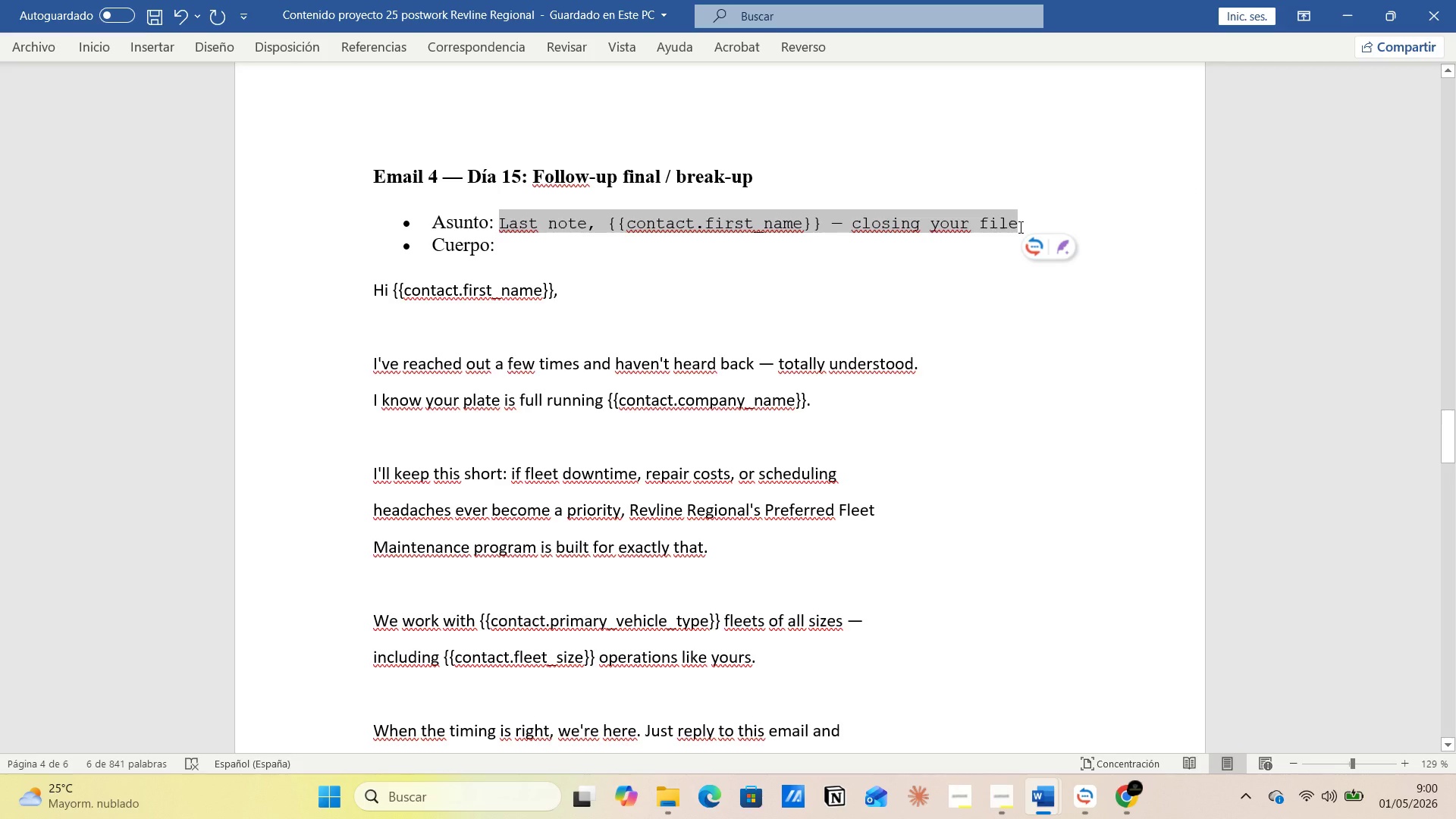 
key(Alt+AltLeft)
 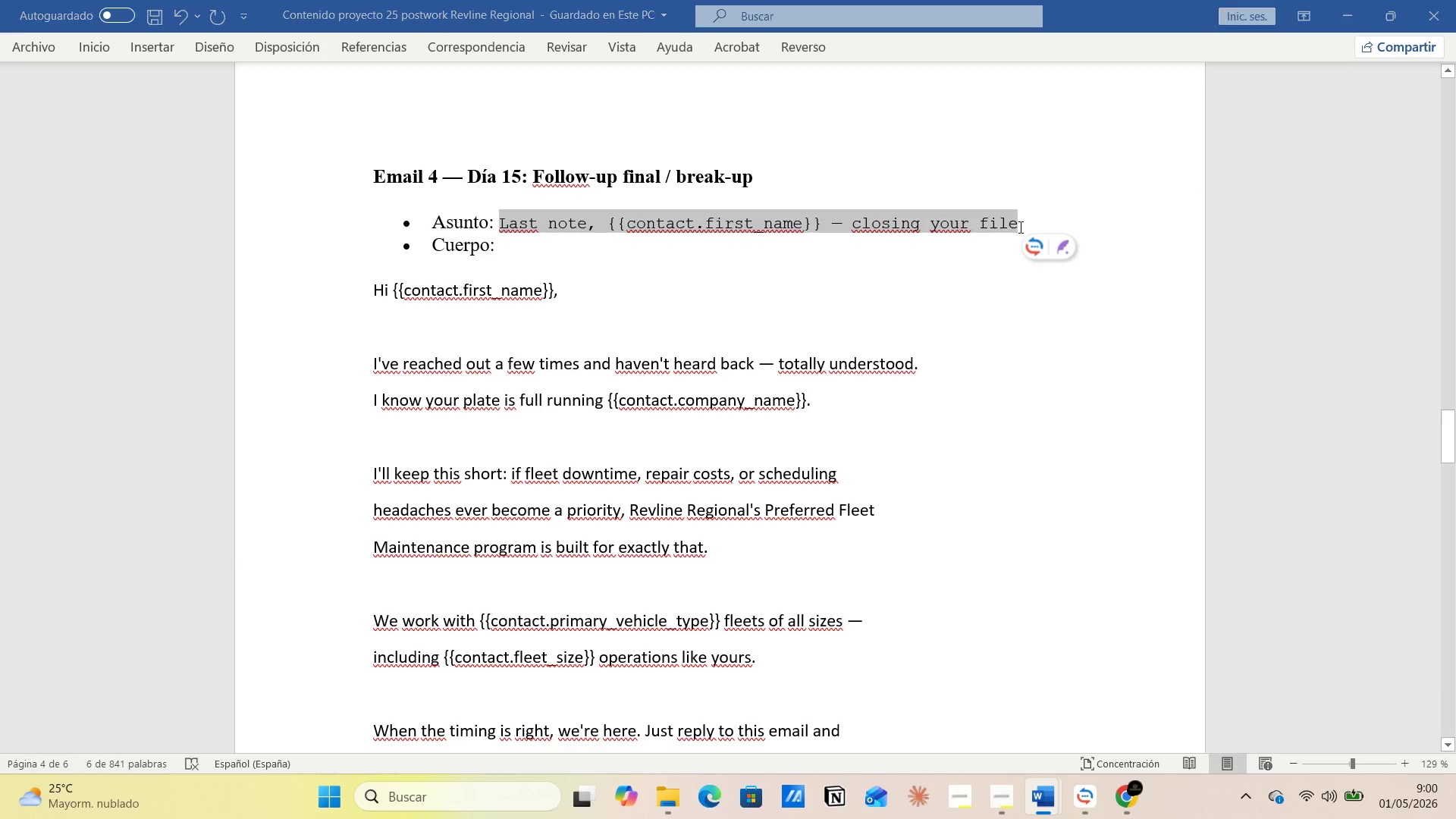 
key(Alt+Tab)
 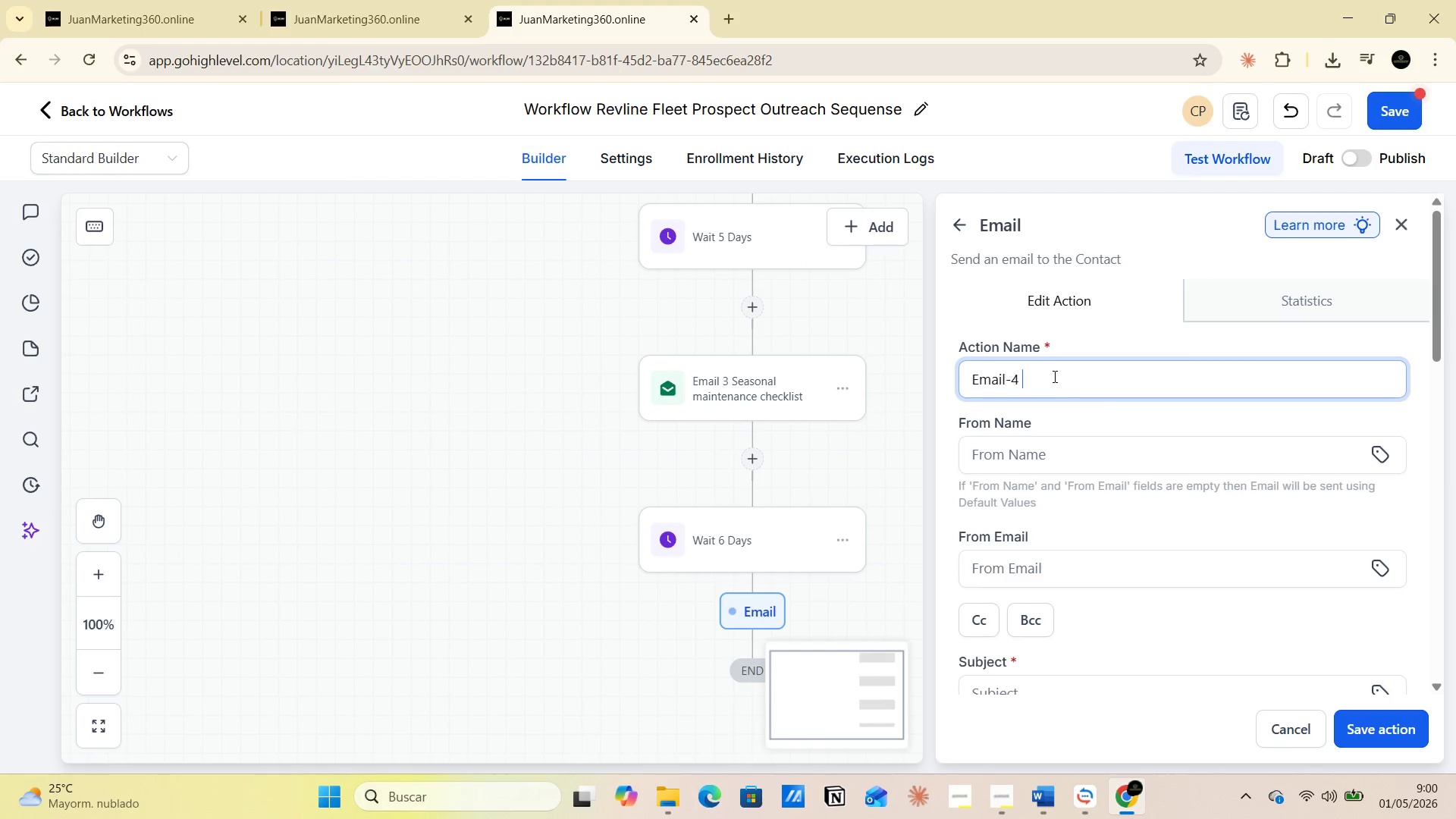 
key(Control+V)
 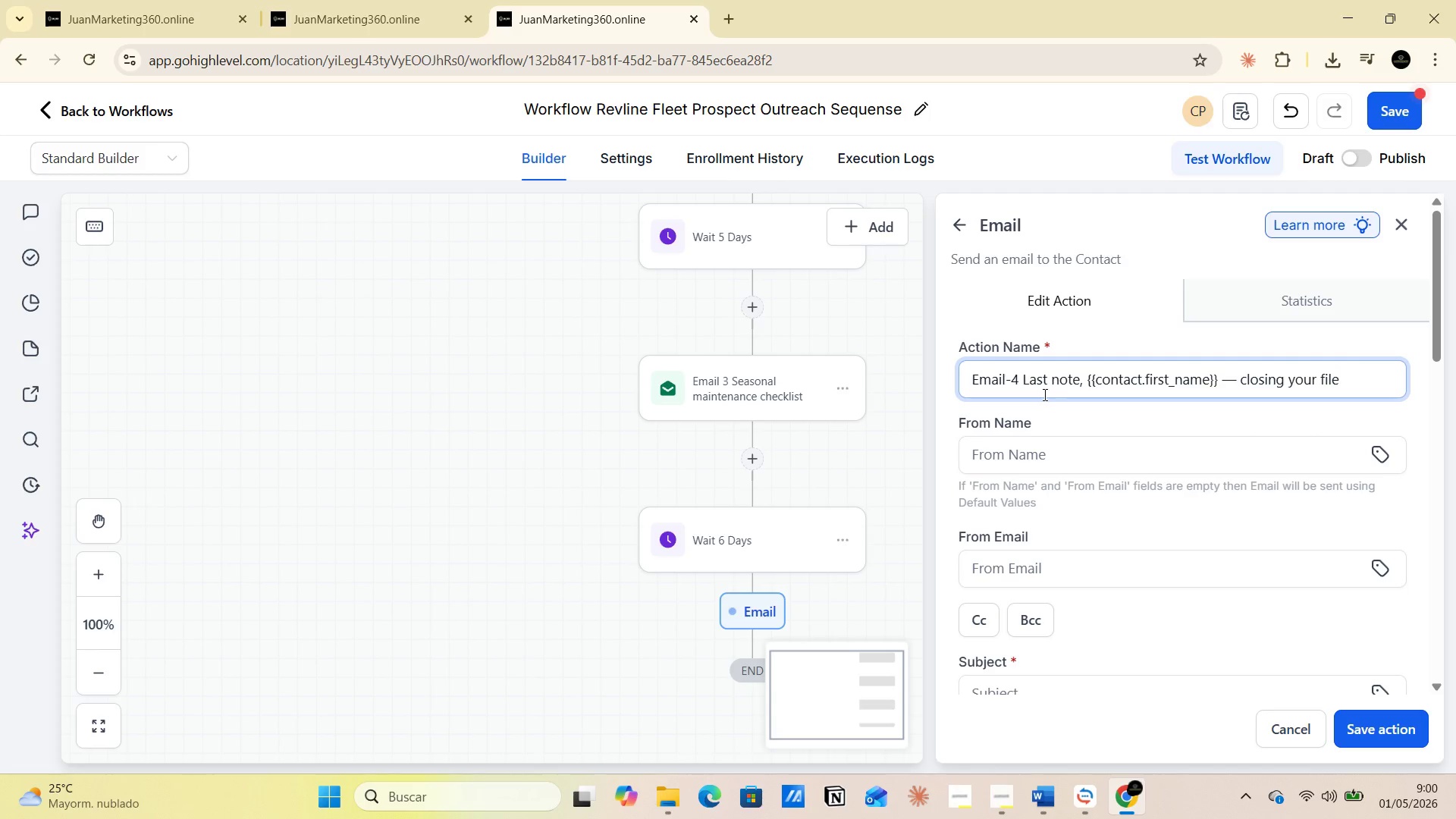 
left_click([1065, 391])
 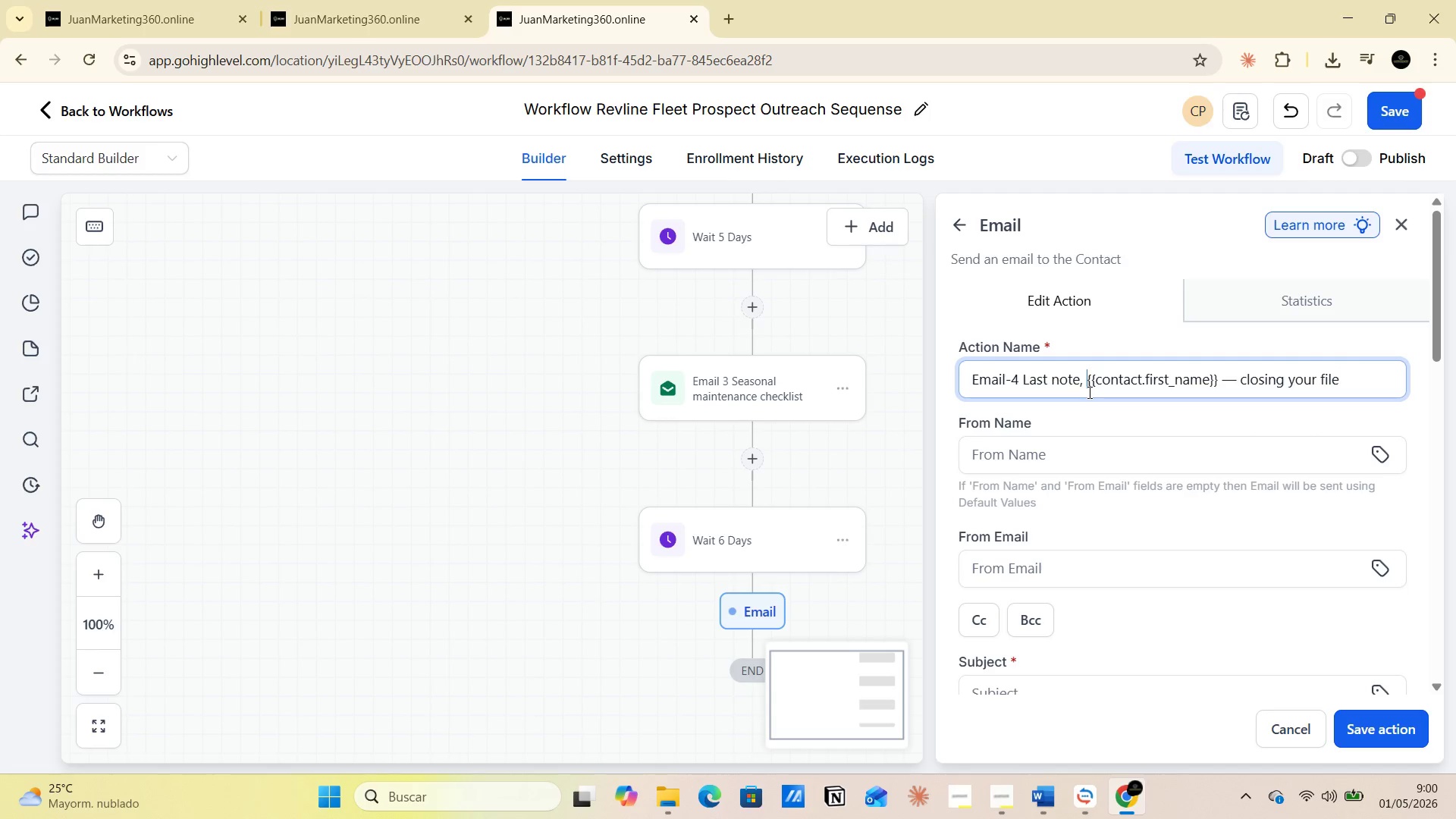 
left_click_drag(start_coordinate=[1088, 392], to_coordinate=[1232, 396])
 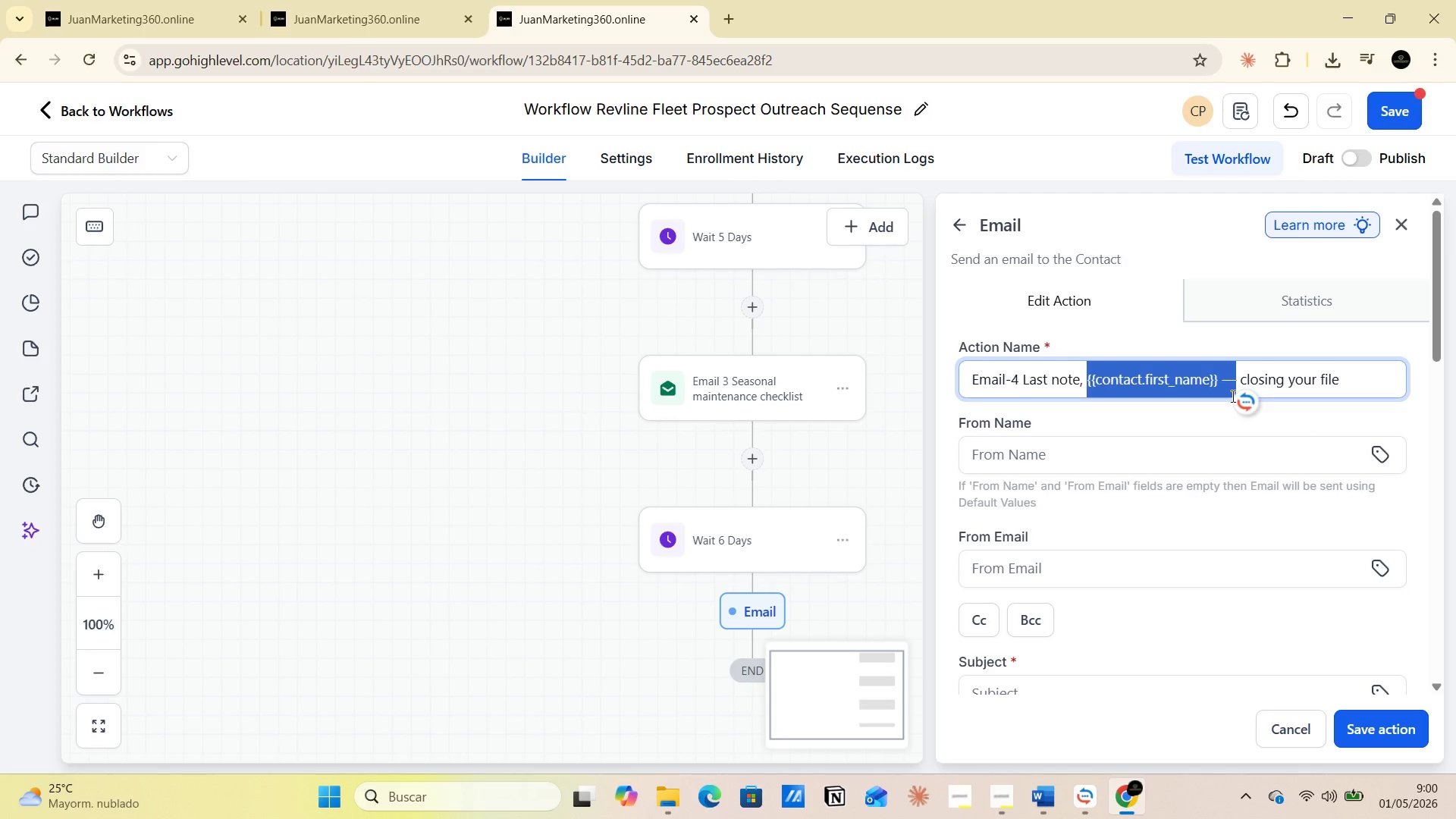 
key(Backspace)
 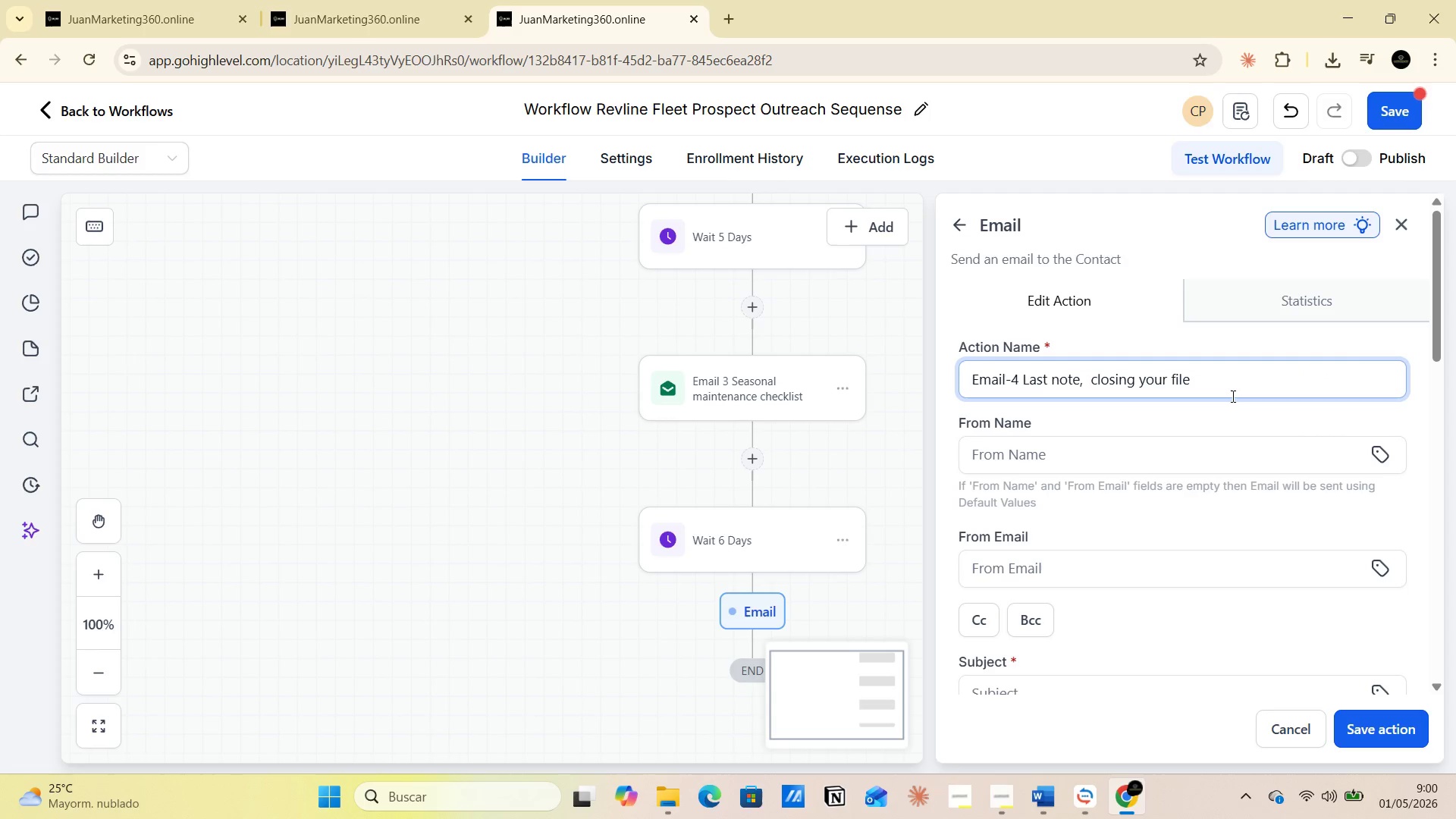 
scroll: coordinate [1116, 481], scroll_direction: down, amount: 3.0
 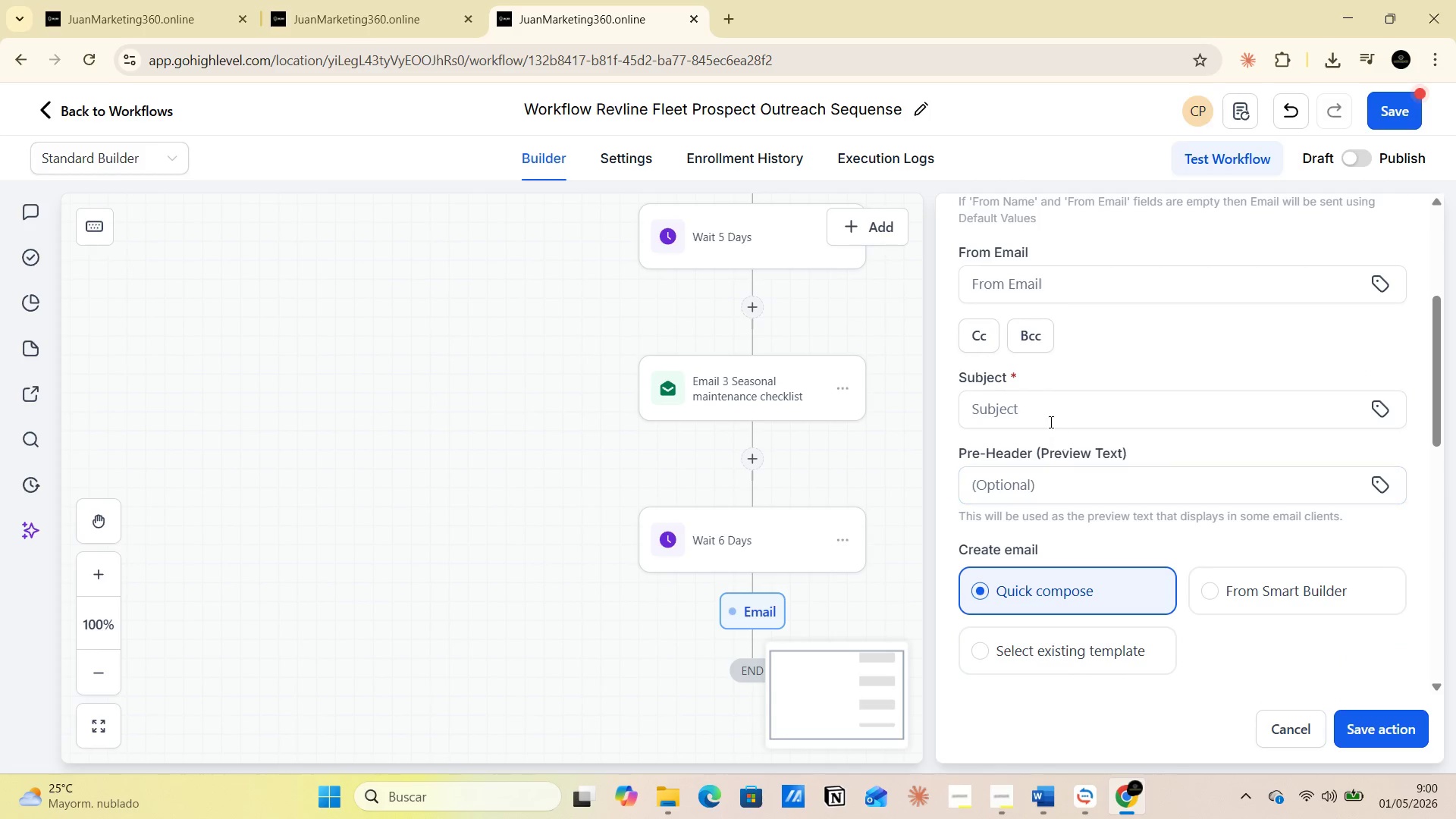 
left_click([1041, 409])
 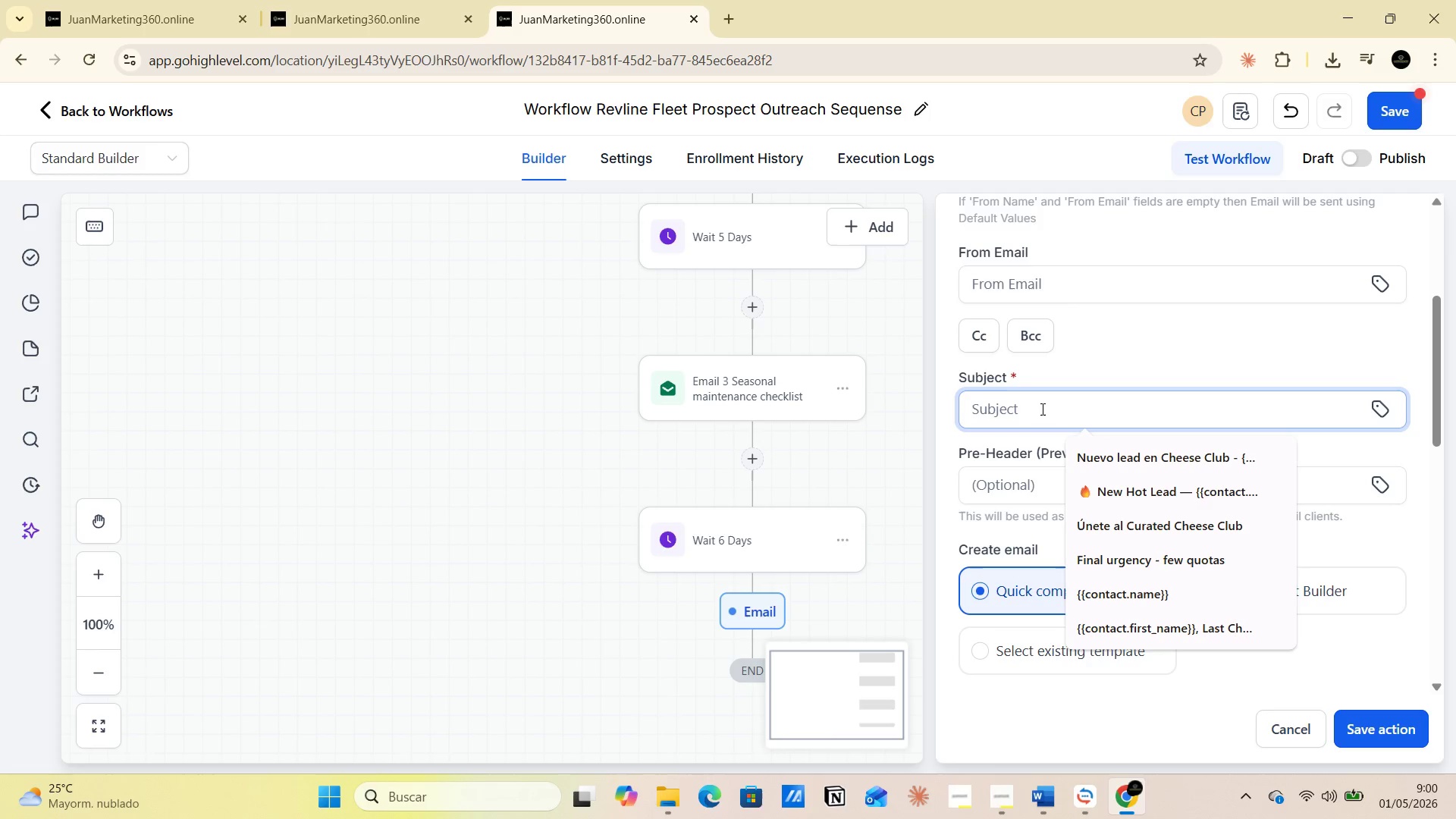 
key(Control+V)
 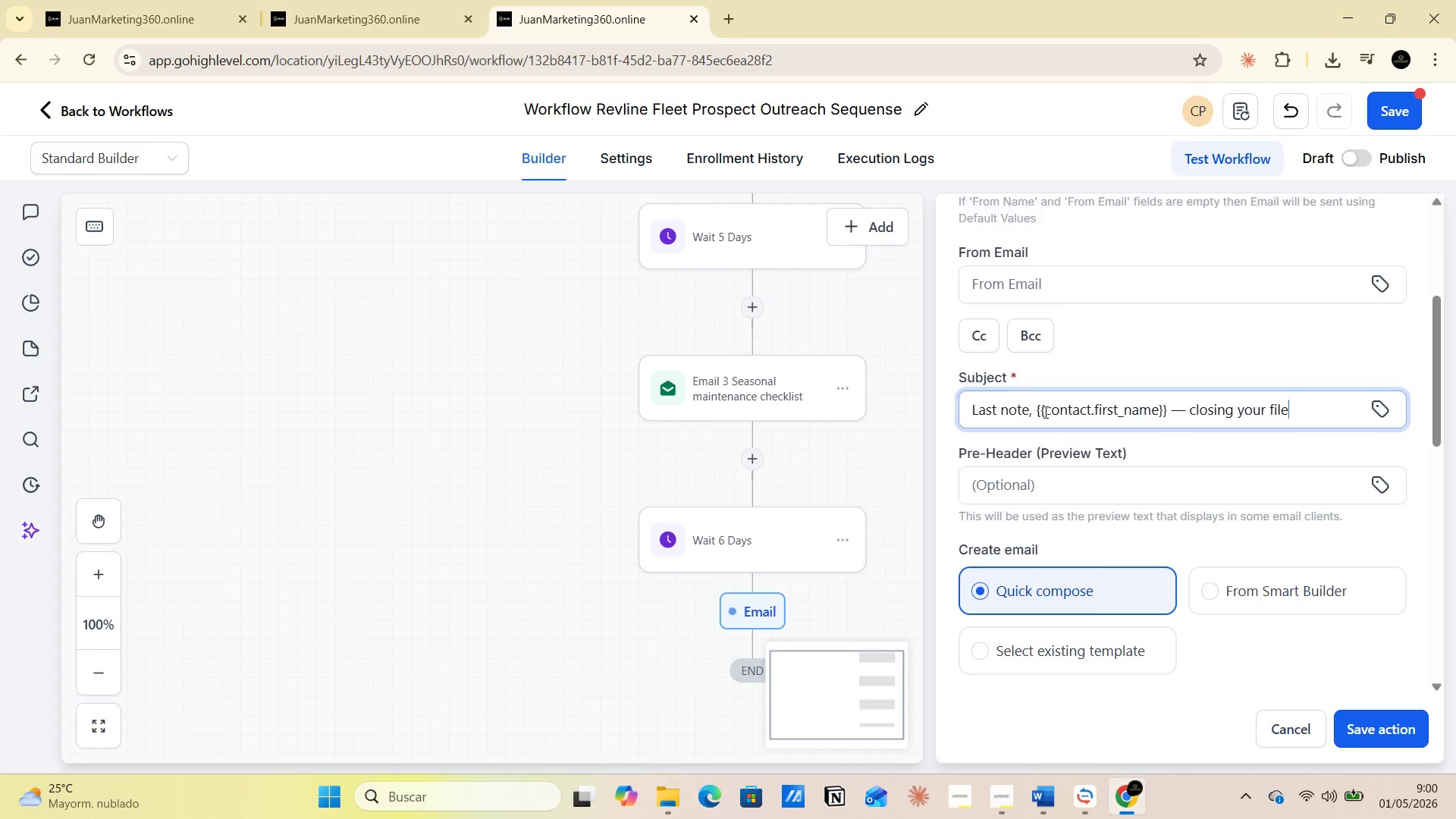 
scroll: coordinate [1071, 361], scroll_direction: up, amount: 3.0
 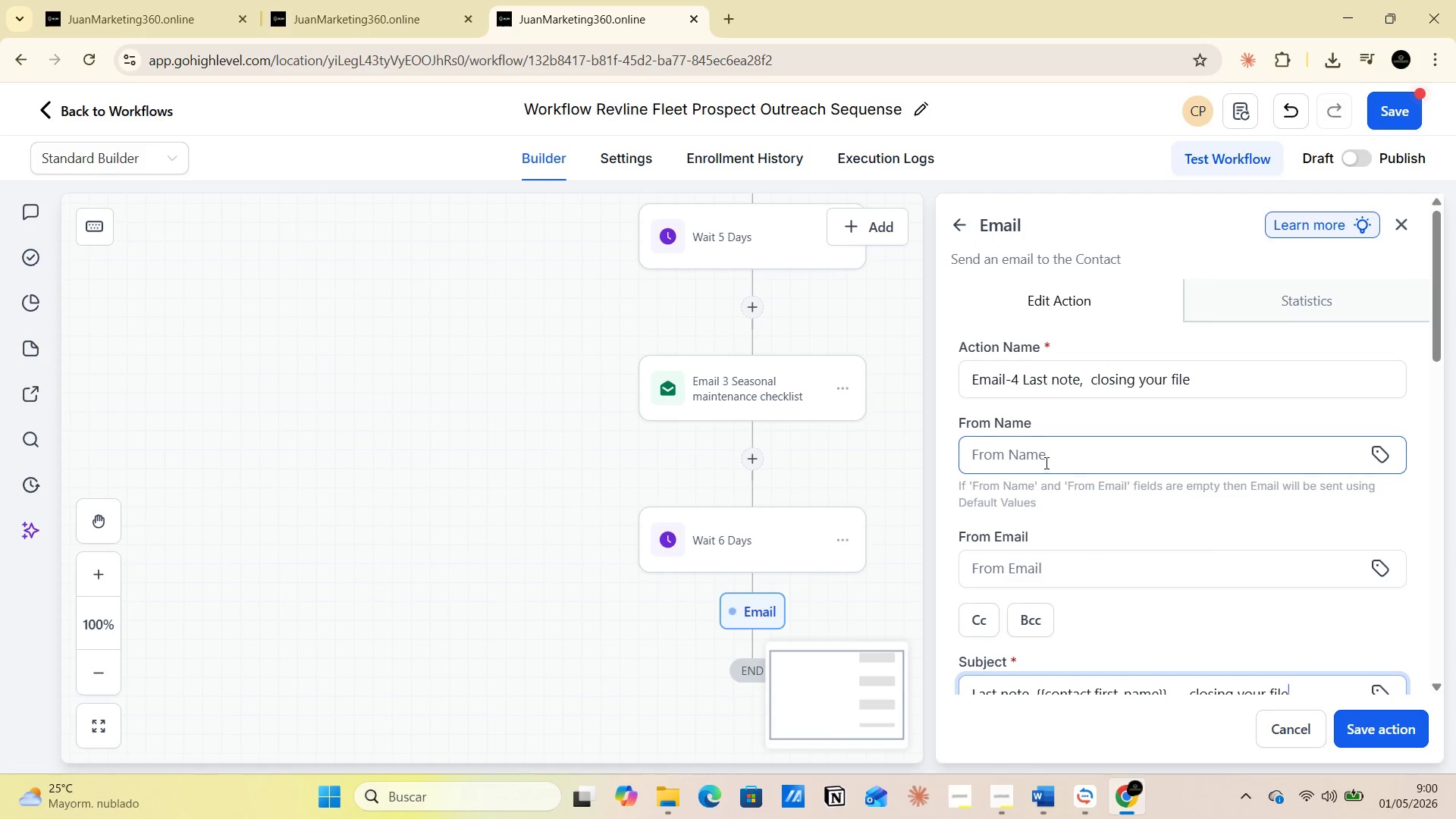 
left_click([1050, 453])
 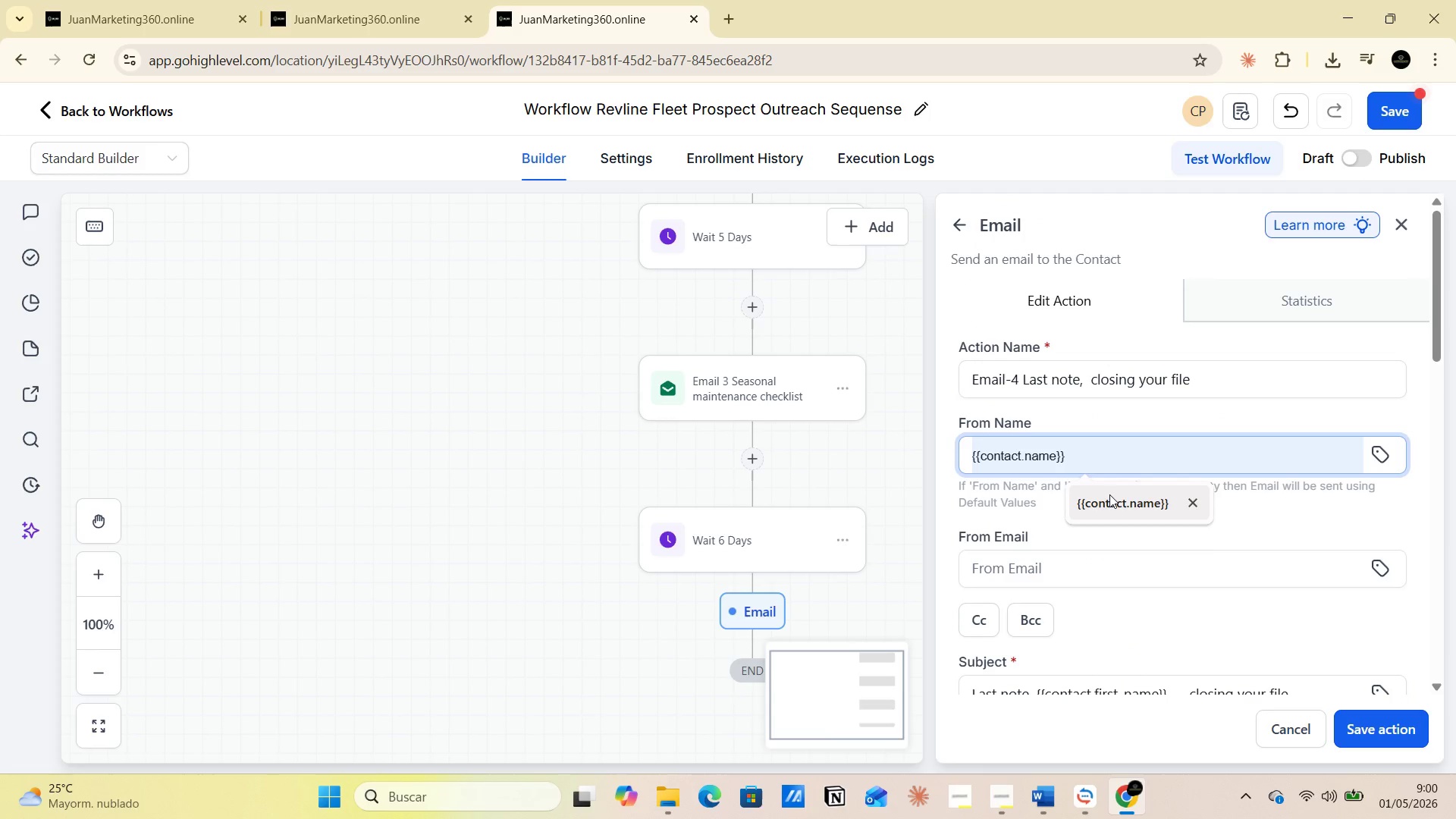 
left_click([1109, 498])
 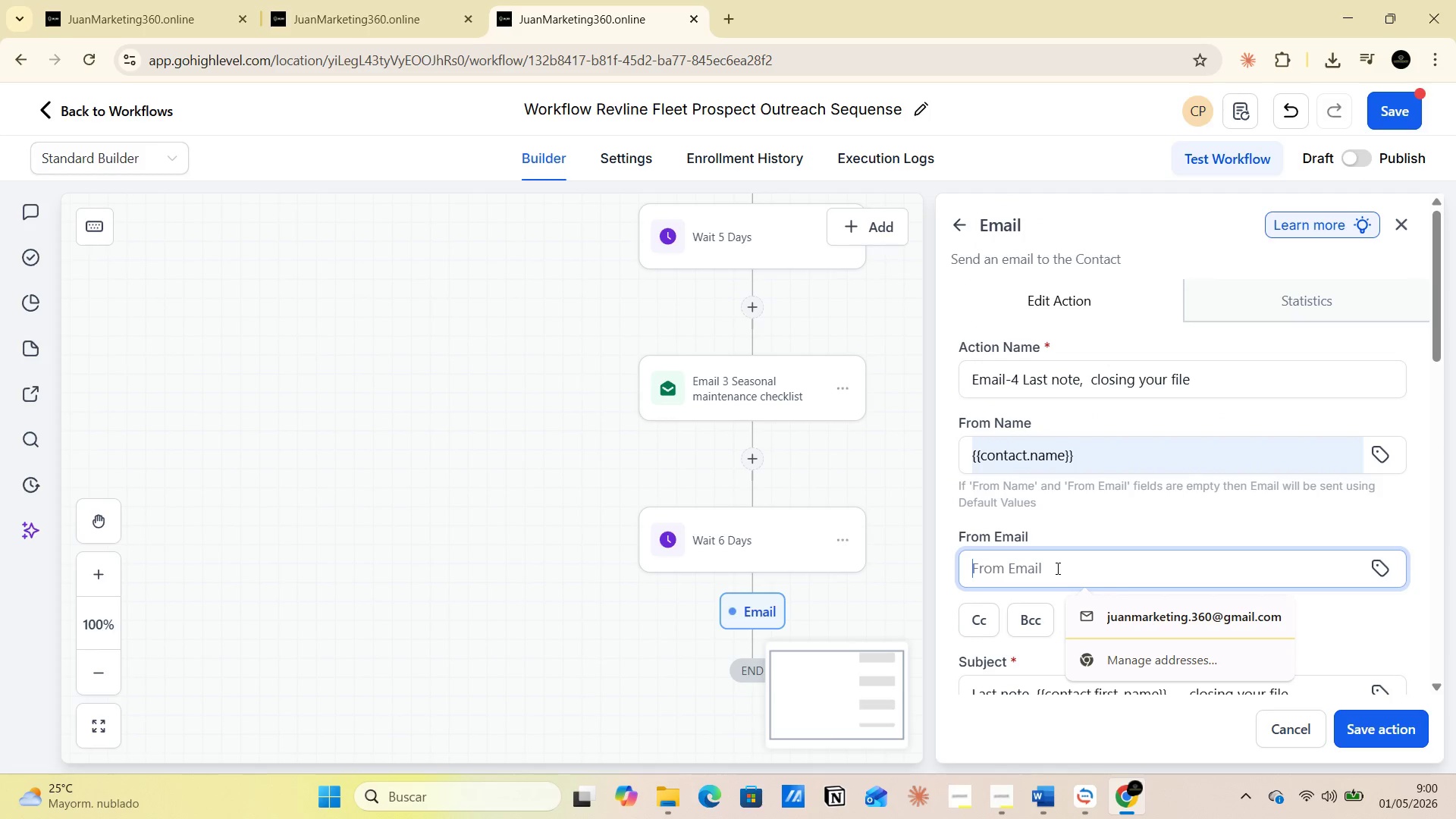 
key(Alt+AltLeft)
 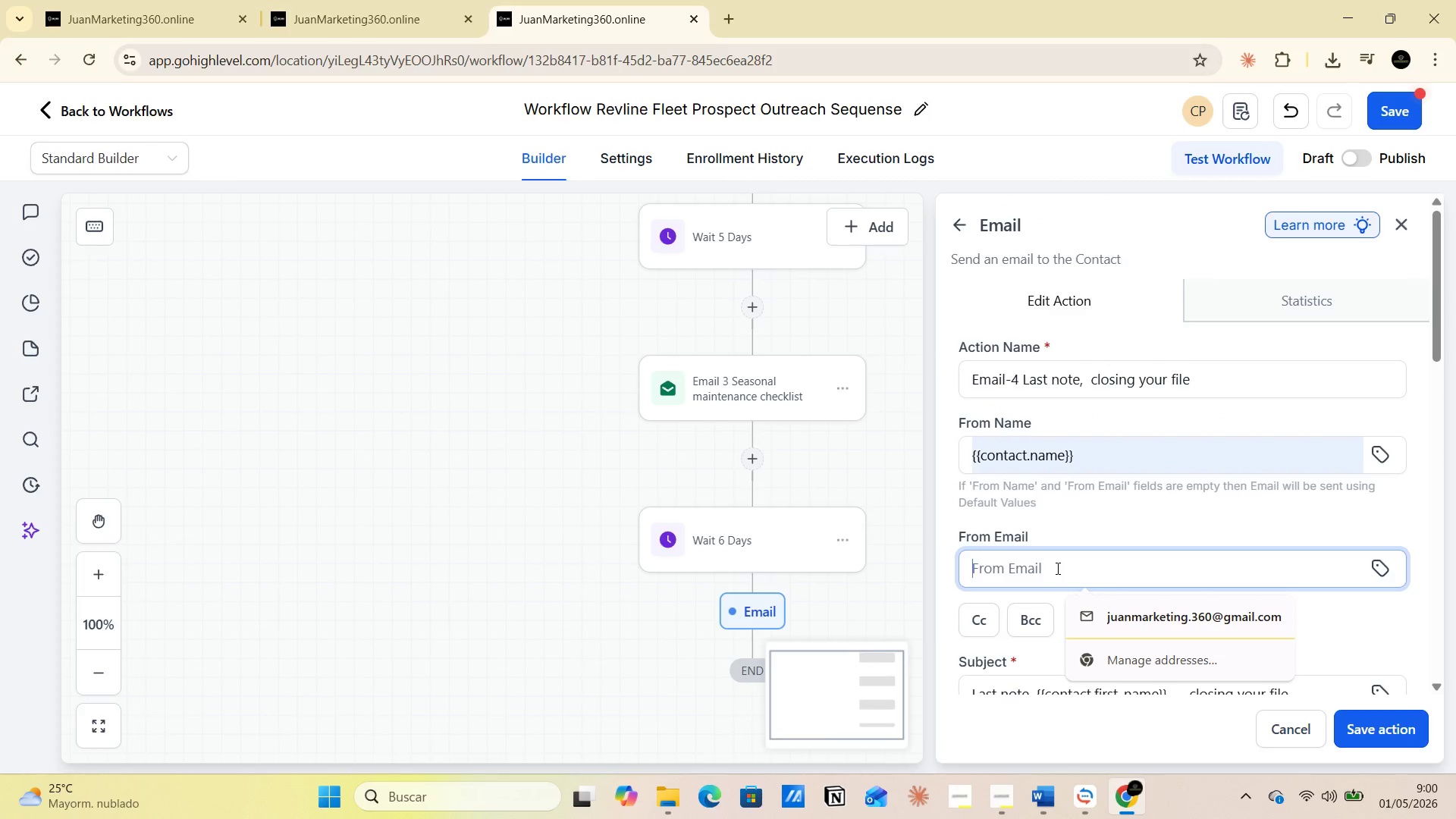 
key(Alt+Tab)
 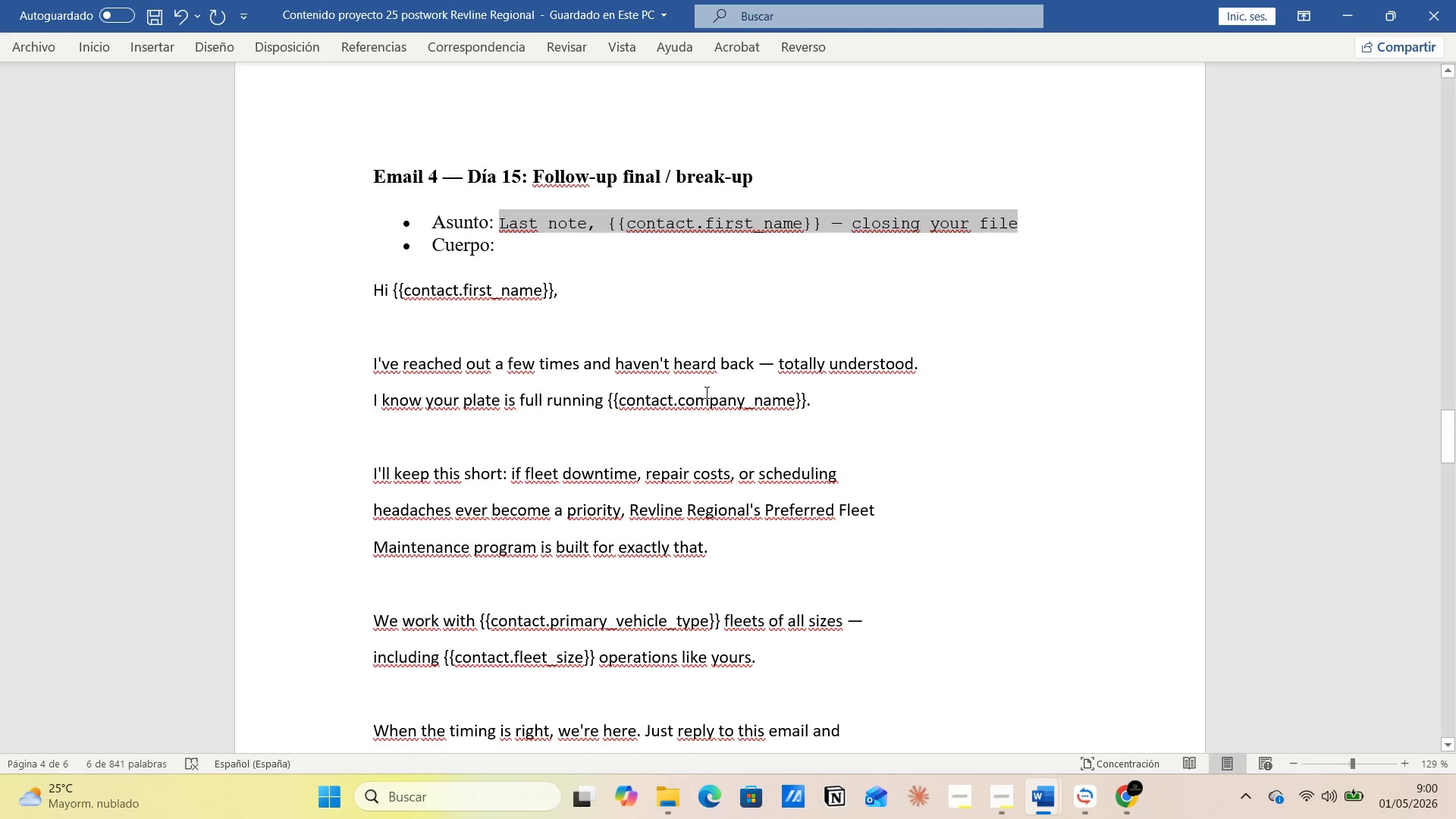 
scroll: coordinate [693, 425], scroll_direction: down, amount: 10.0
 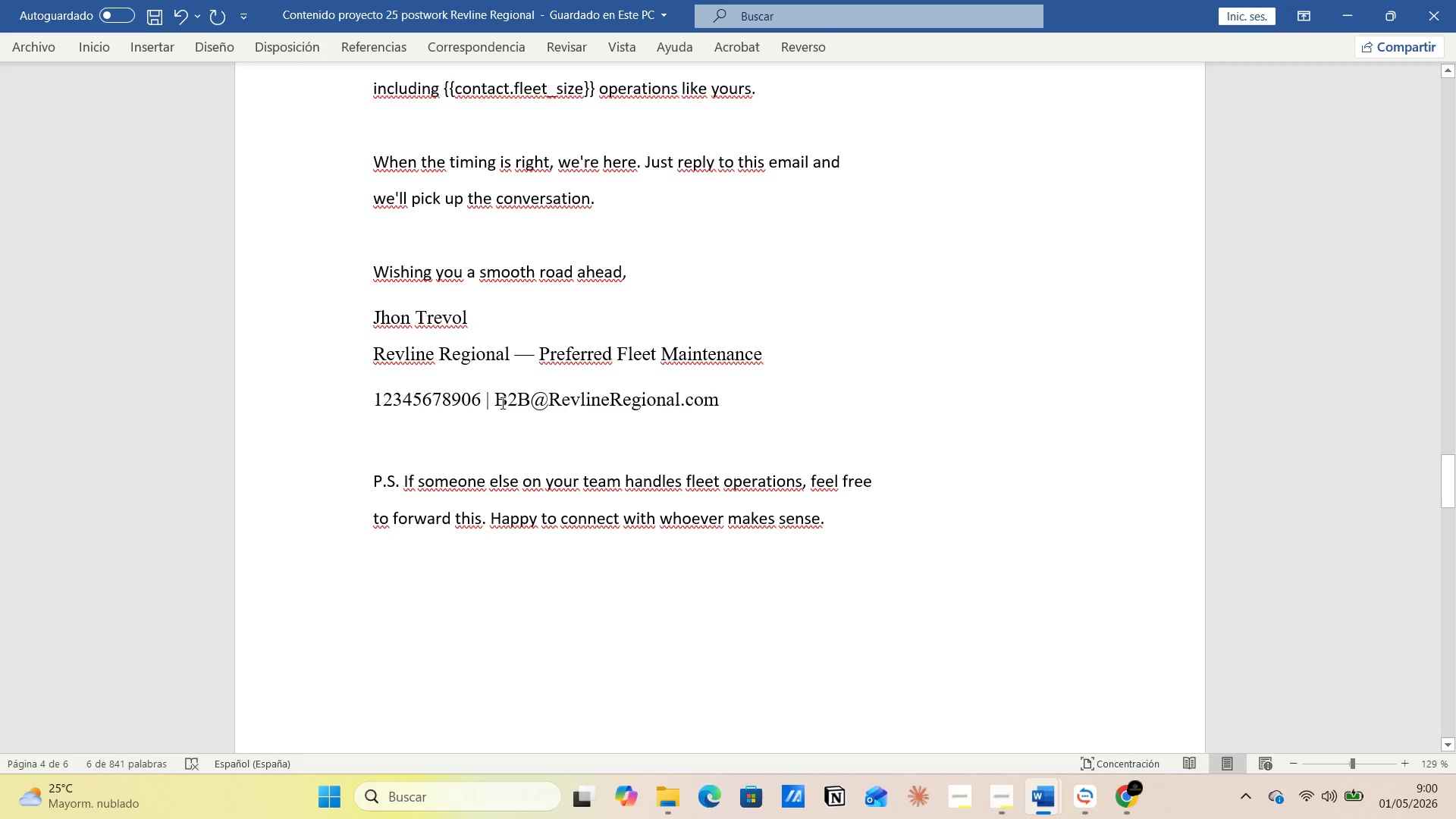 
left_click_drag(start_coordinate=[496, 402], to_coordinate=[707, 401])
 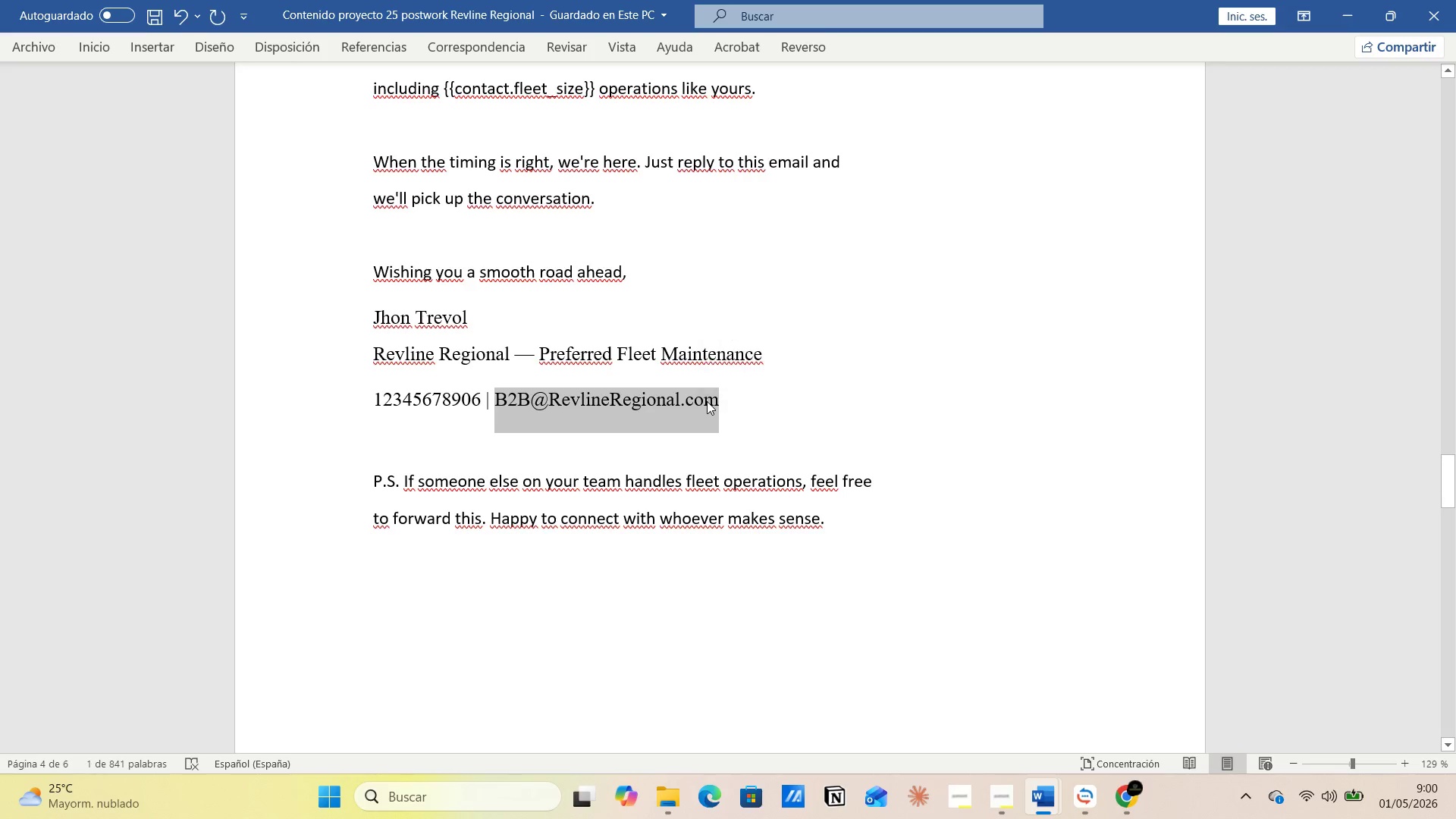 
key(Control+C)
 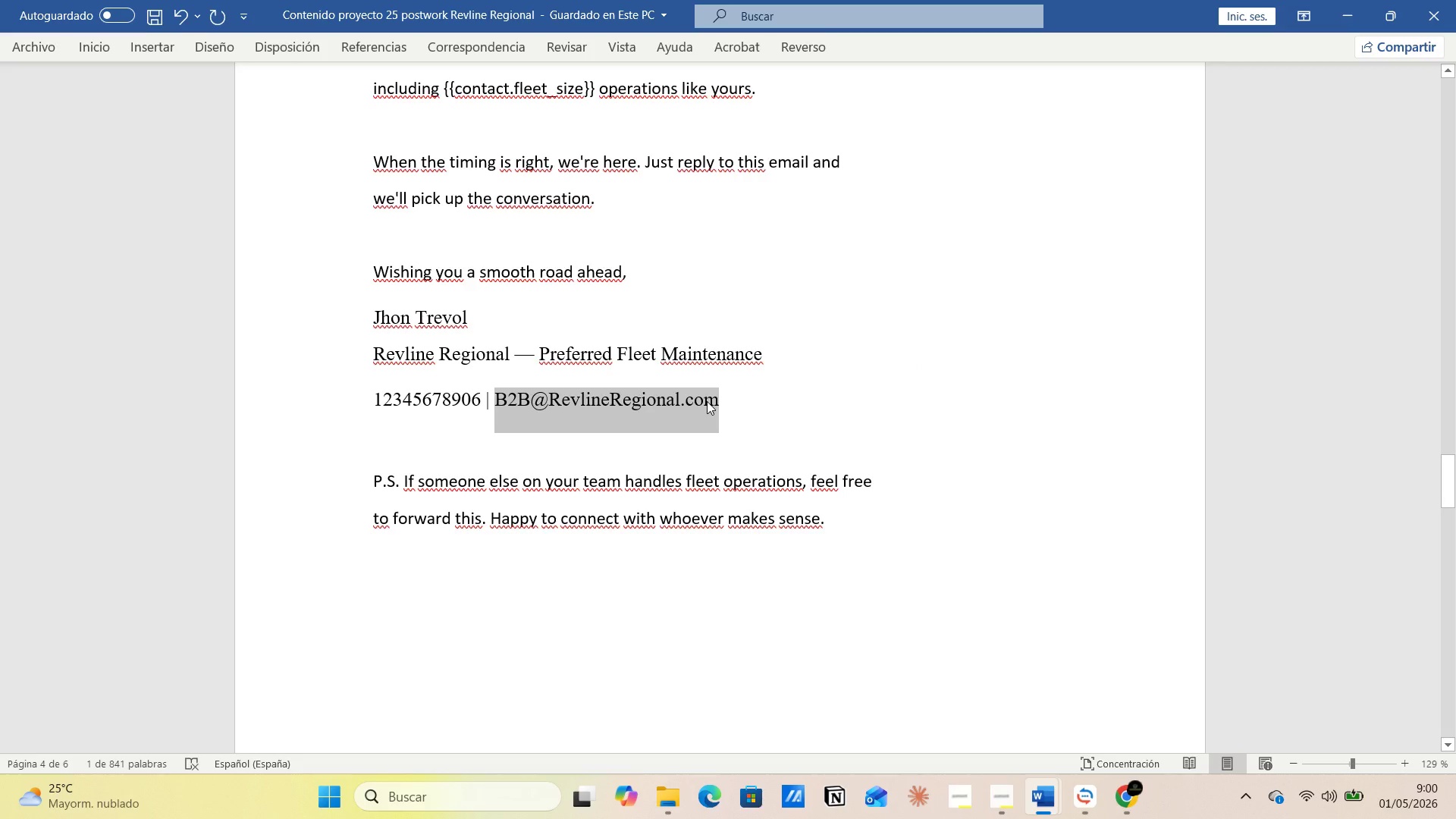 
key(Alt+AltLeft)
 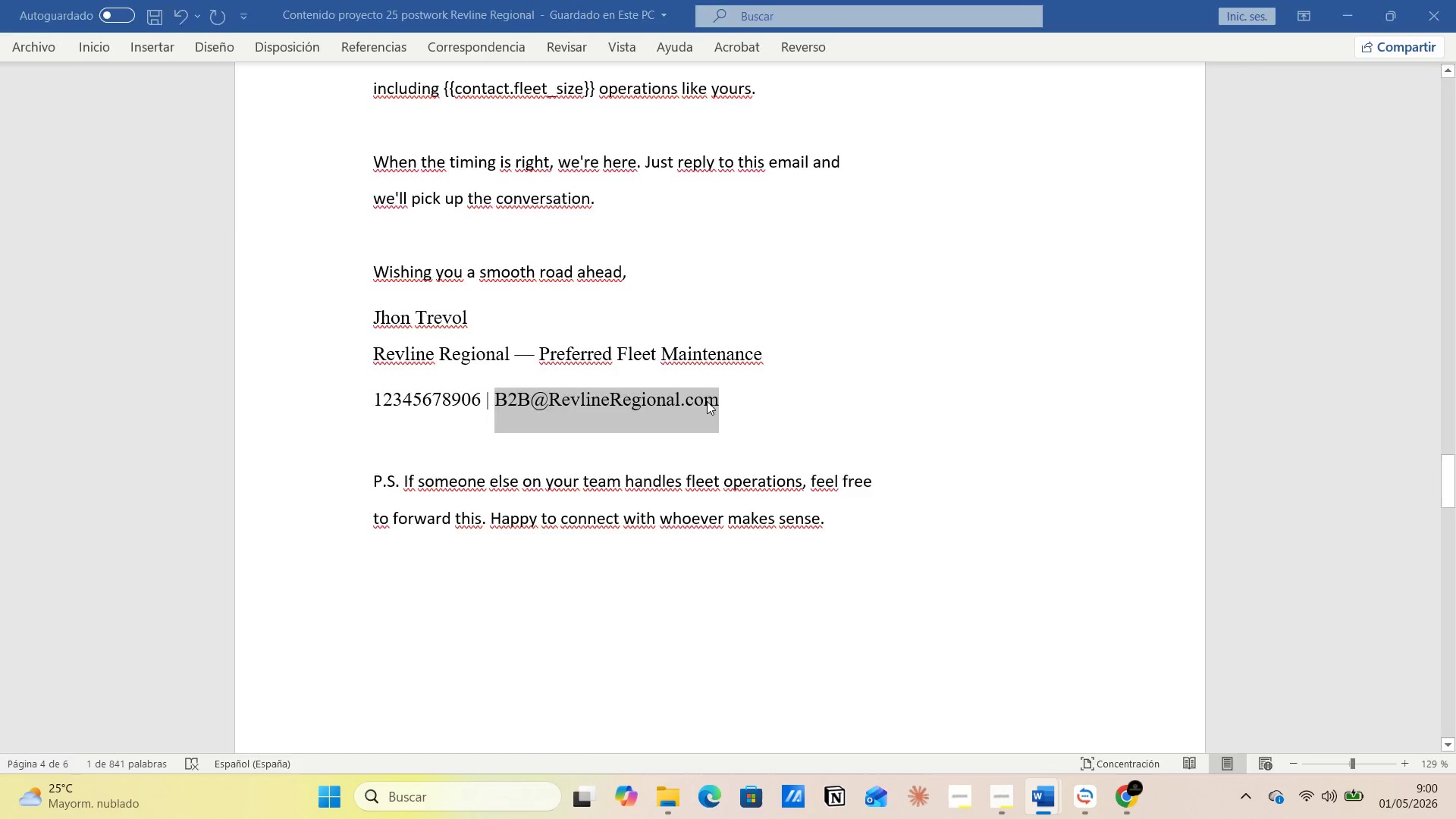 
key(Alt+Tab)
 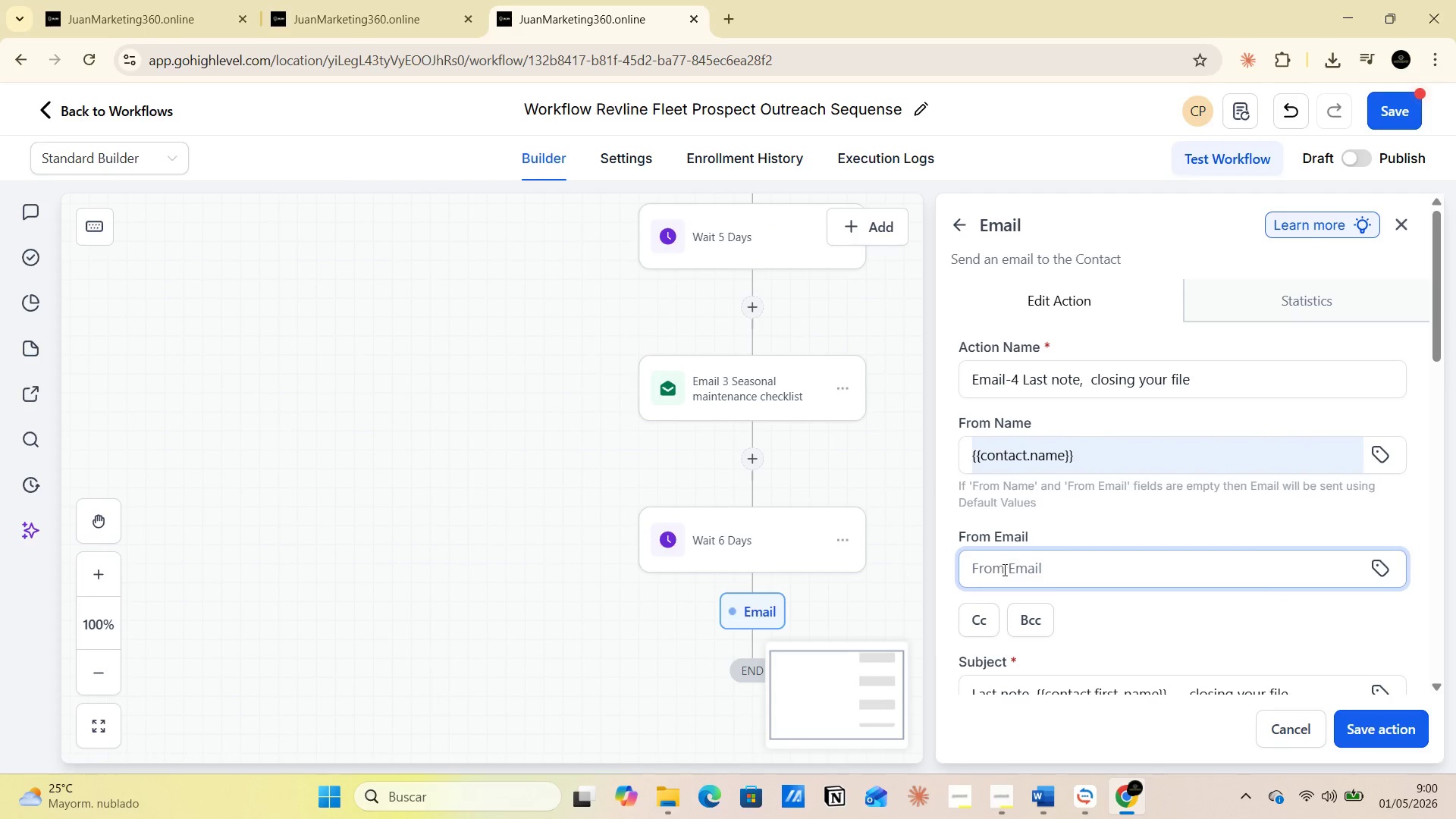 
left_click([1006, 573])
 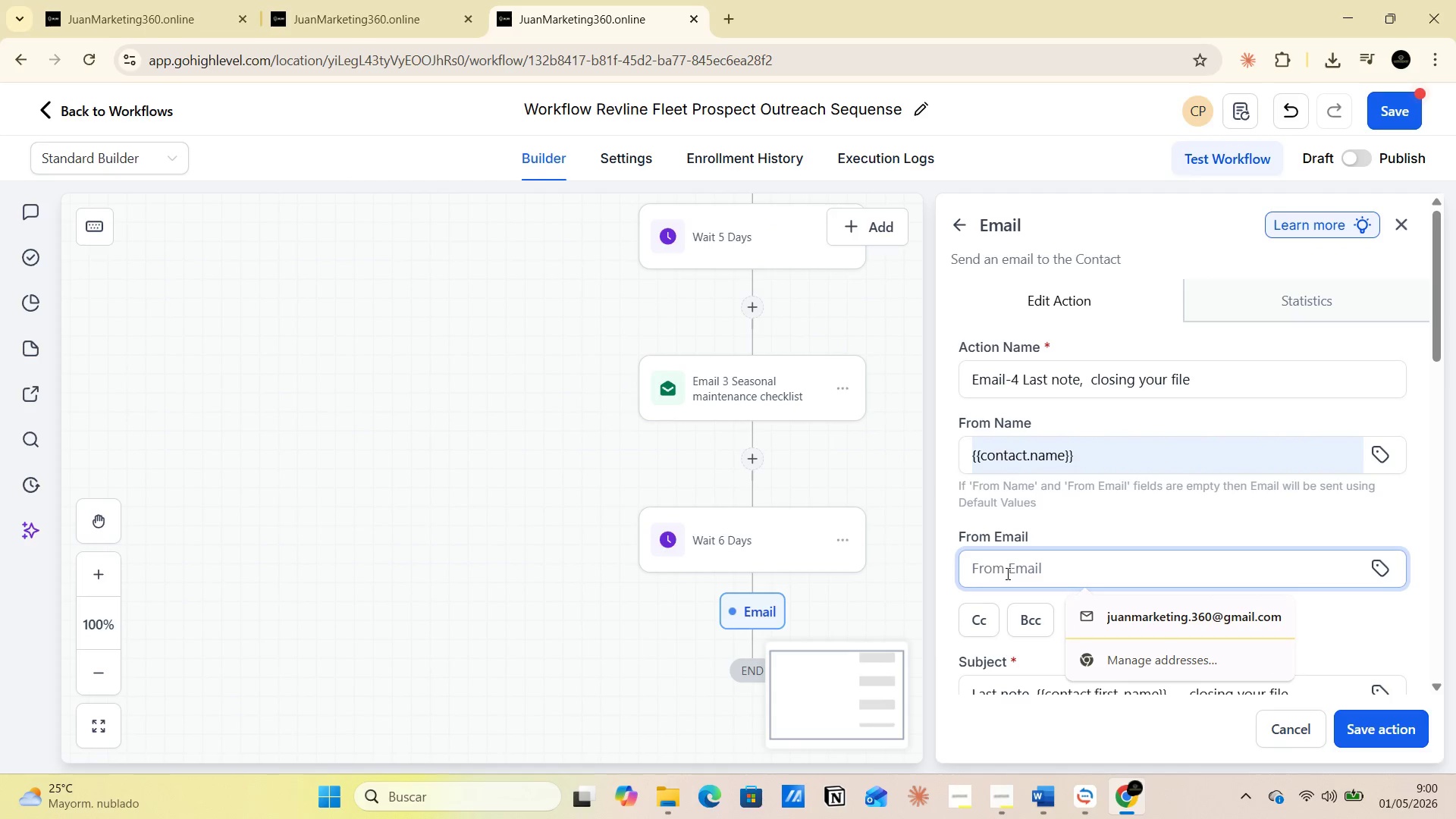 
key(Control+V)
 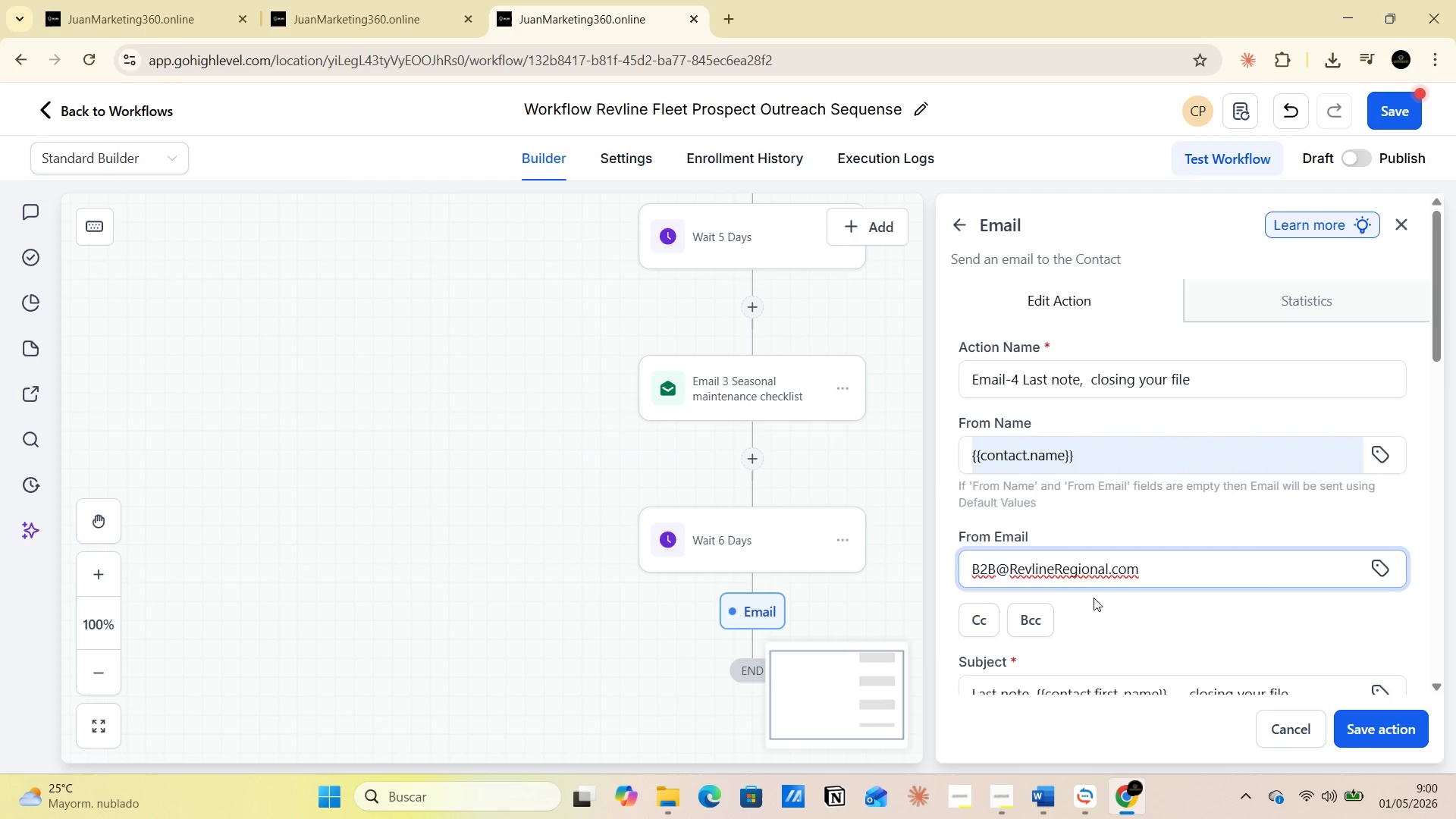 
left_click([1111, 626])
 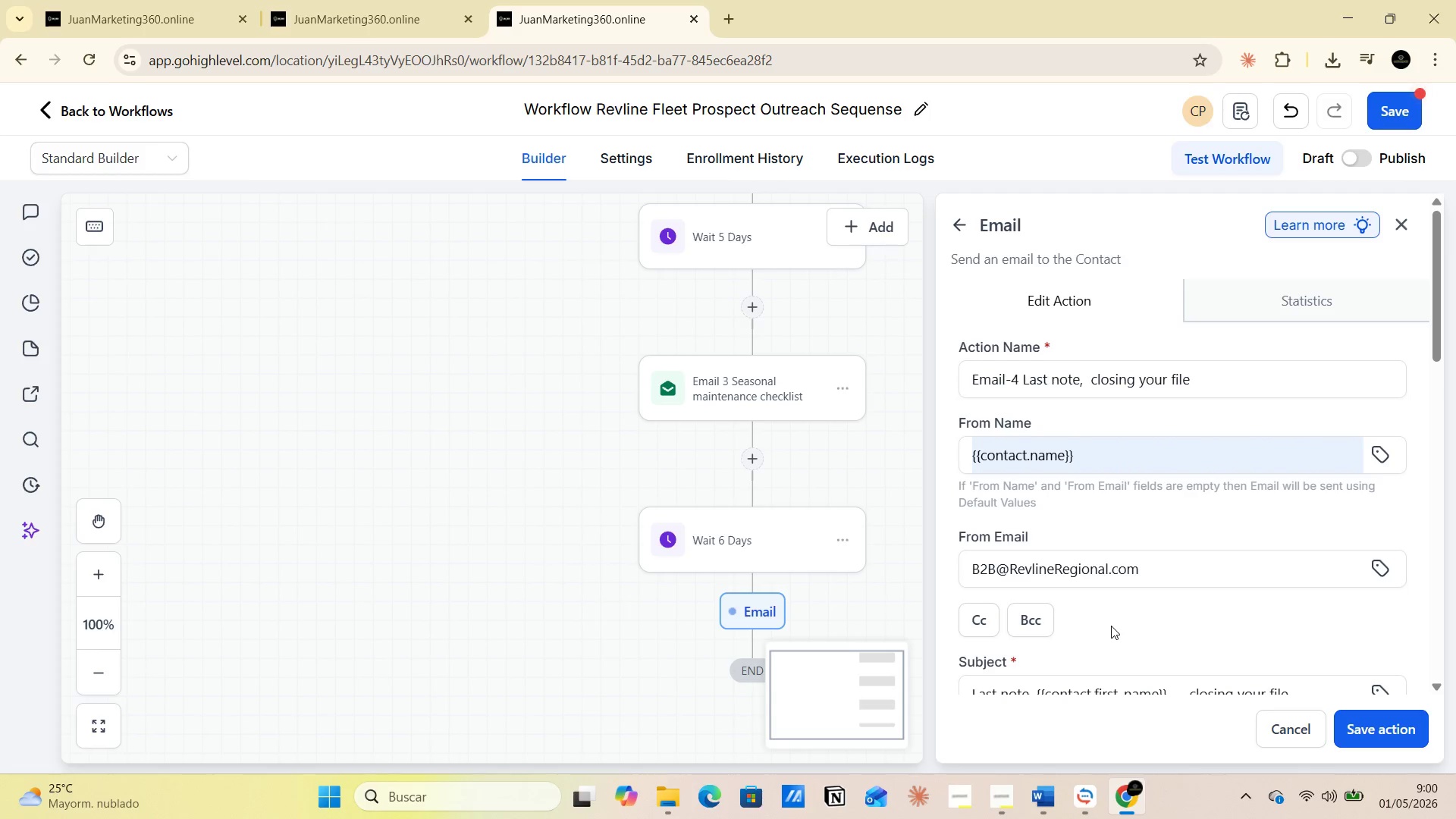 
wait(6.66)
 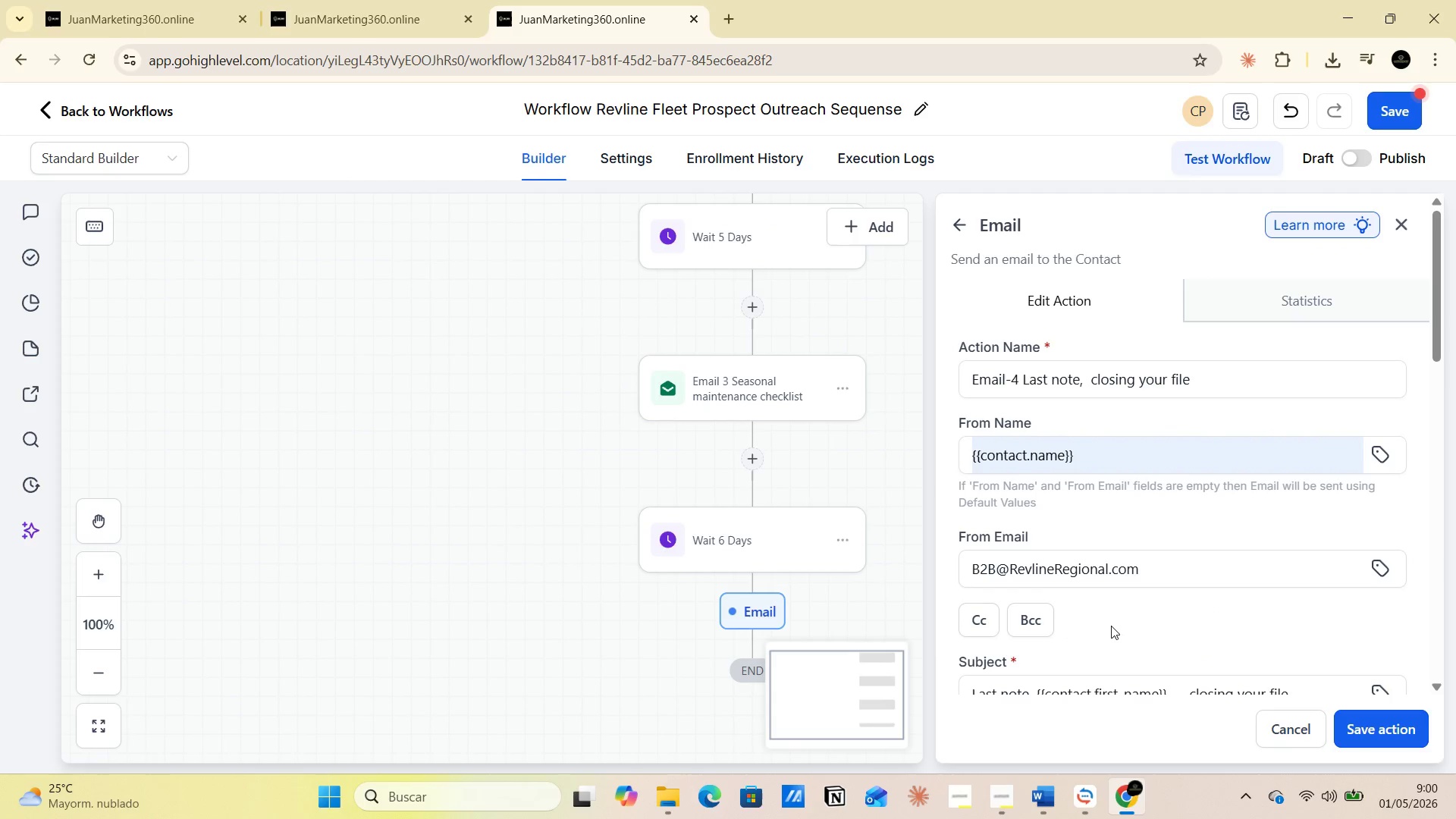 
scroll: coordinate [1111, 626], scroll_direction: down, amount: 5.0
 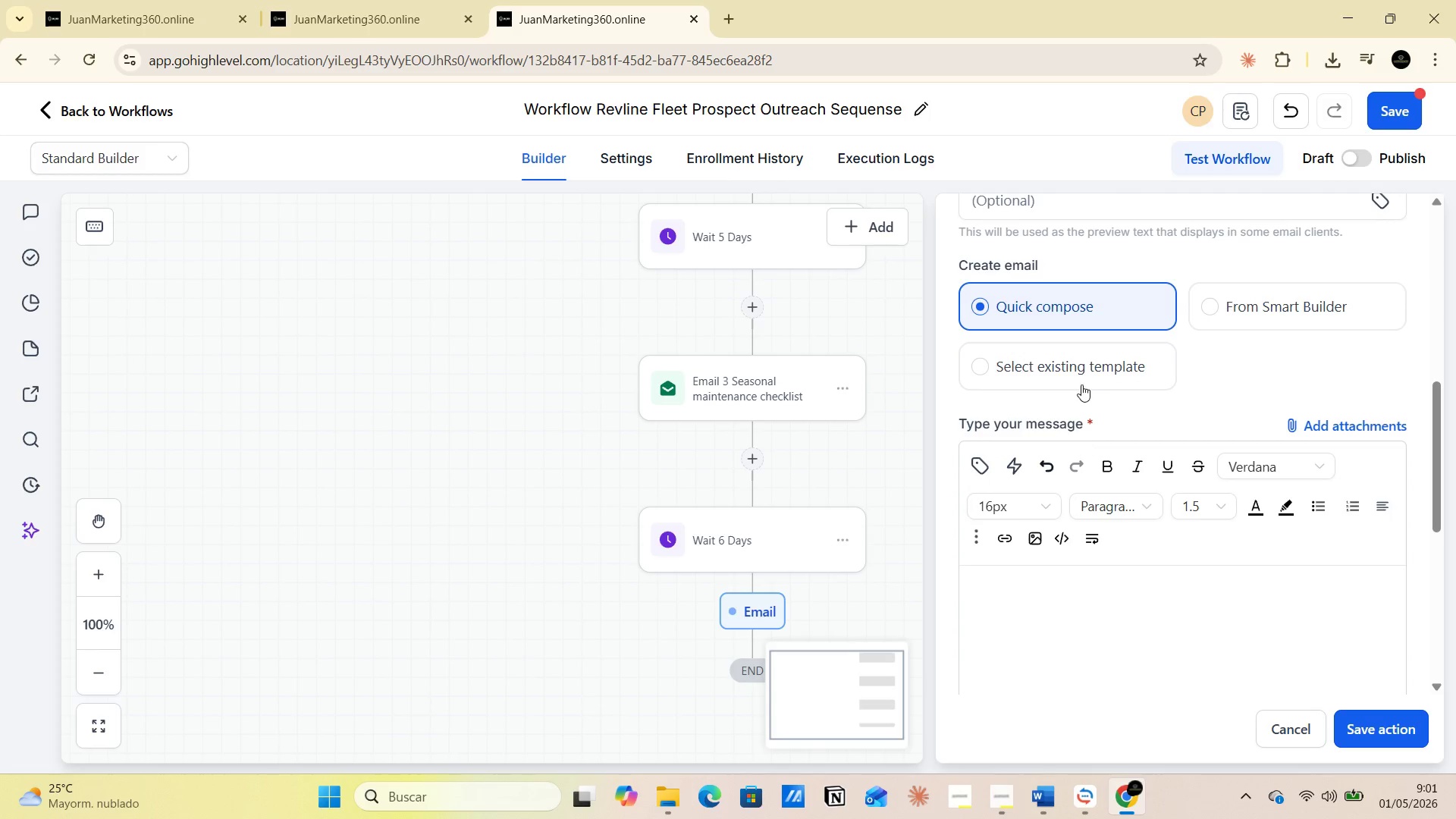 
left_click([1078, 379])
 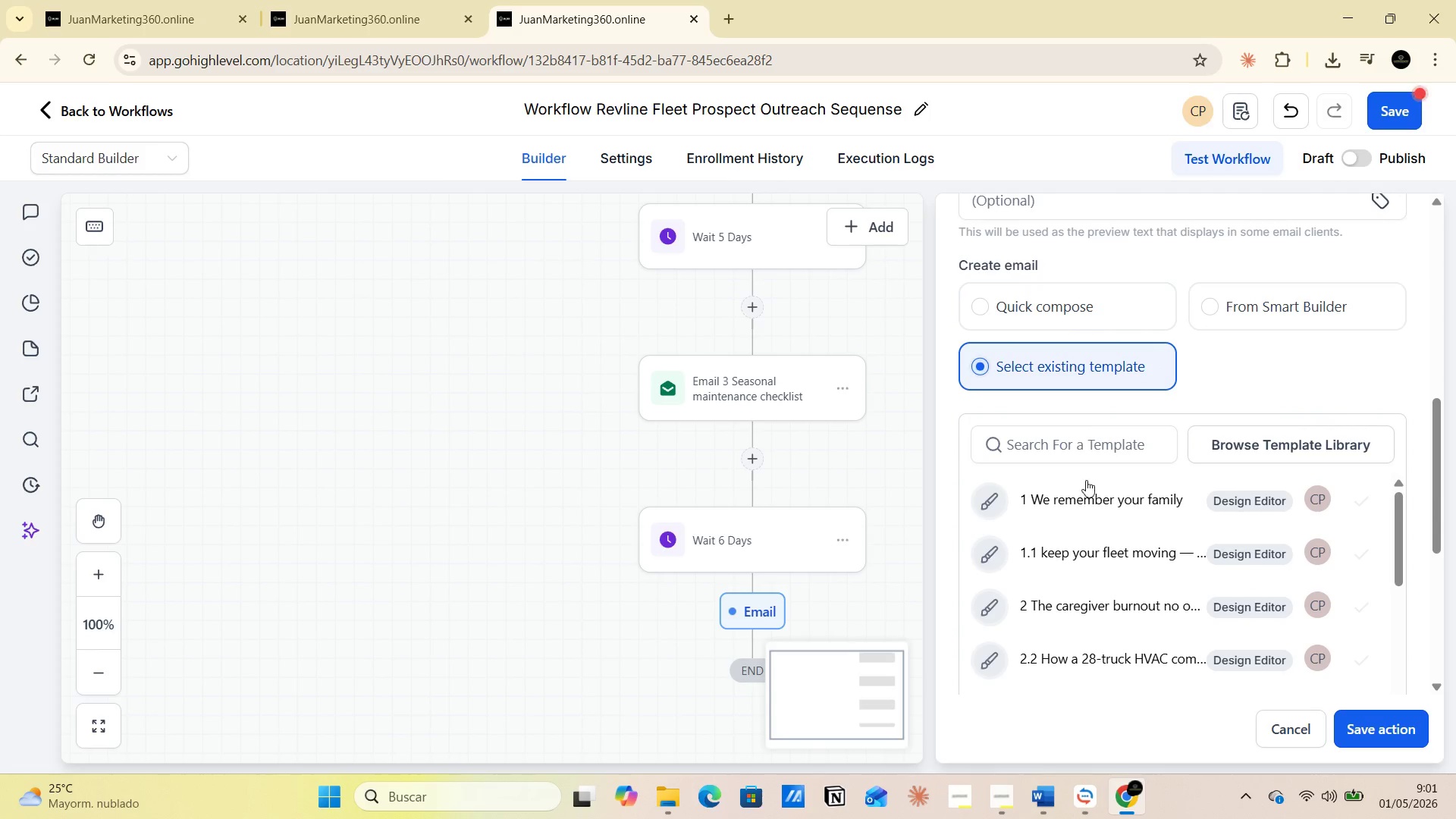 
scroll: coordinate [1084, 635], scroll_direction: down, amount: 5.0
 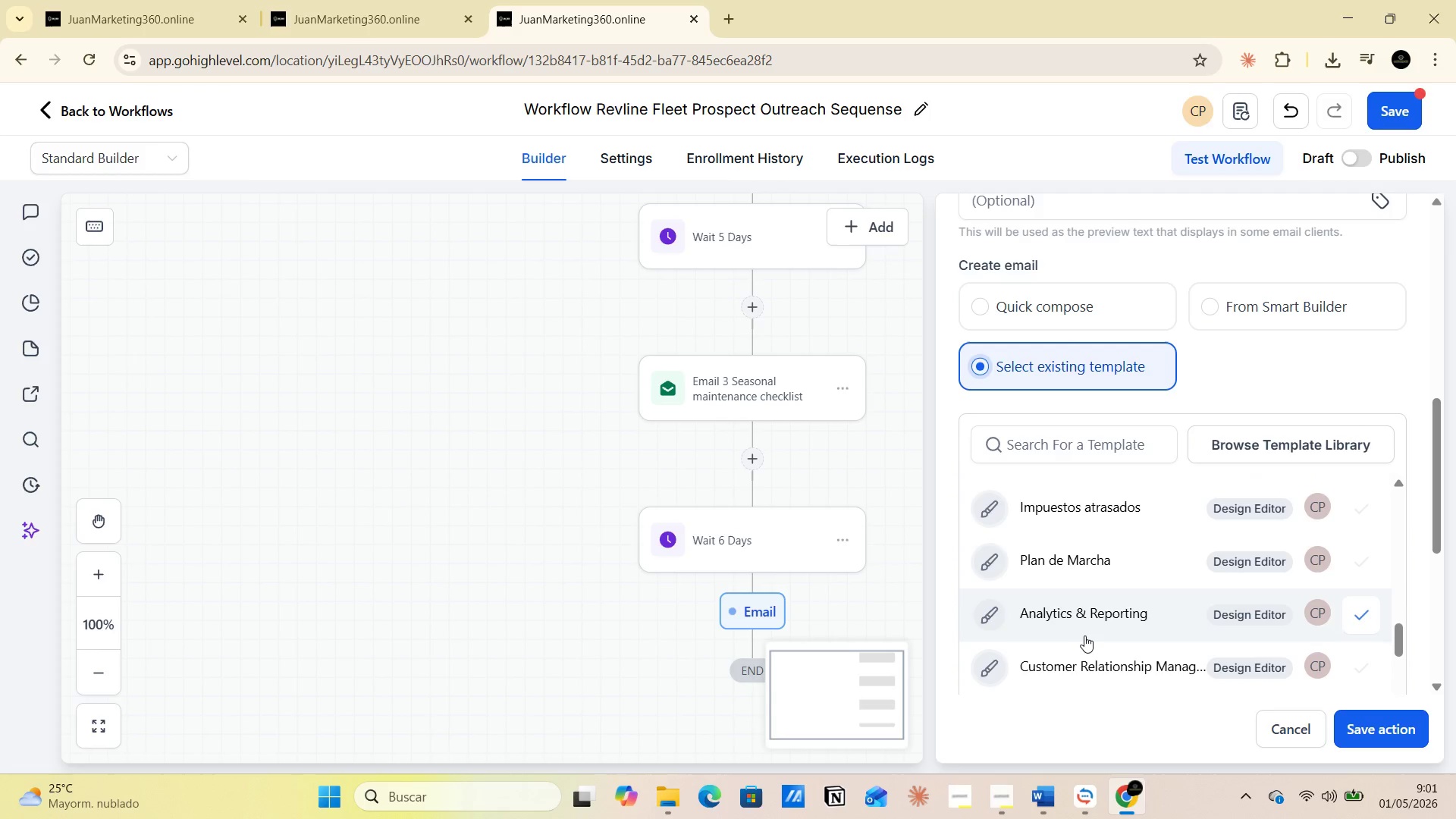 
scroll: coordinate [1084, 634], scroll_direction: up, amount: 11.0
 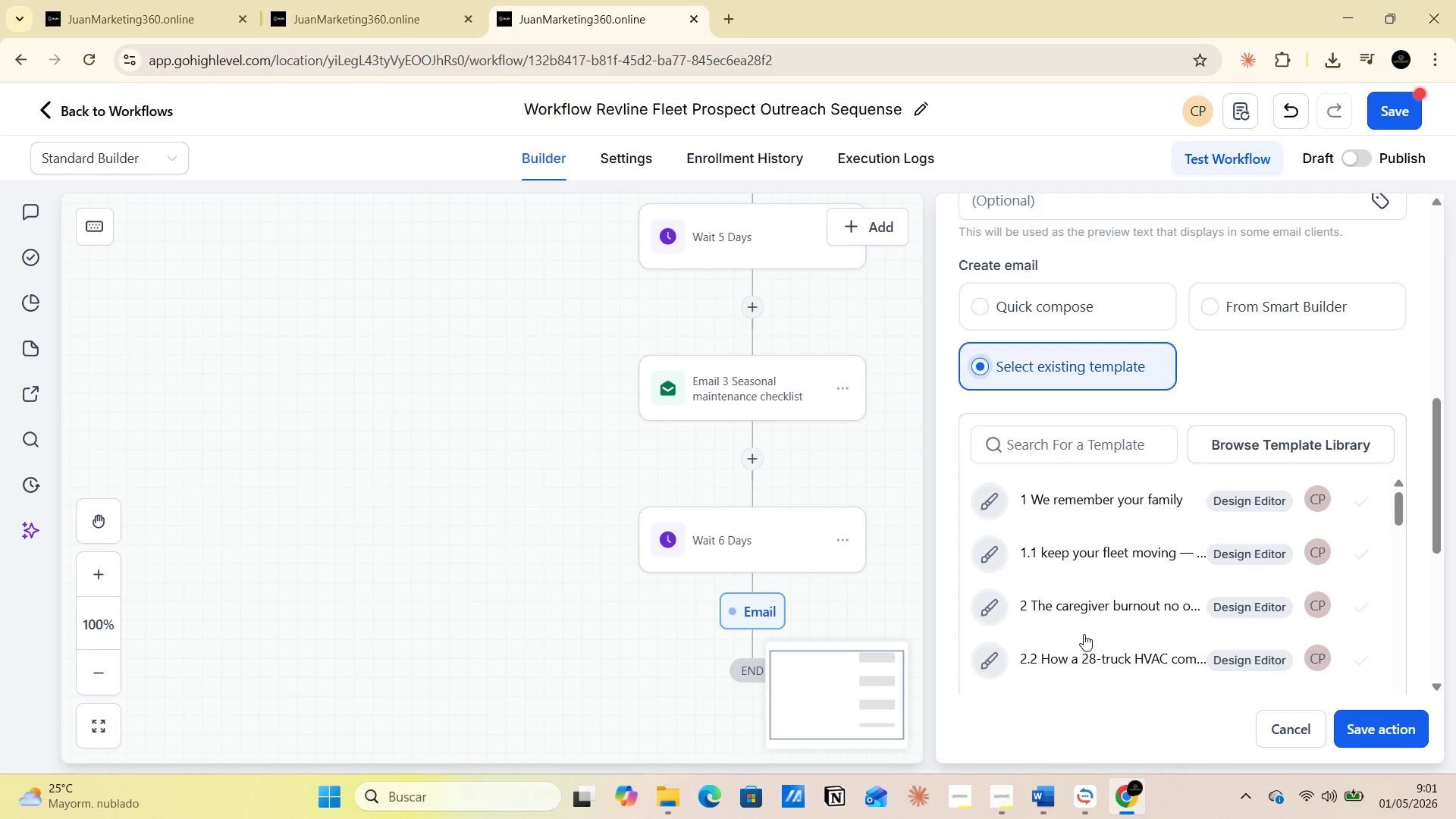 
scroll: coordinate [1084, 634], scroll_direction: none, amount: 0.0
 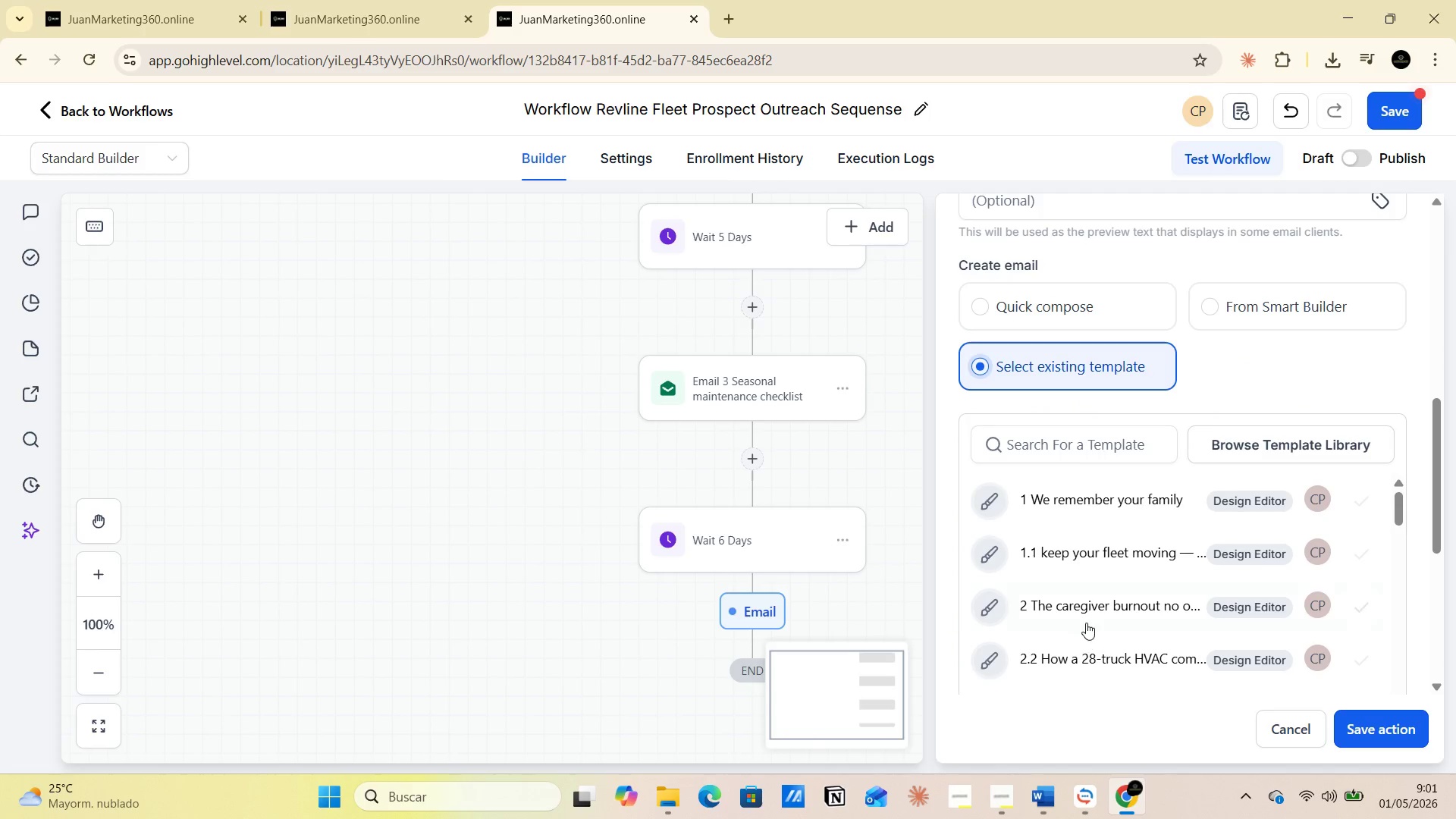 
scroll: coordinate [1086, 623], scroll_direction: down, amount: 1.0
 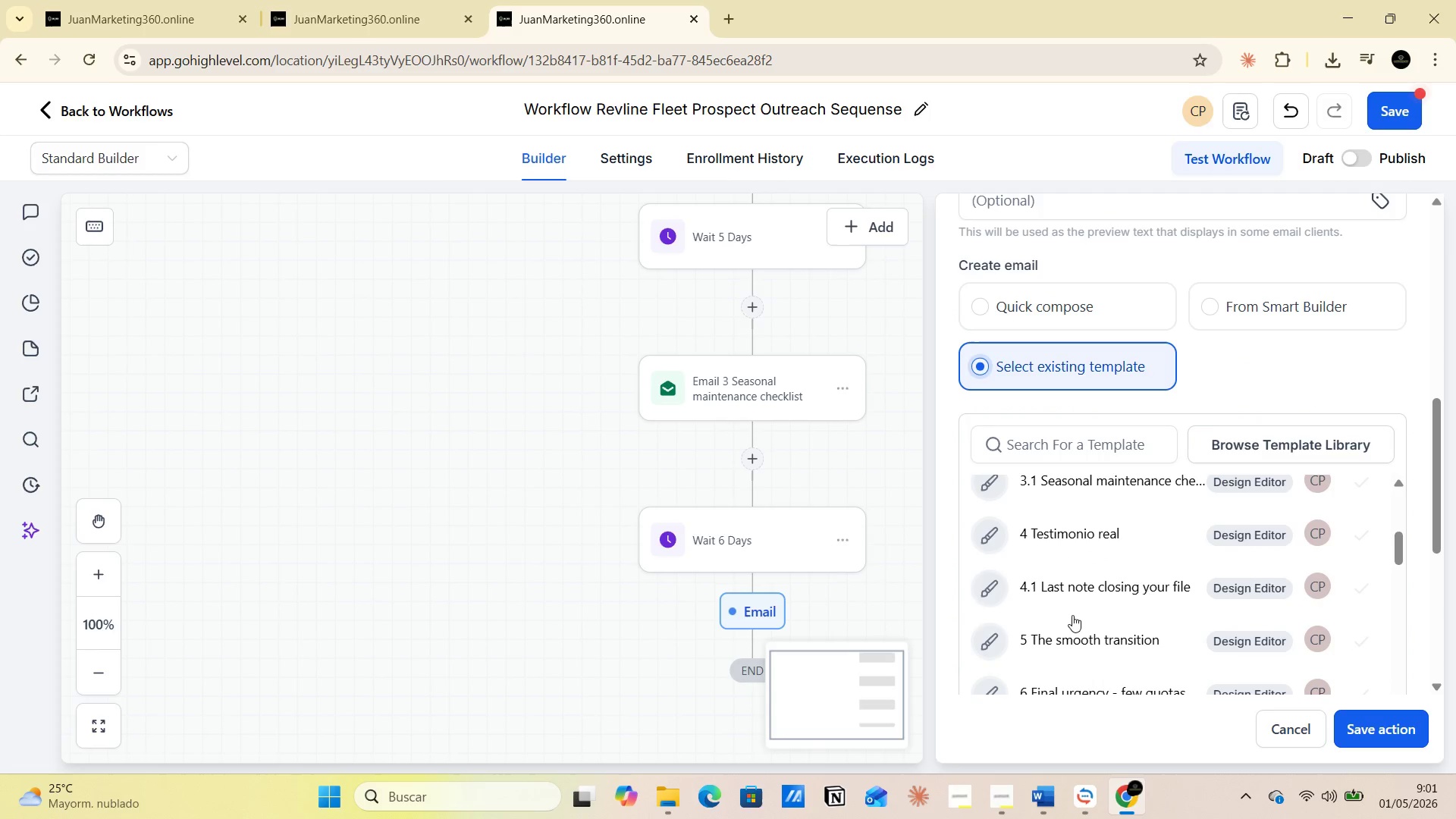 
left_click([1078, 592])
 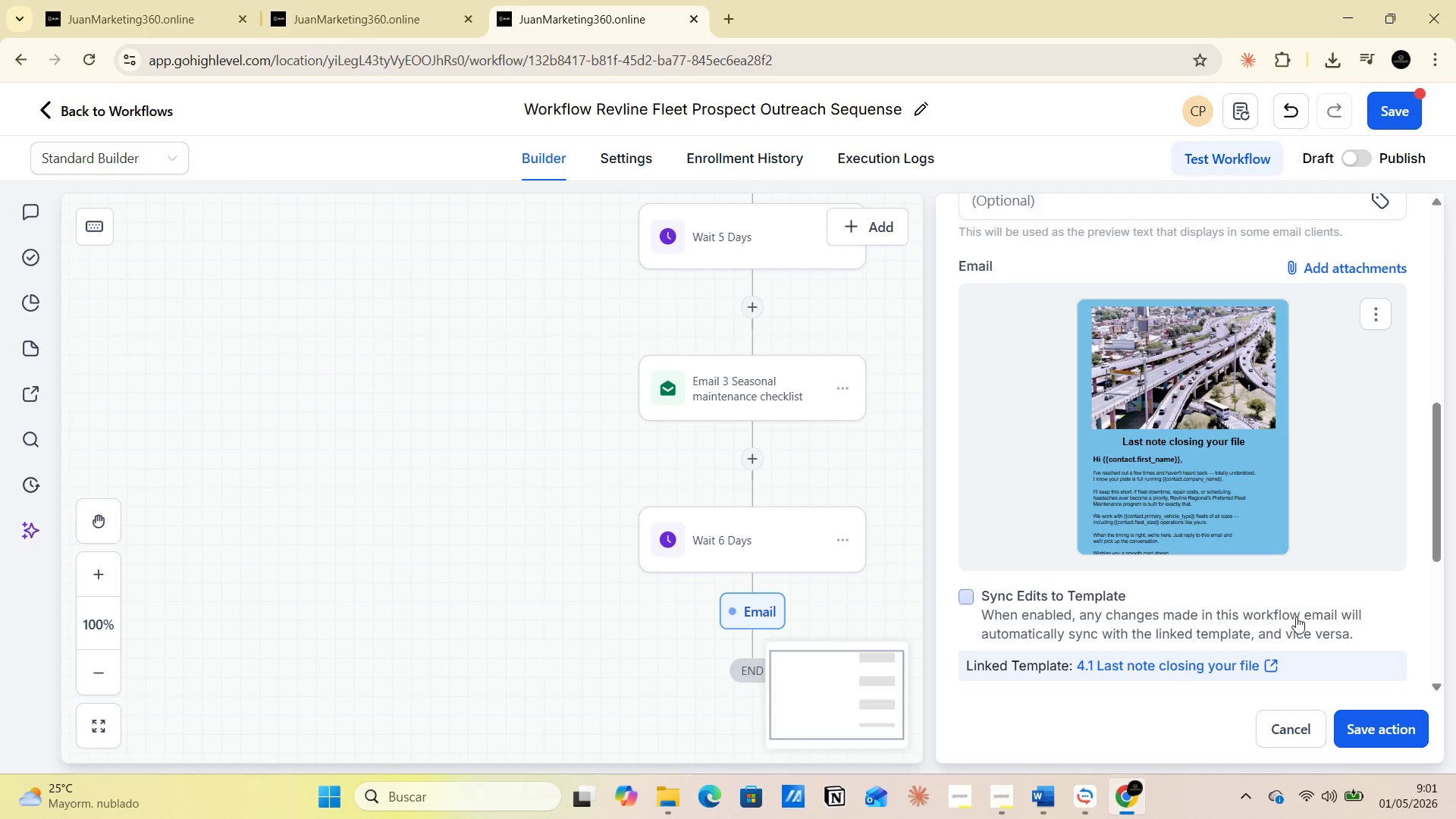 
left_click([1361, 736])
 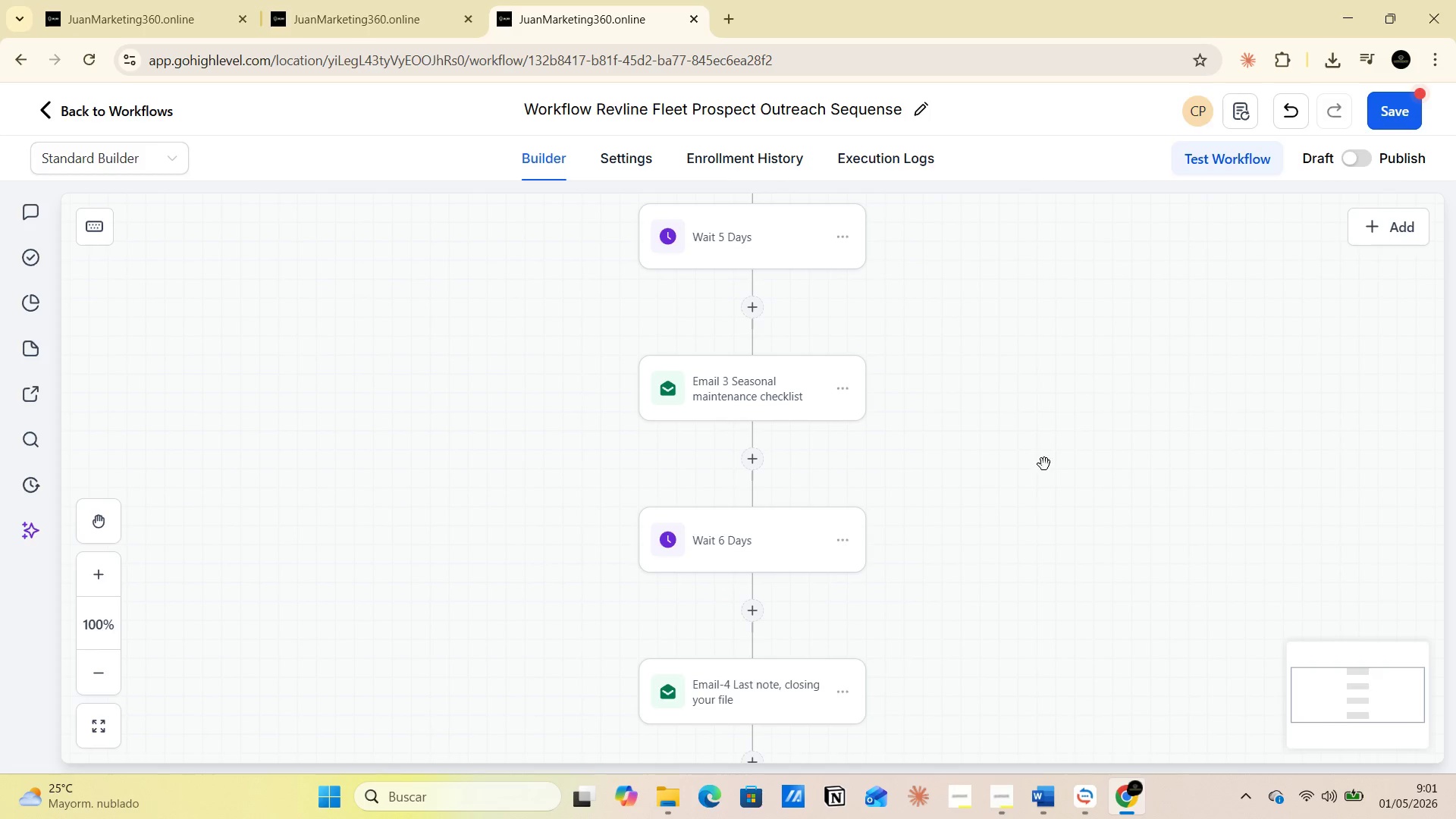 
scroll: coordinate [1048, 462], scroll_direction: down, amount: 6.0
 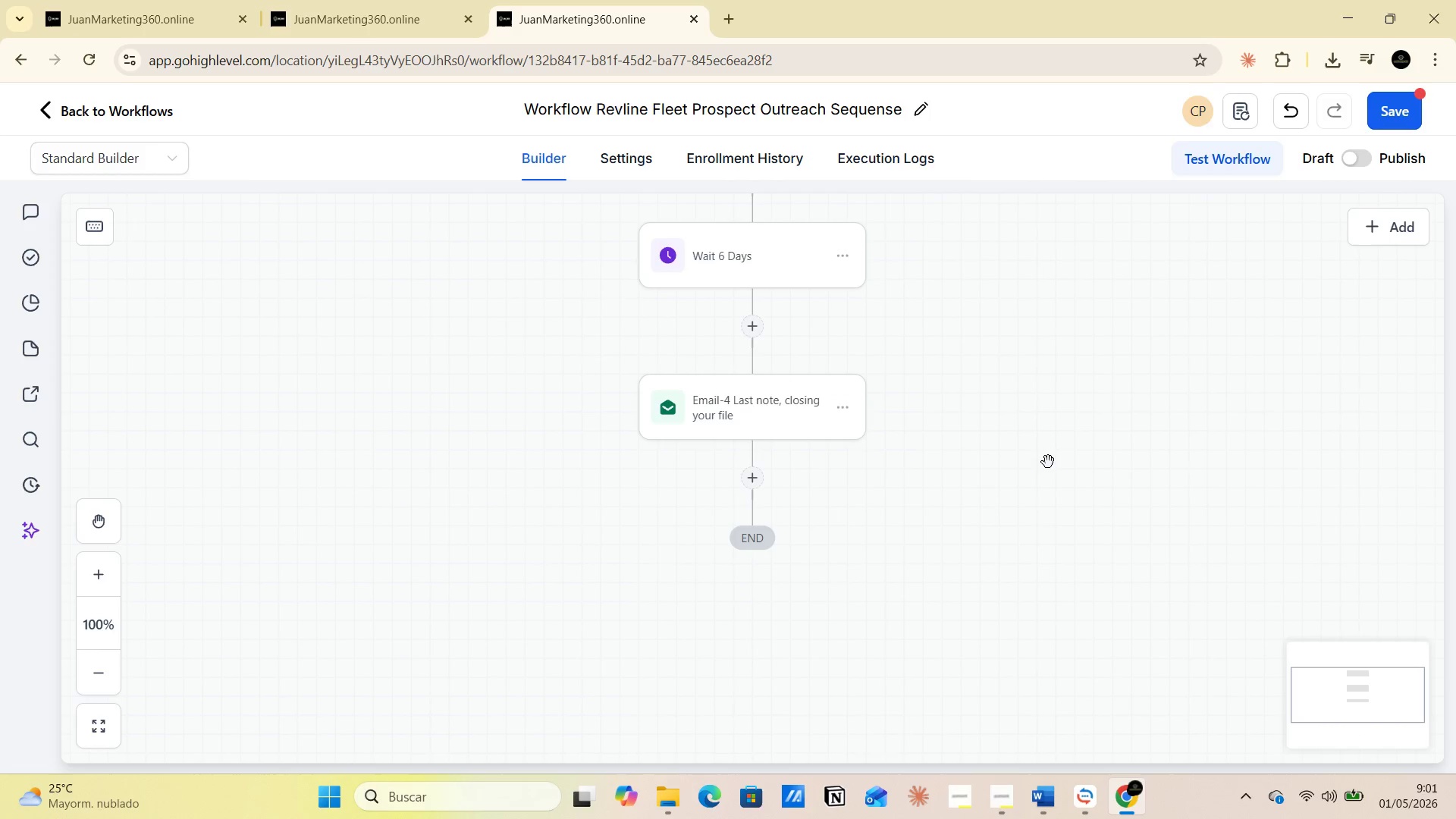 
scroll: coordinate [1048, 462], scroll_direction: up, amount: 33.0
 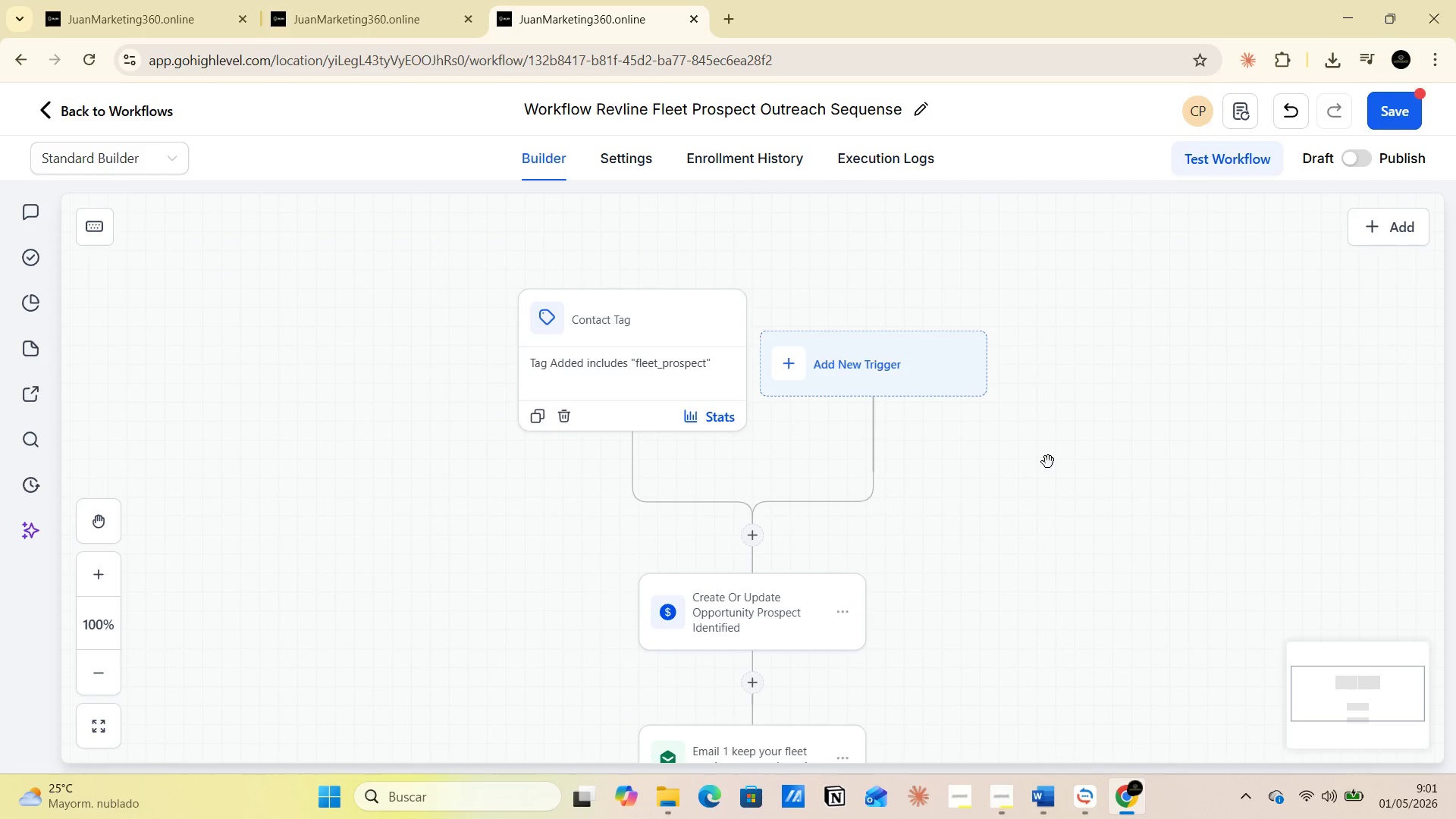 
scroll: coordinate [1048, 462], scroll_direction: down, amount: 2.0
 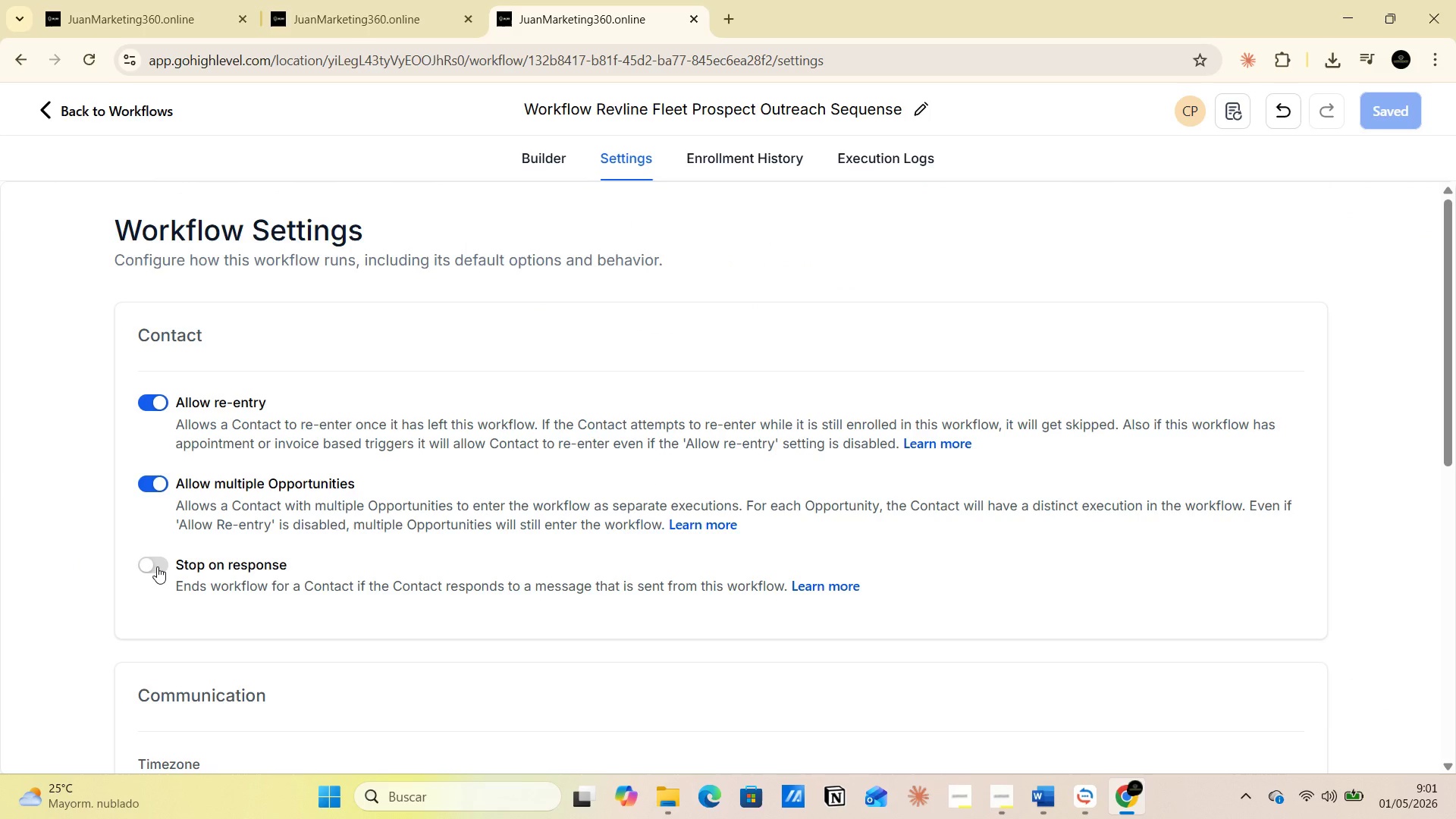 
wait(27.15)
 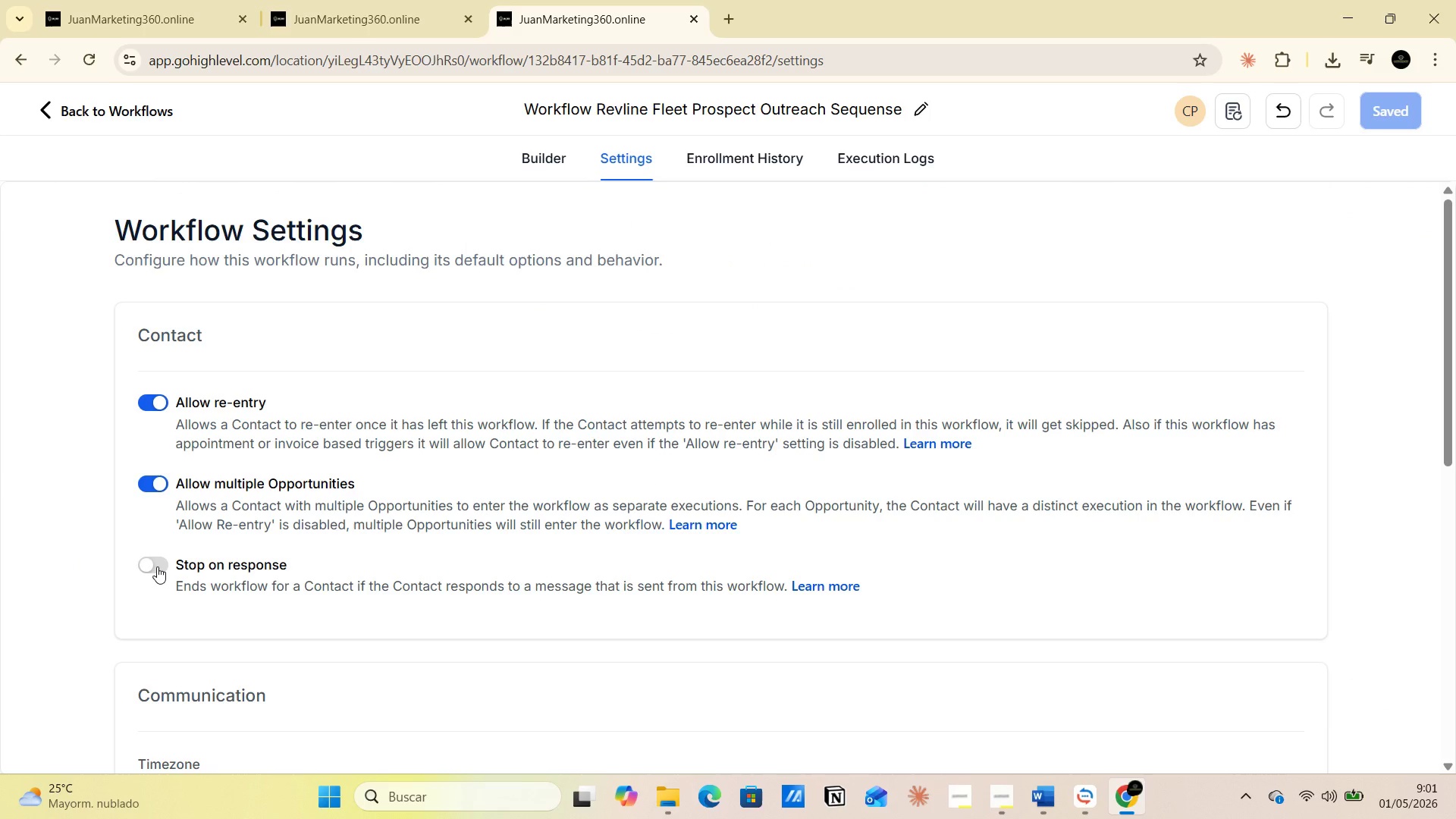 
key(PrintScreen)
 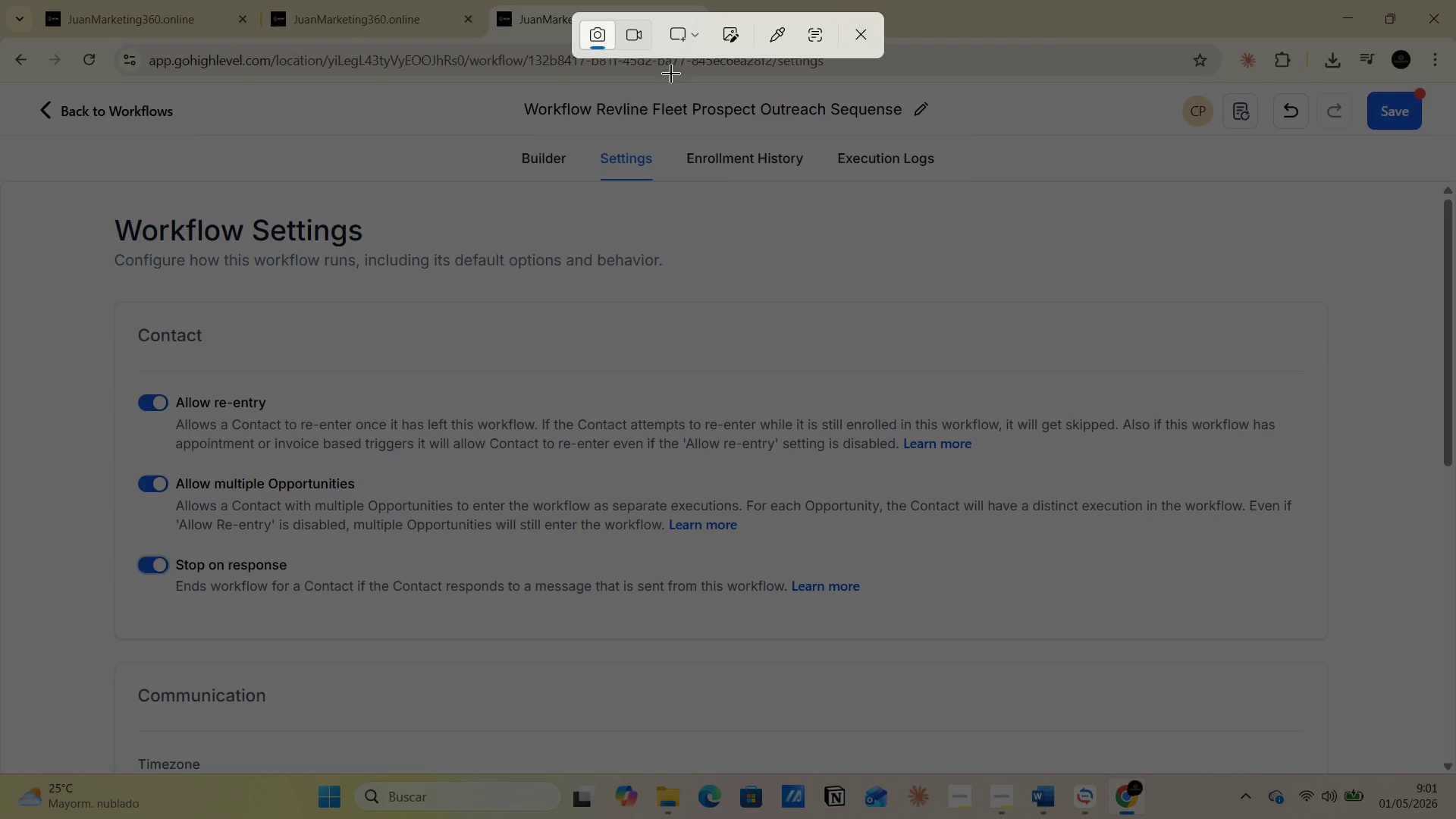 
left_click([701, 35])
 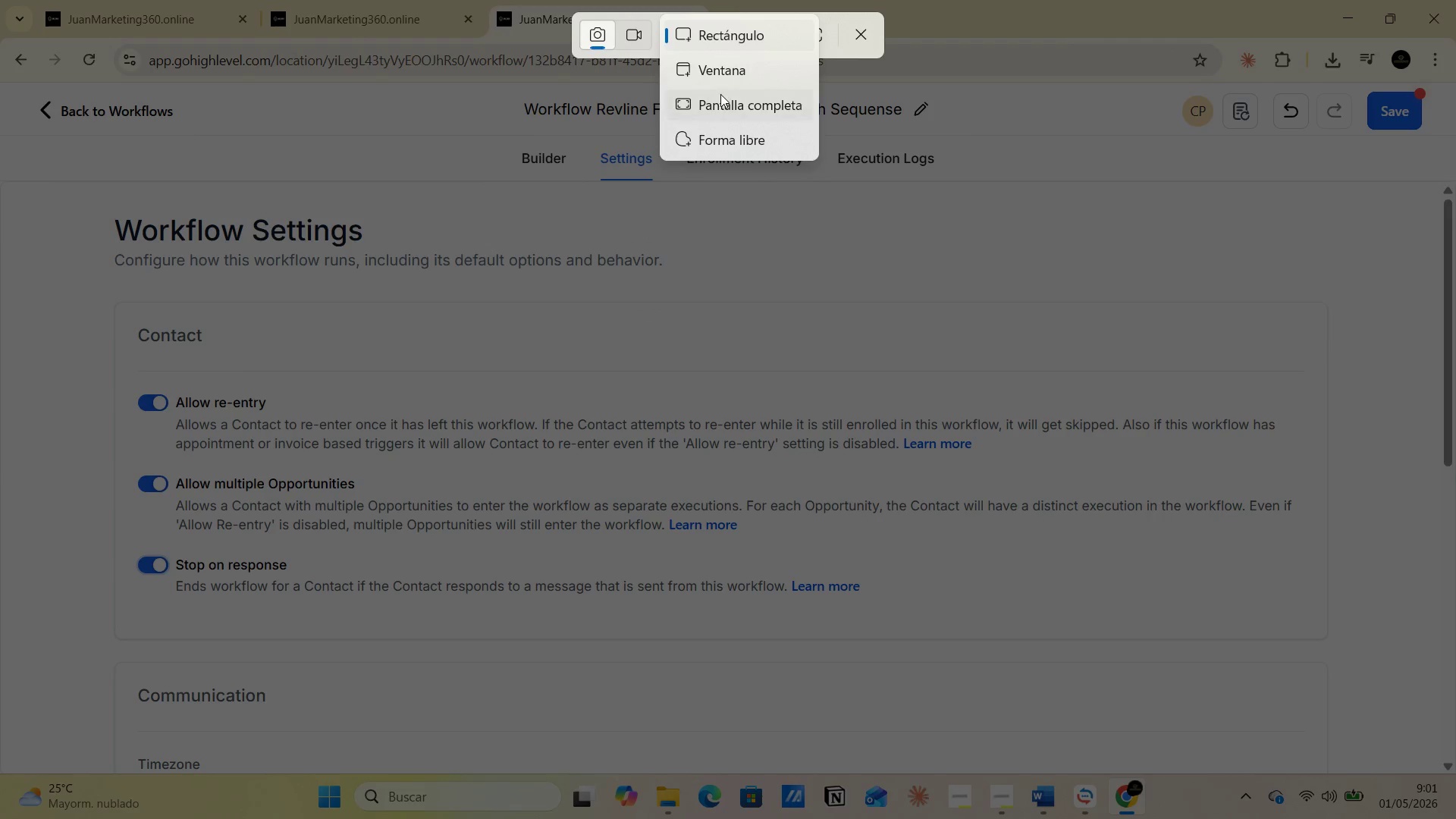 
left_click([724, 103])
 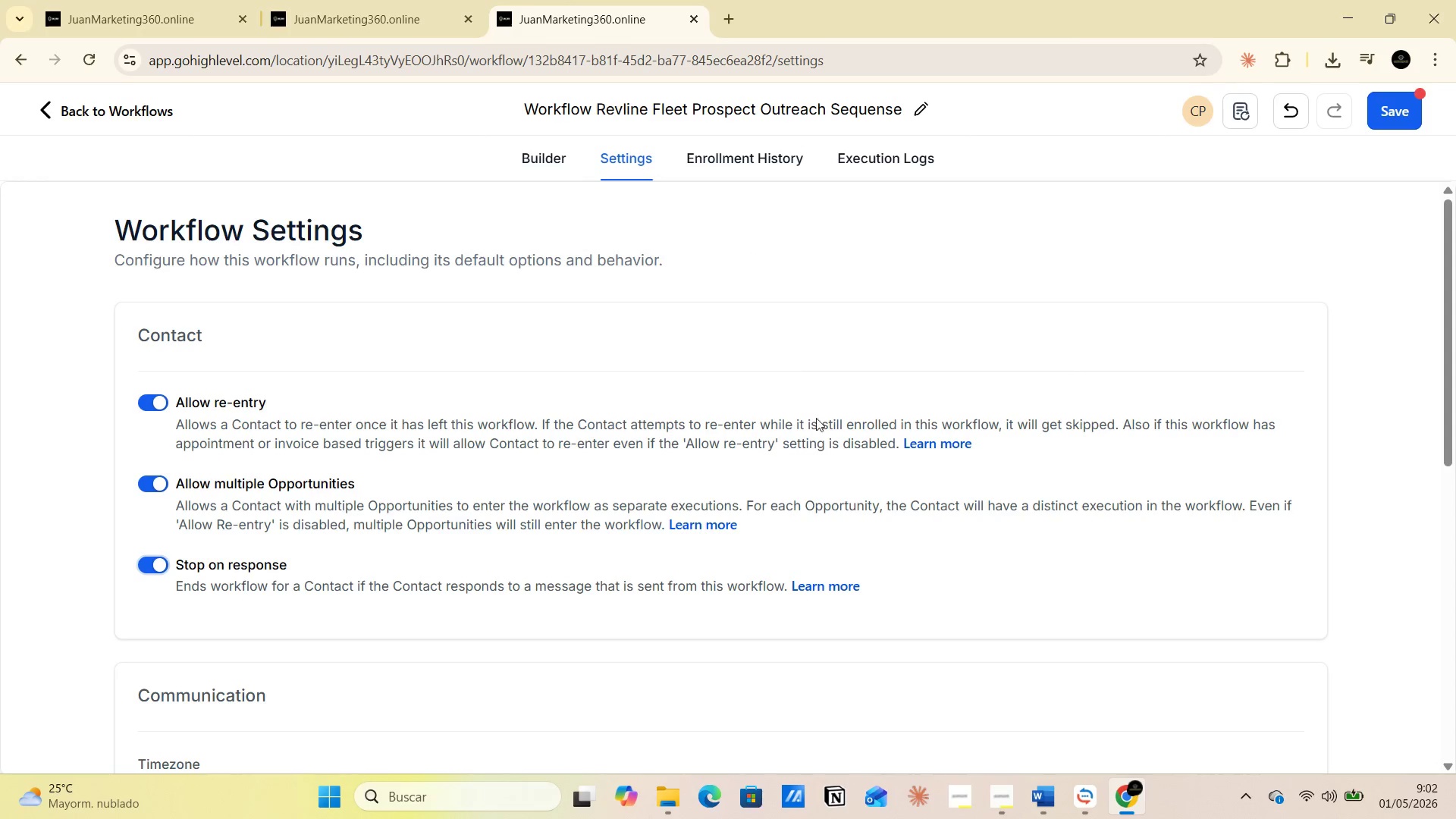 
key(Alt+AltLeft)
 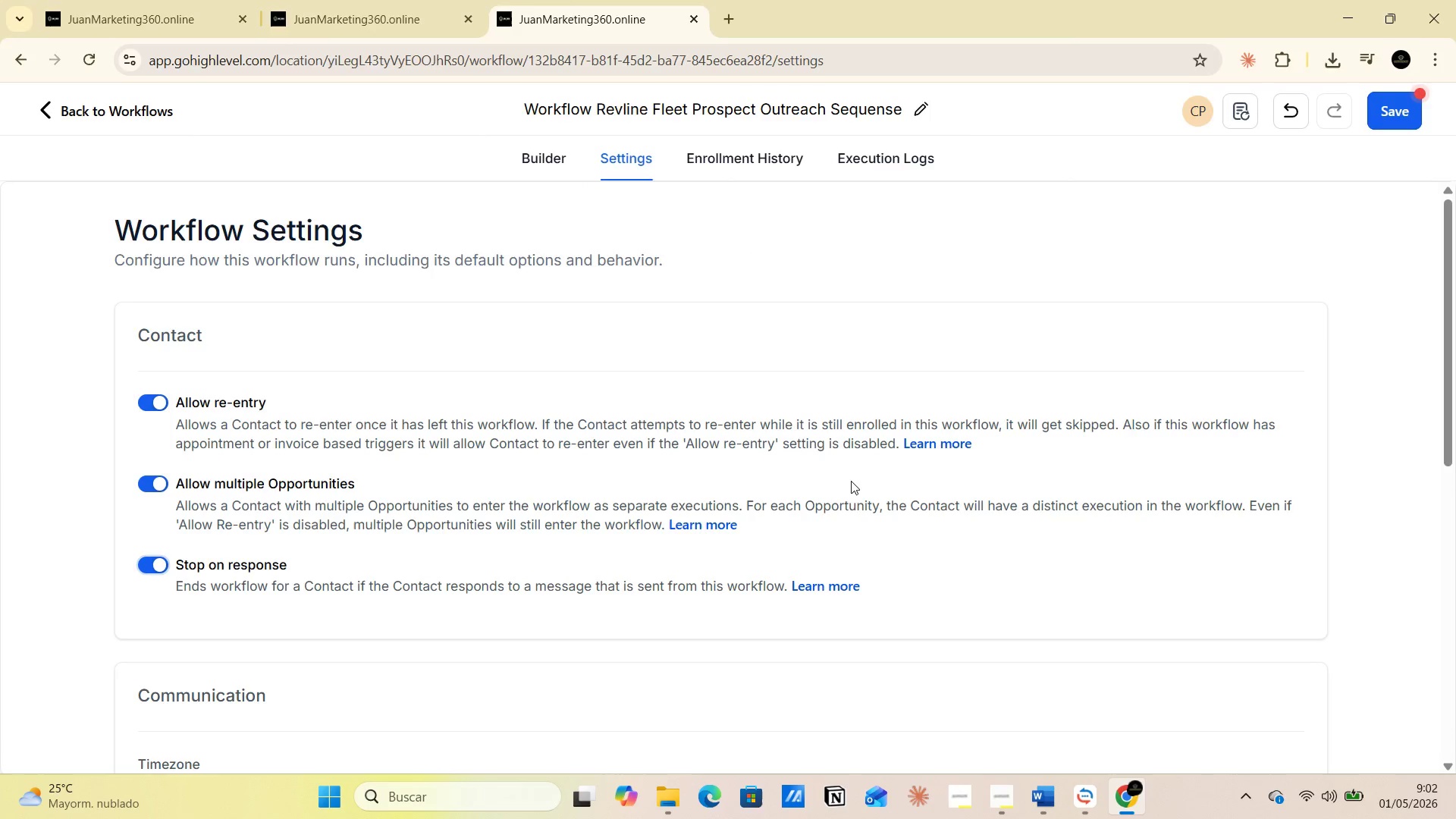 
key(Alt+Tab)
 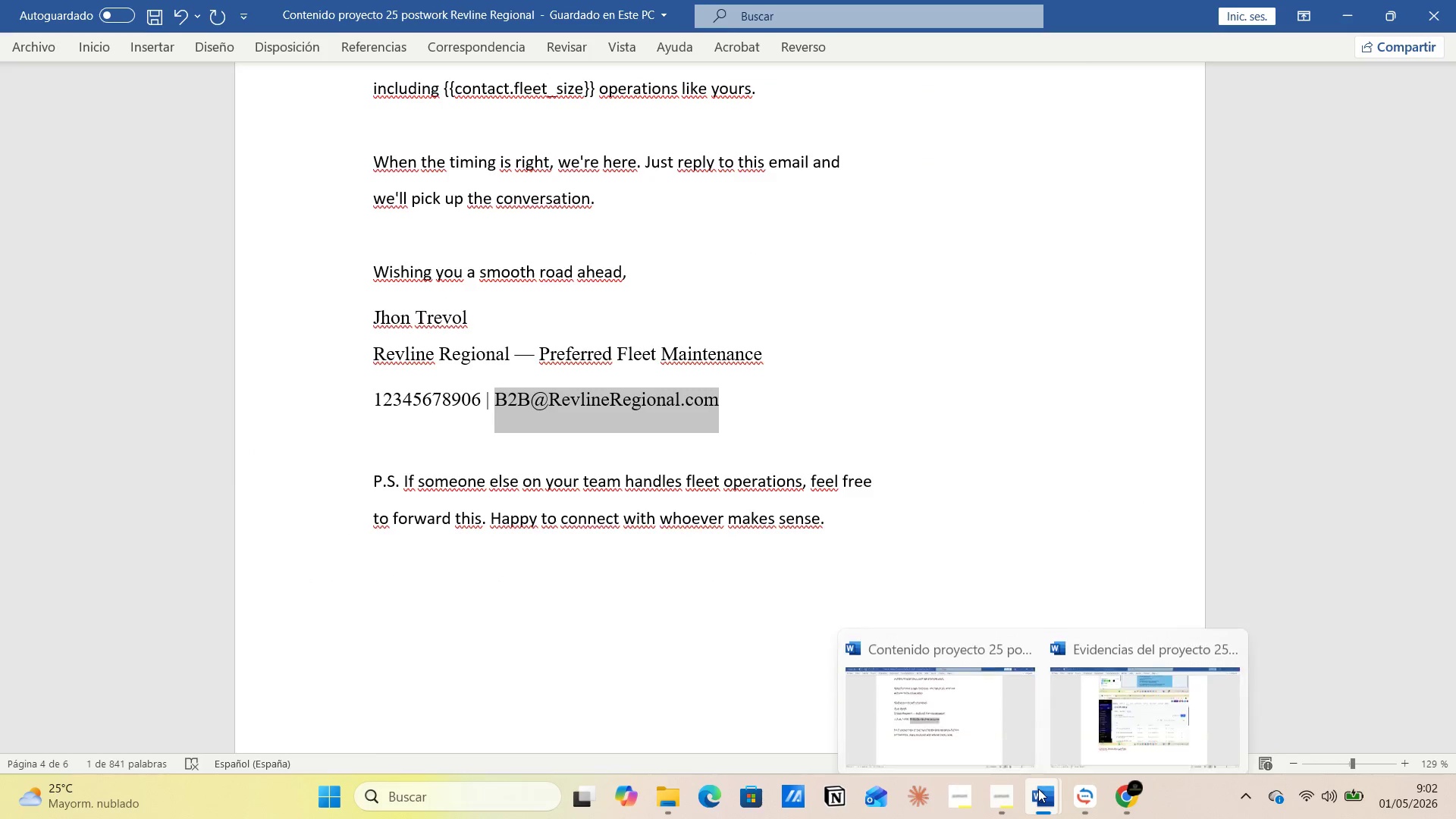 
left_click([1084, 733])
 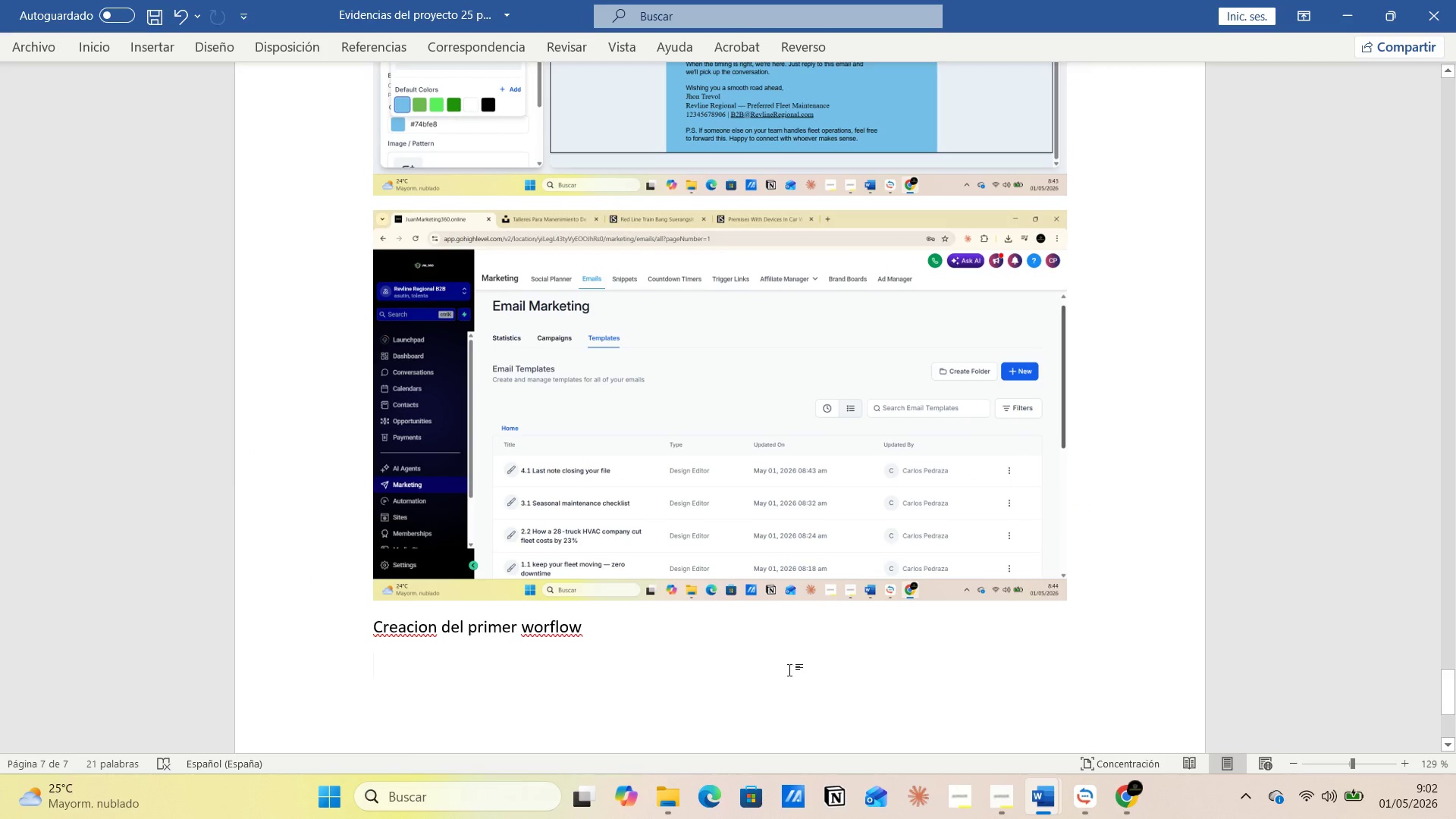 
type(Acticavion del )
 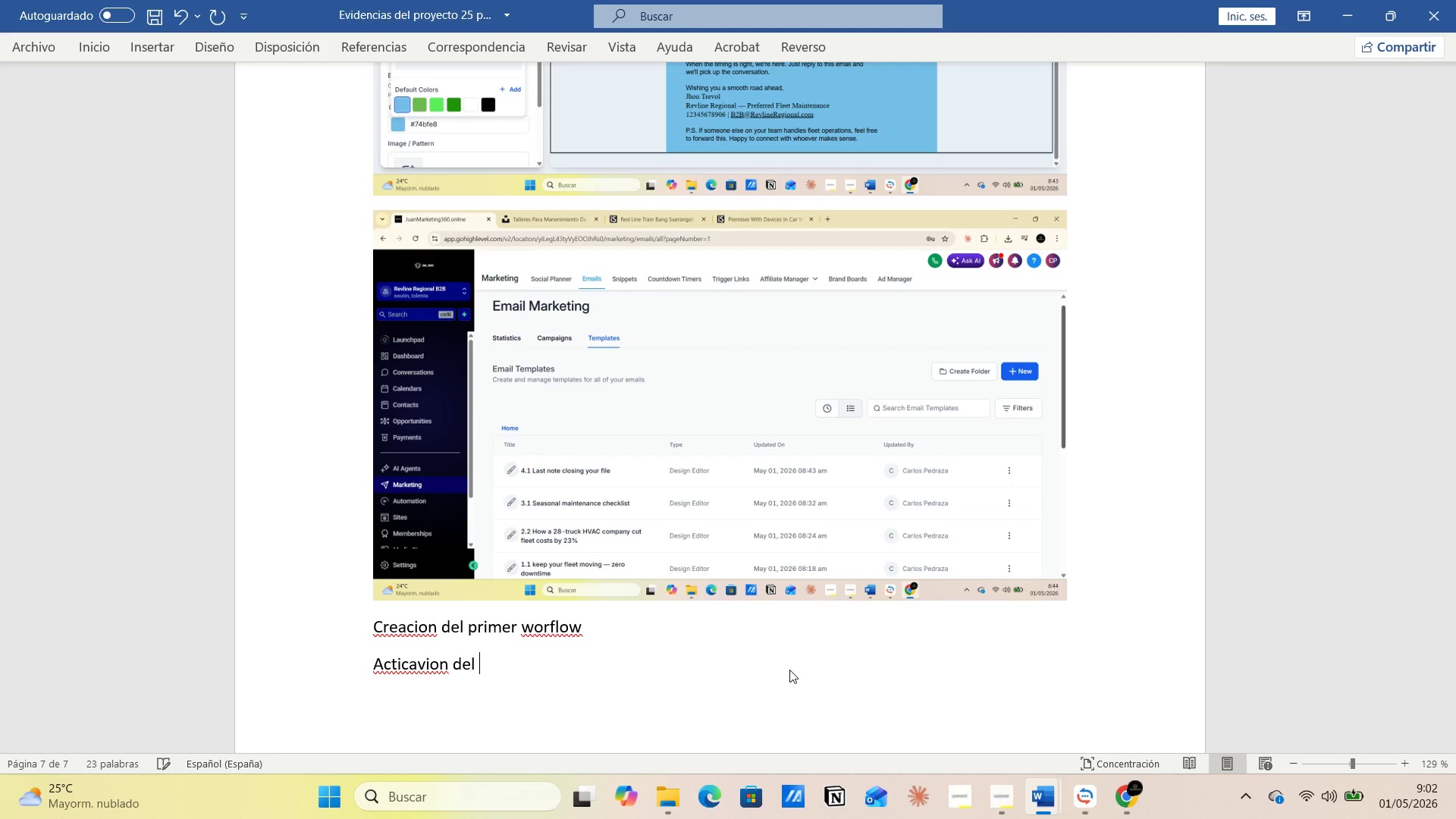 
key(Alt+AltLeft)
 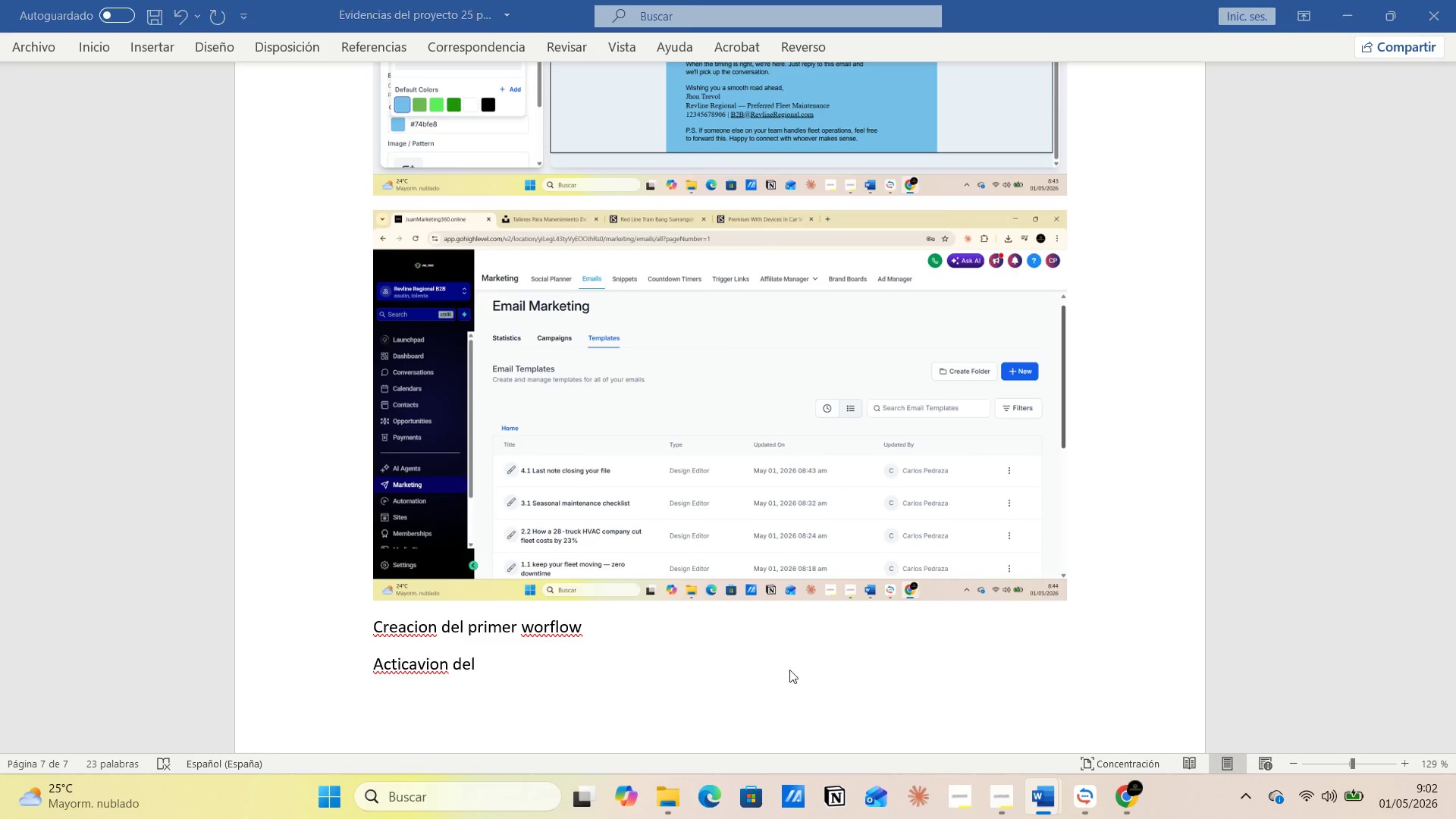 
key(Alt+Tab)
 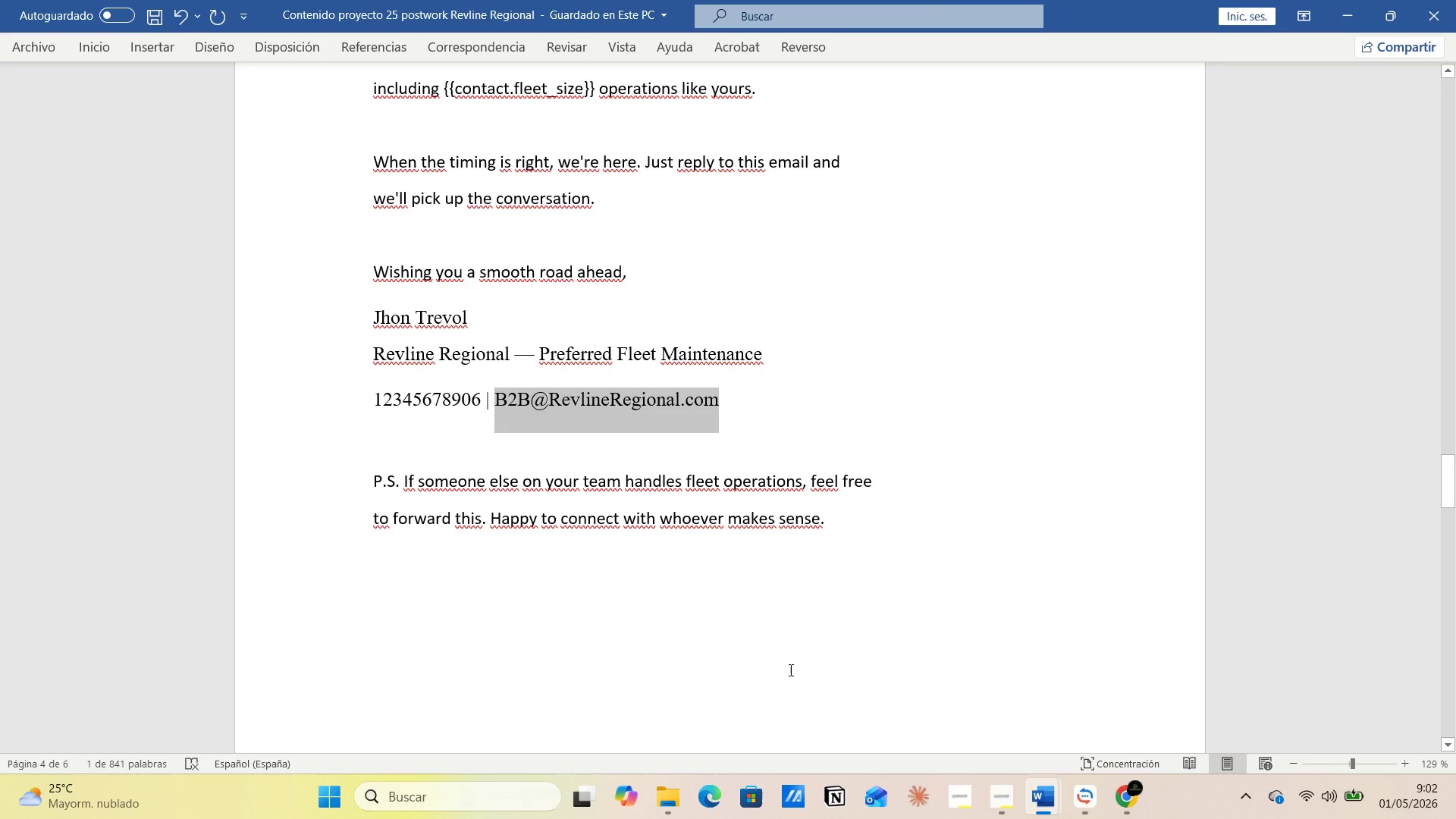 
key(Alt+AltLeft)
 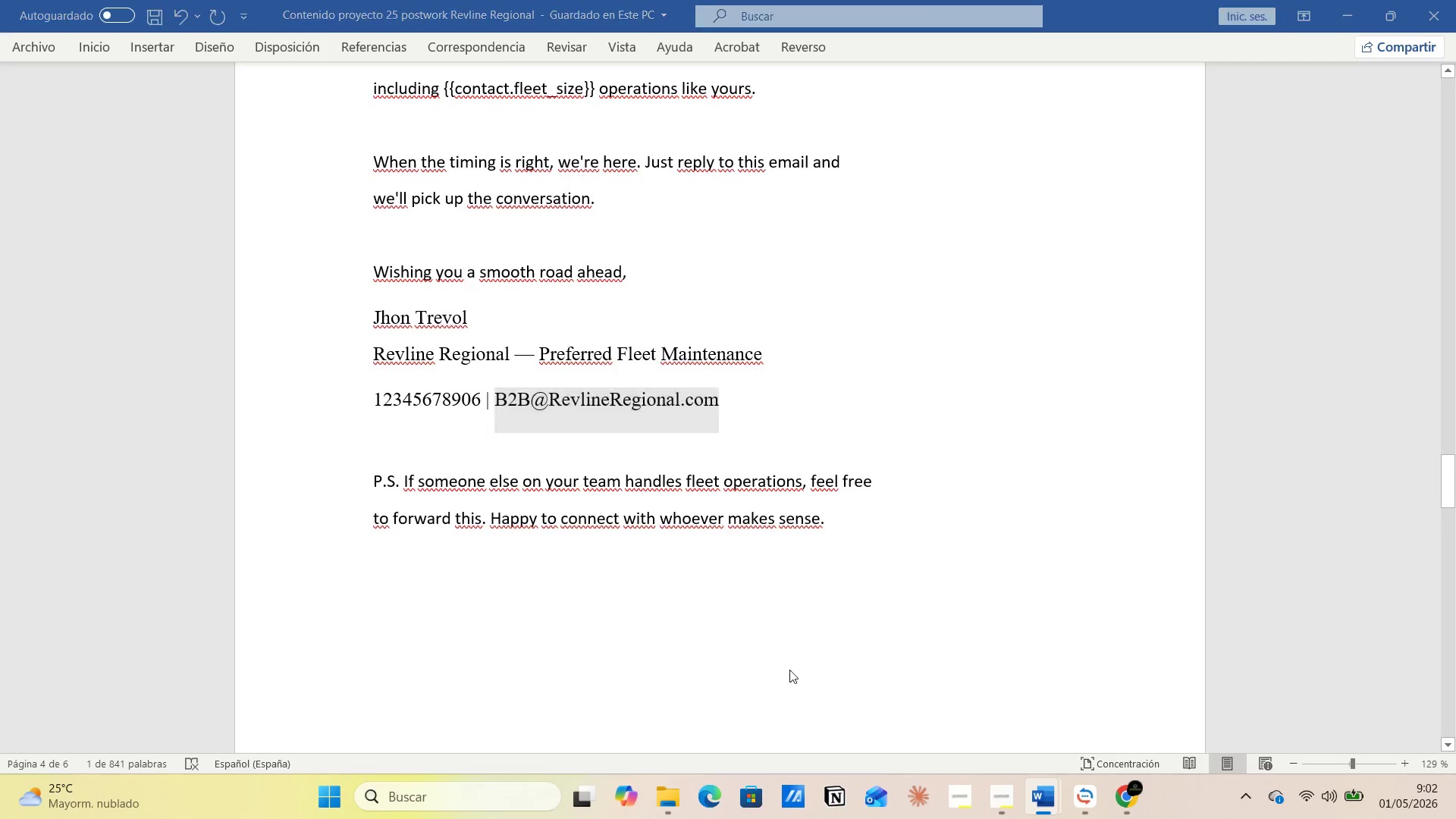 
key(Alt+Tab)
 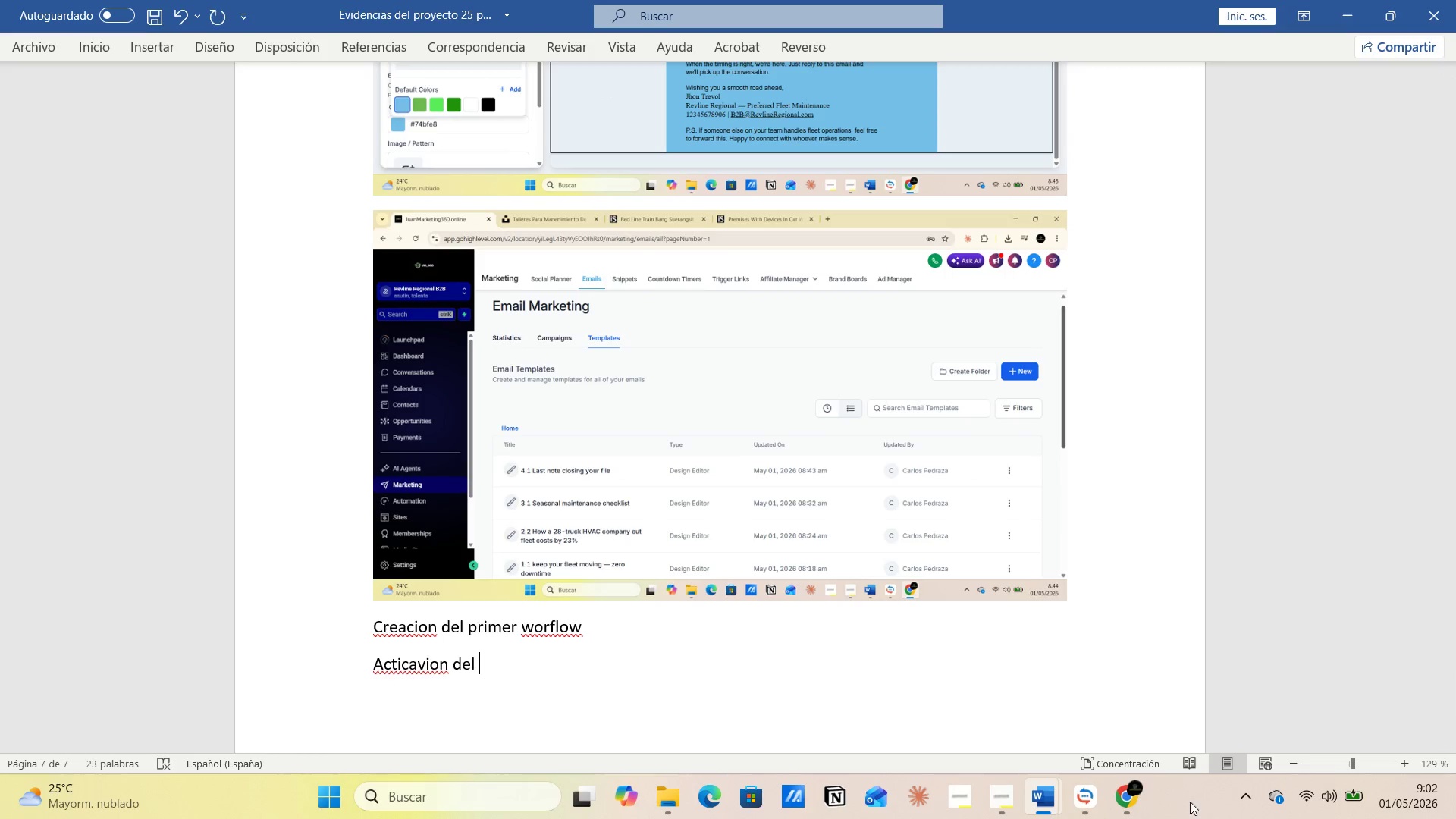 
left_click([1138, 795])
 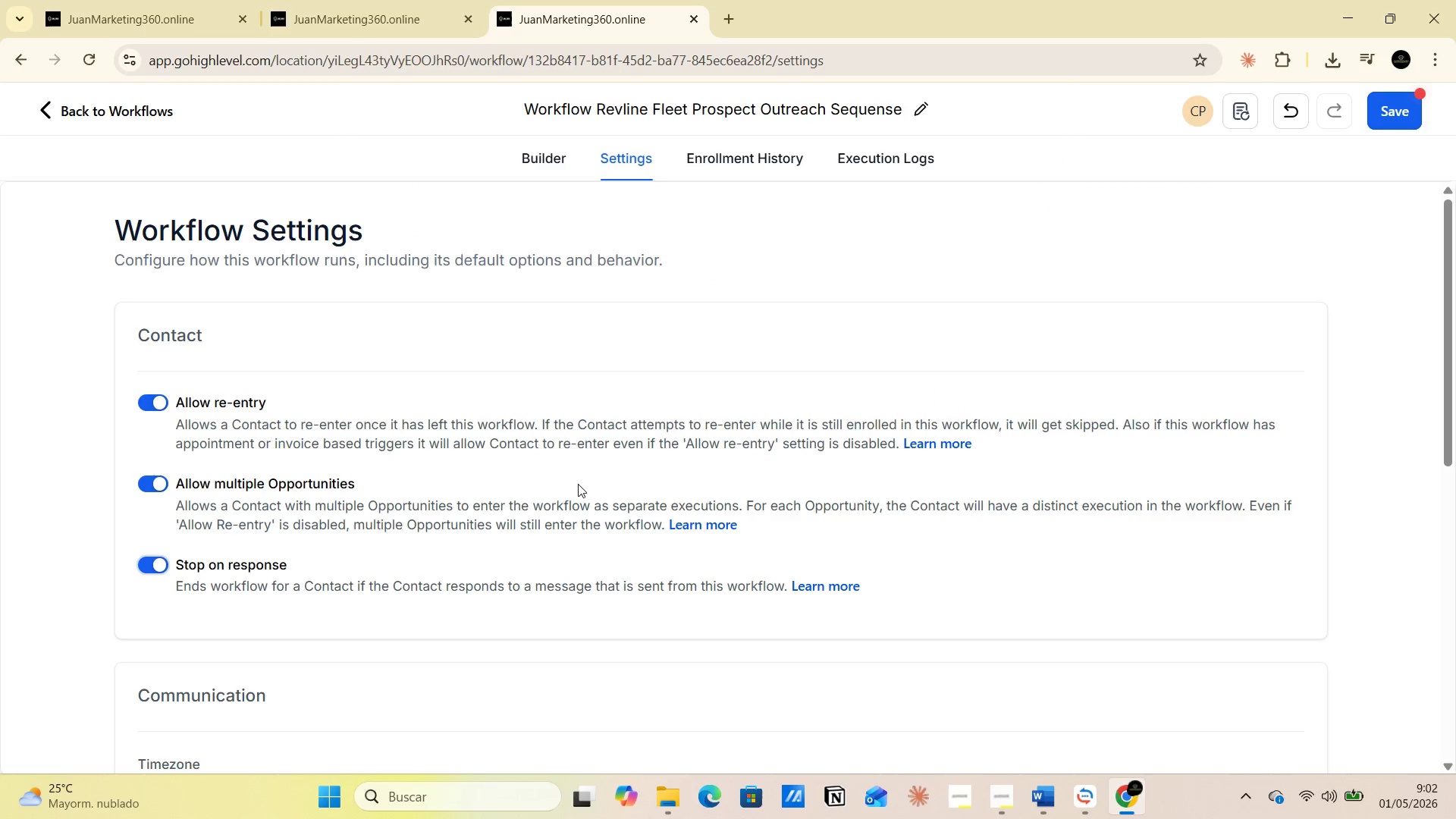 
key(Alt+AltLeft)
 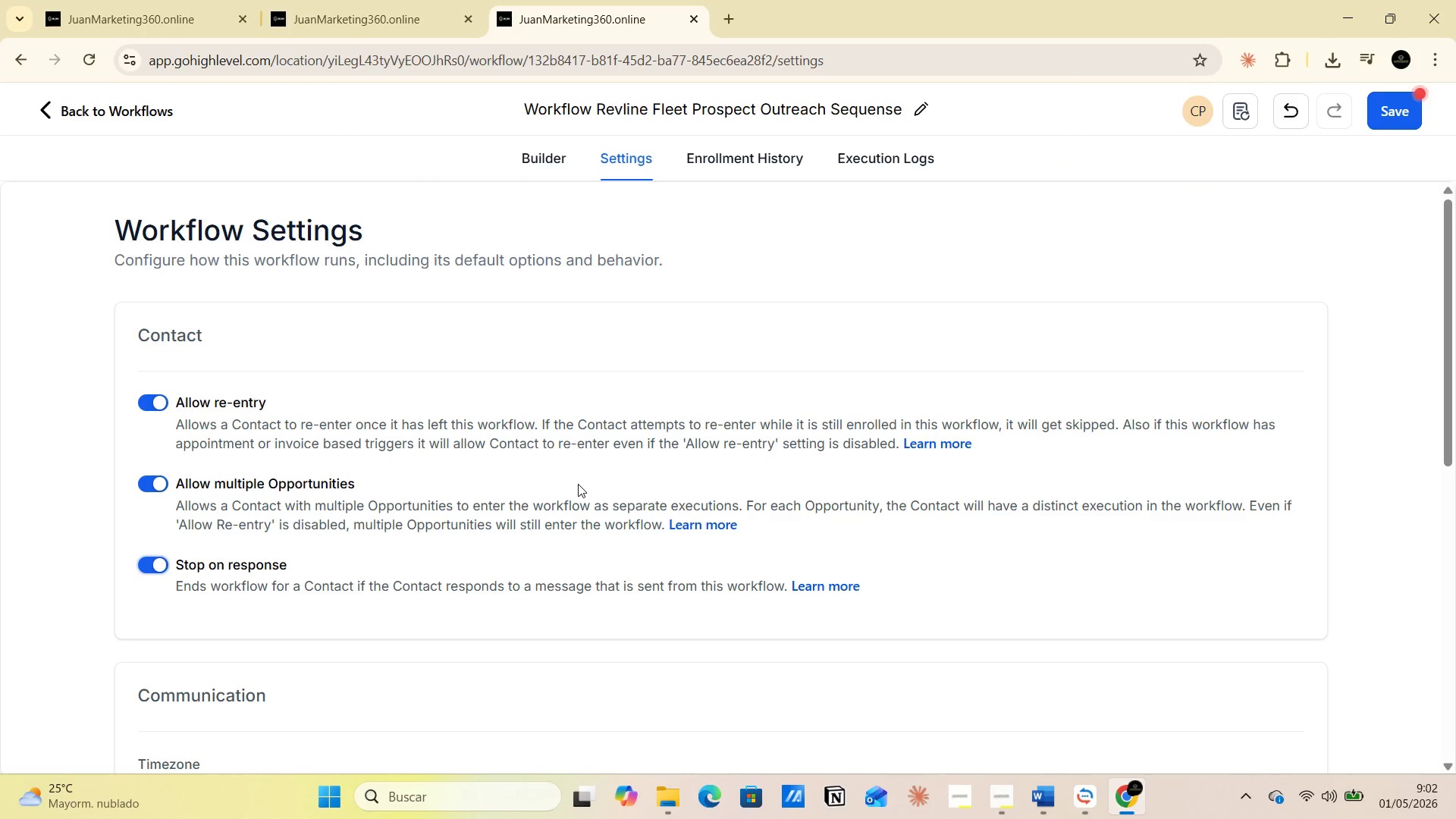 
key(Alt+Tab)
 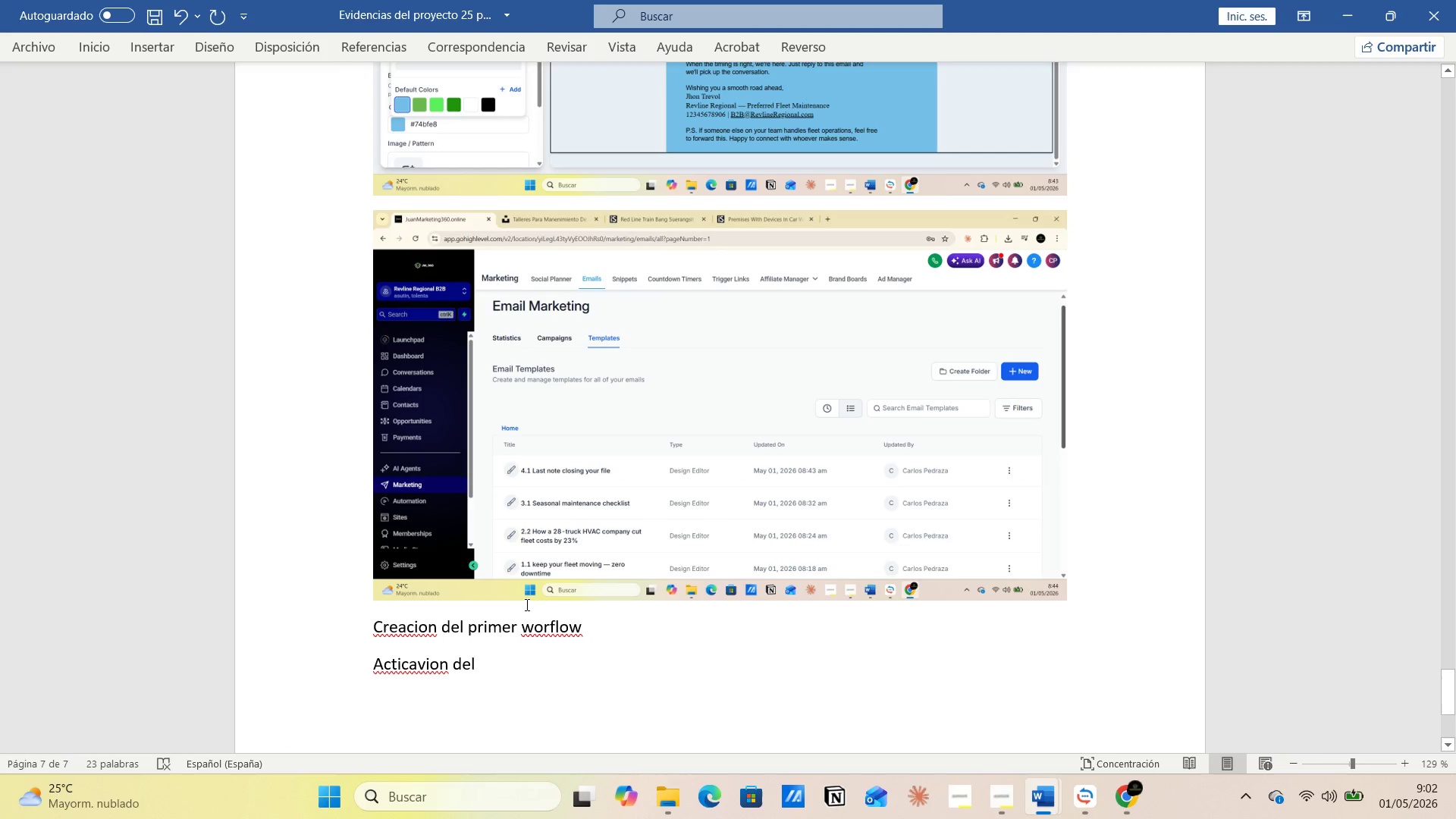 
type(stop on response )
 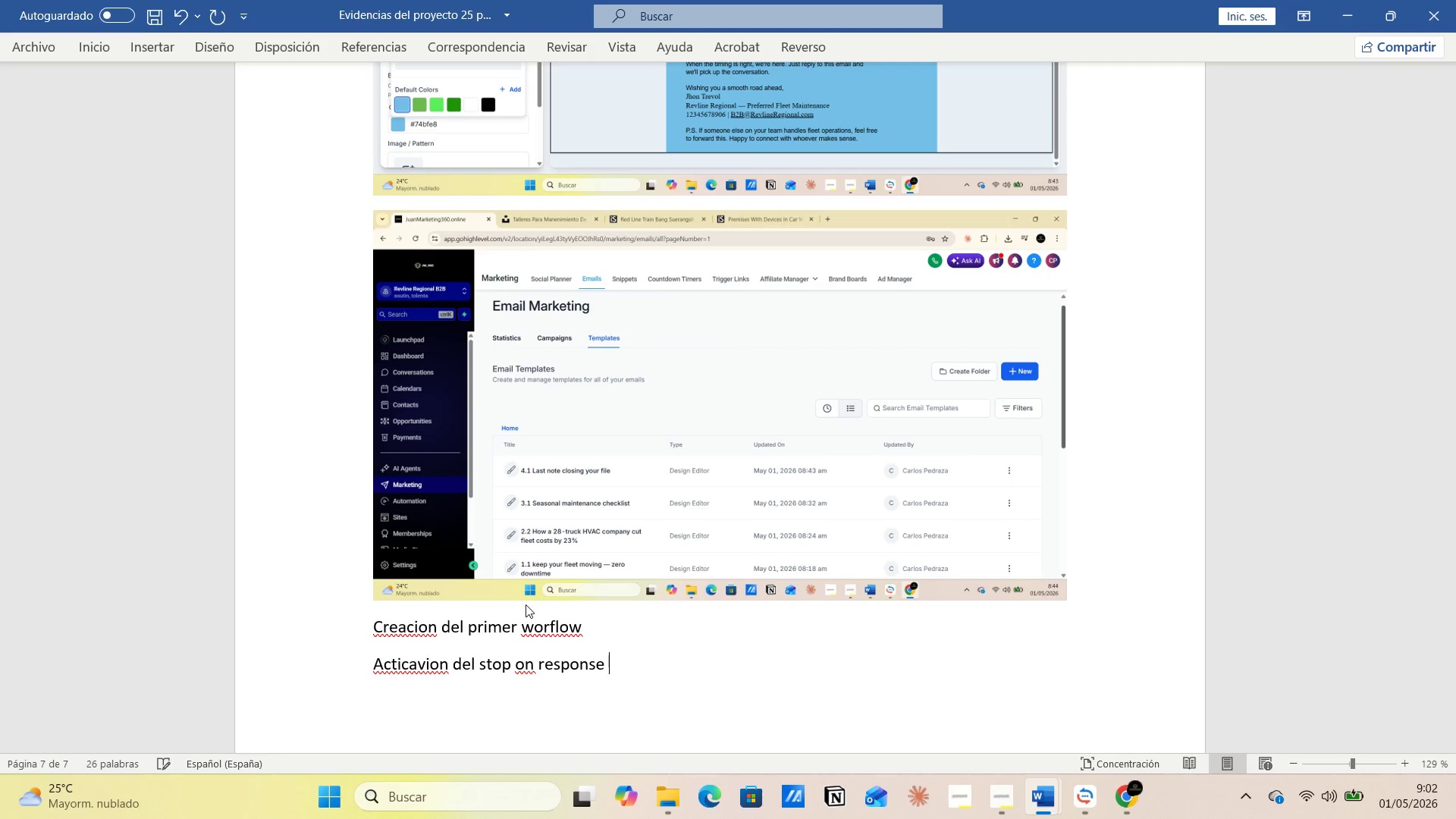 
key(Alt+AltLeft)
 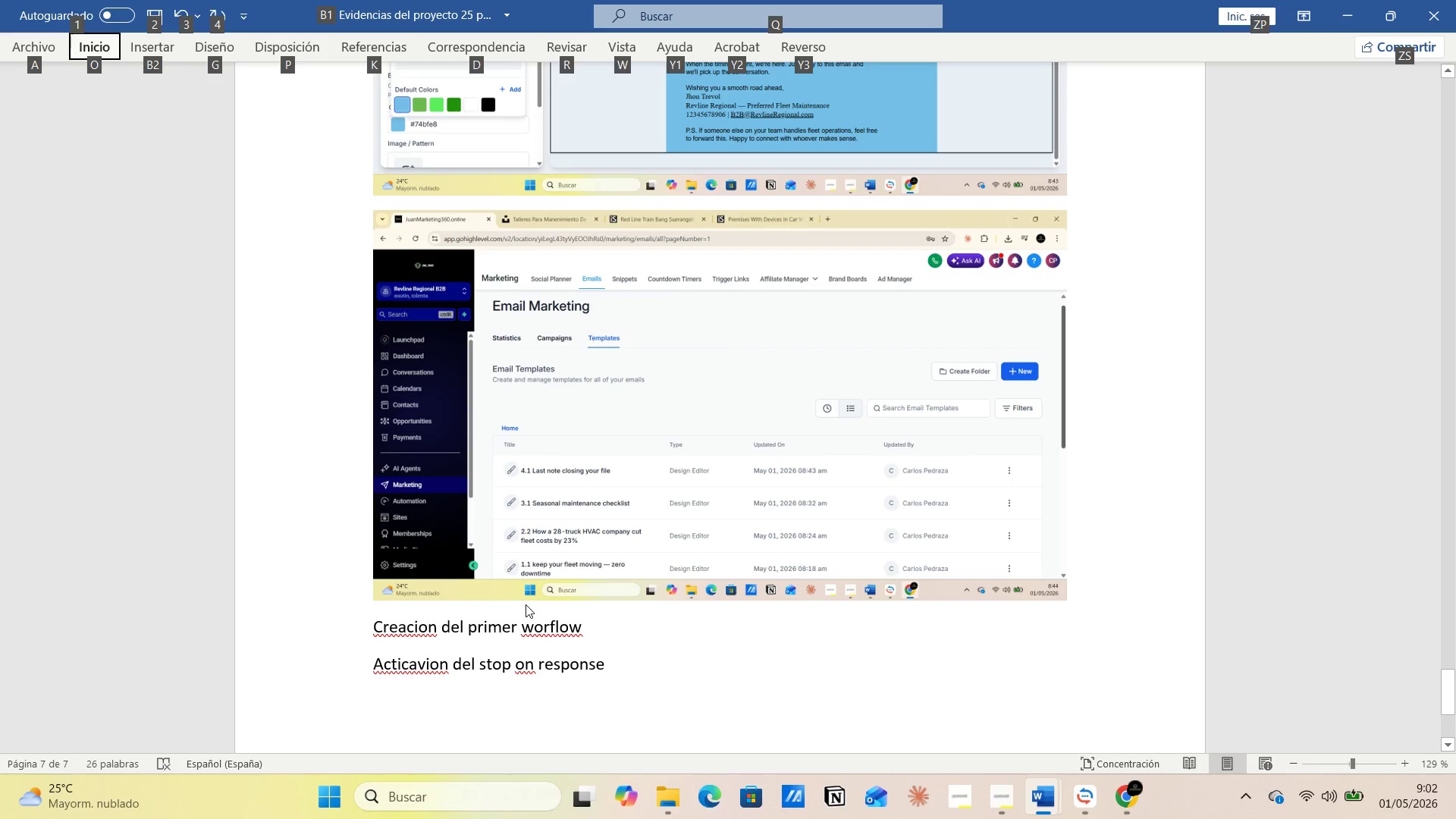 
key(Alt+AltLeft)
 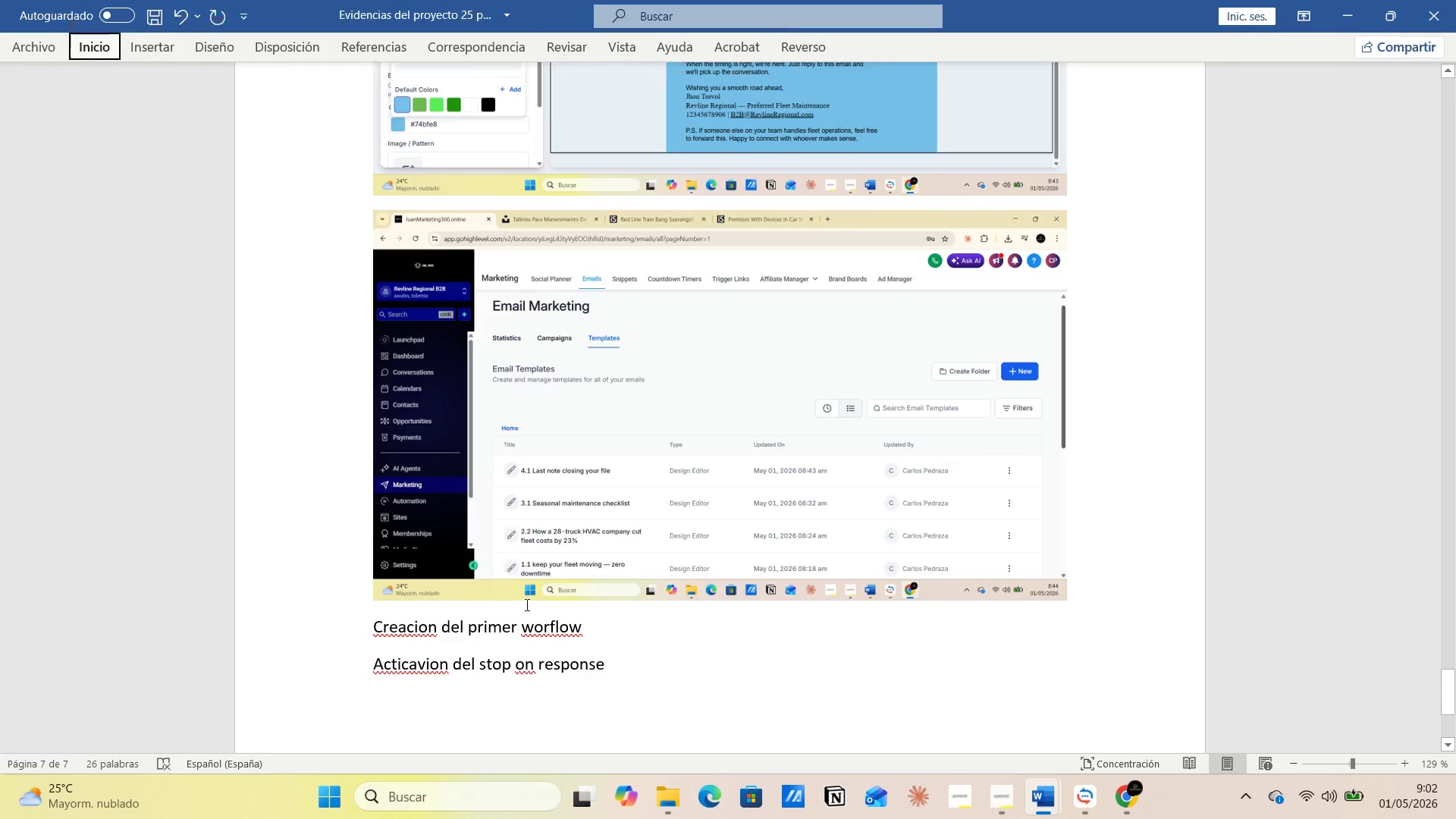 
key(Tab)
key(Tab)
type( para)
key(Backspace)
key(Backspace)
key(Backspace)
key(Backspace)
type(si ahy contestacion de algun emails se apra )
key(Backspace)
key(Backspace)
key(Backspace)
key(Backspace)
key(Backspace)
type(para al secuancia de envio a ese cliente )
 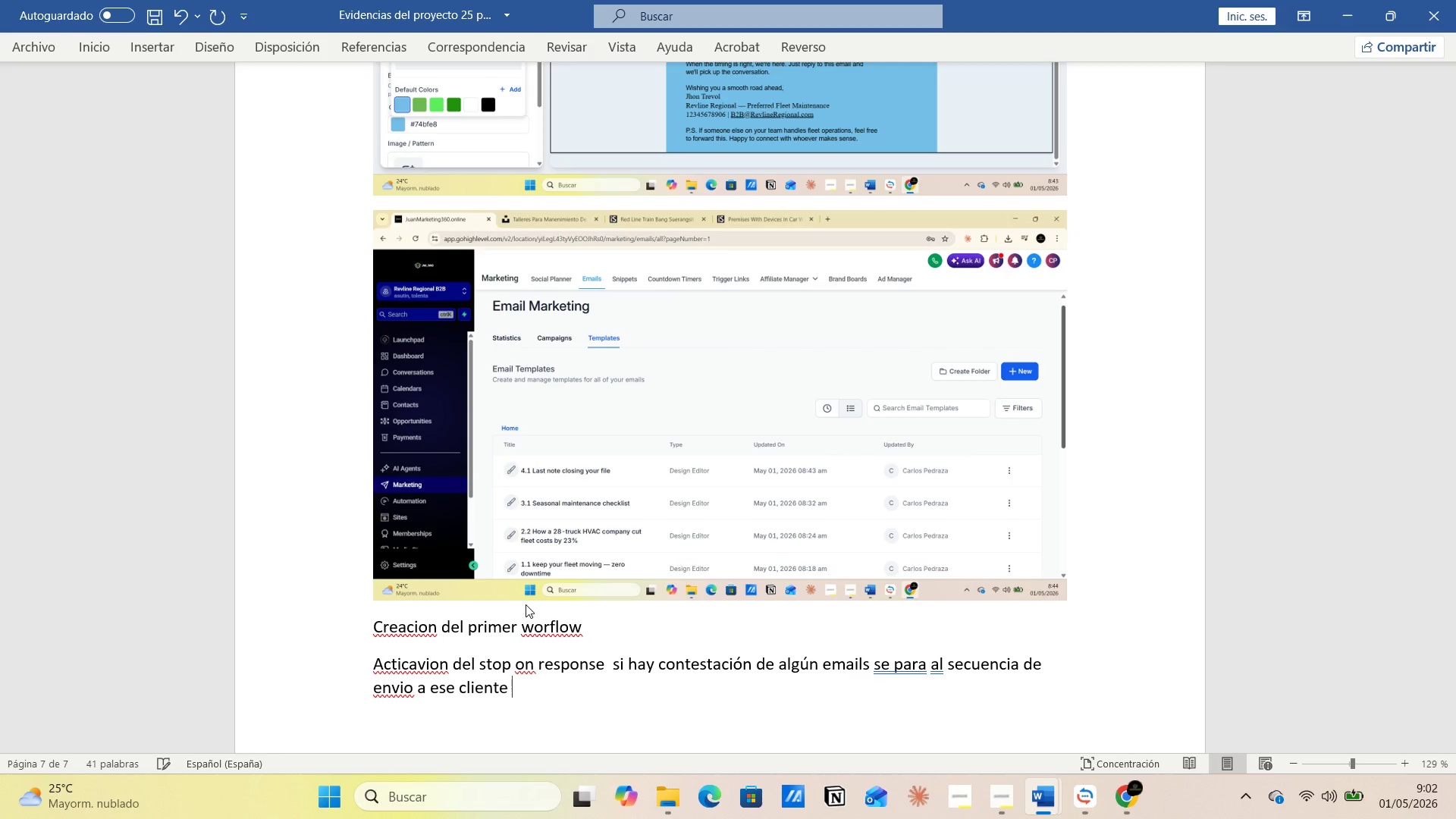 
hold_key(key=AltLeft, duration=0.33)
 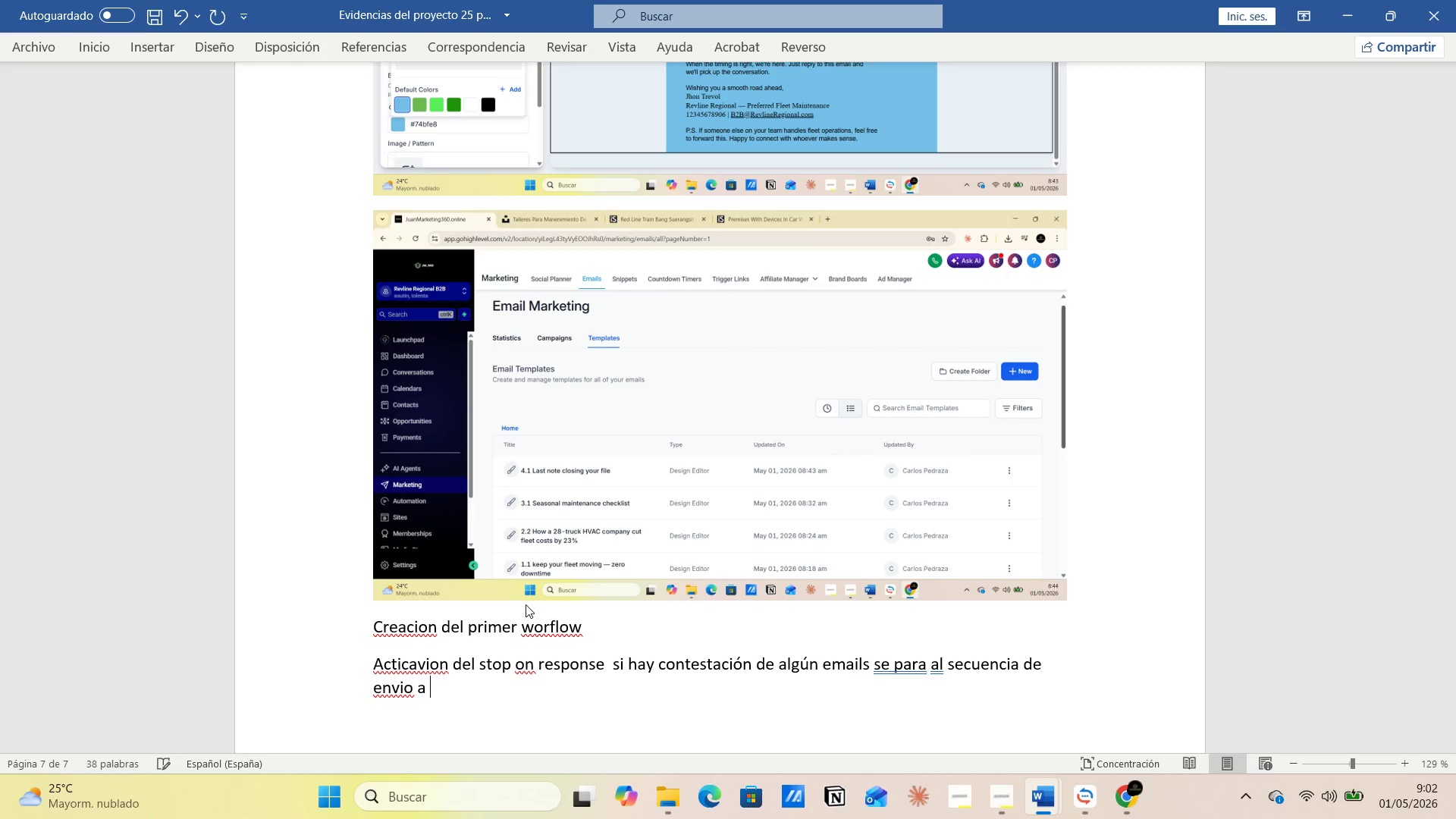 
key(Enter)
 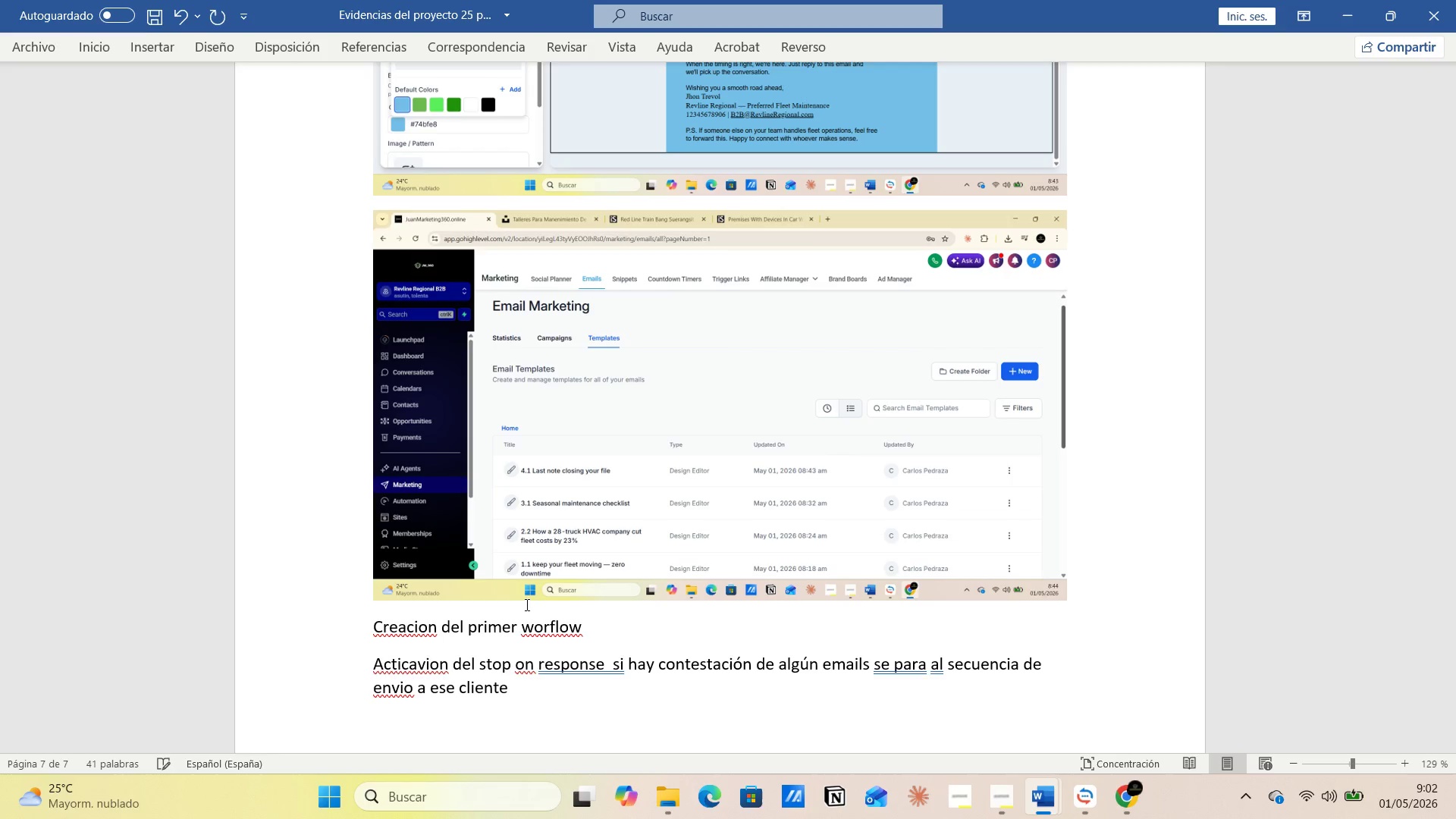 
key(Control+V)
 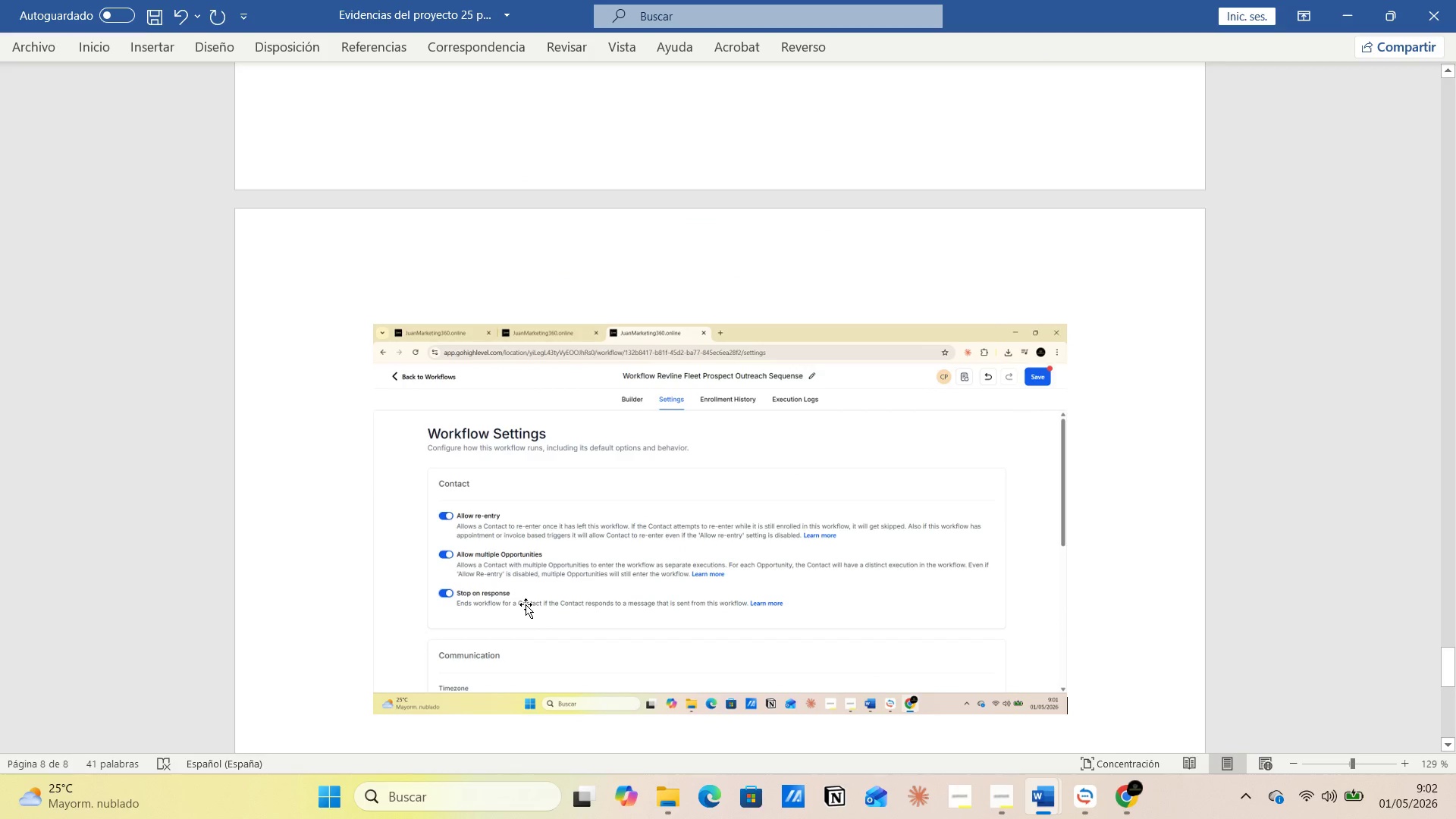 
scroll: coordinate [526, 604], scroll_direction: up, amount: 10.0
 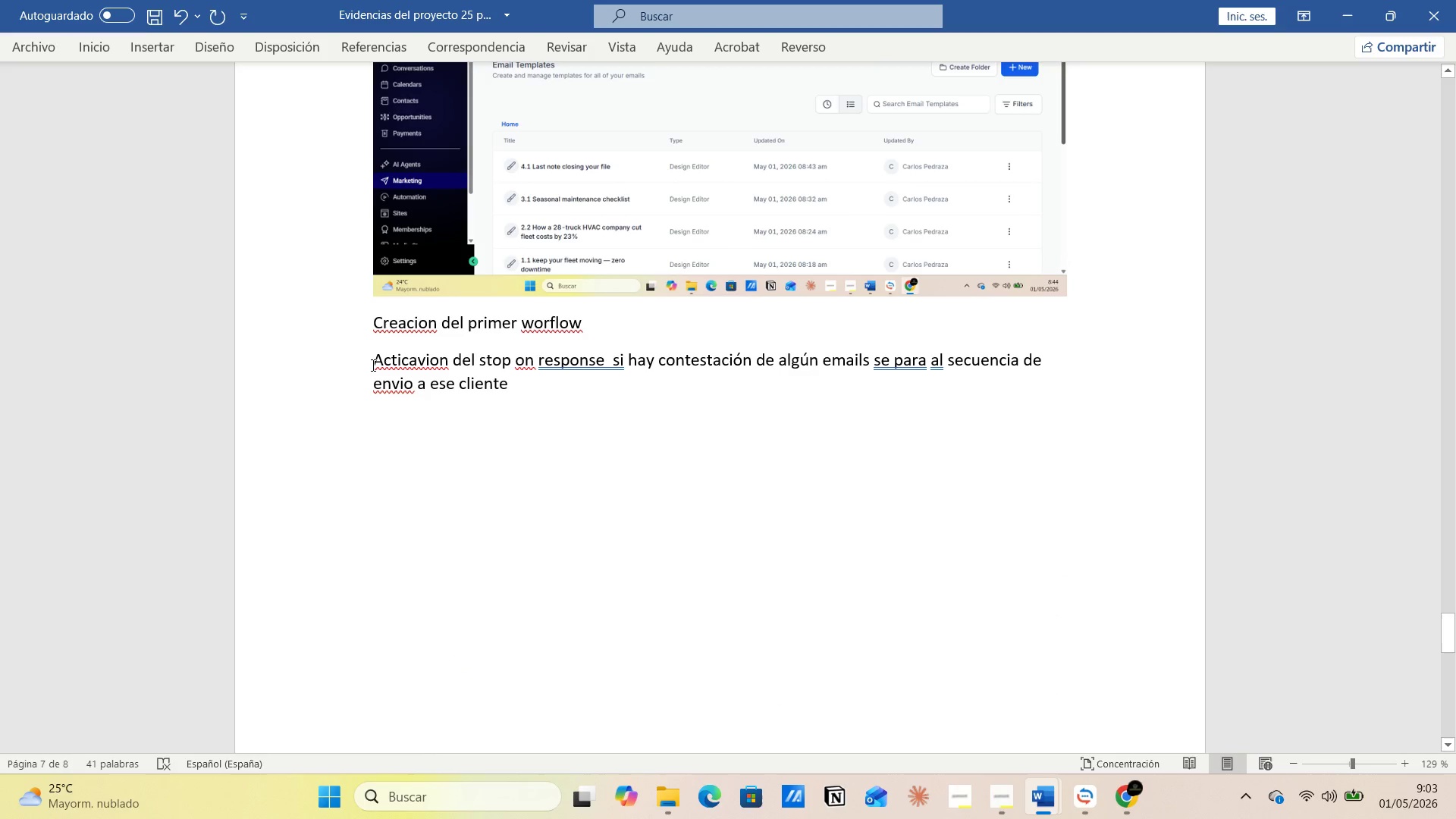 
left_click([374, 361])
 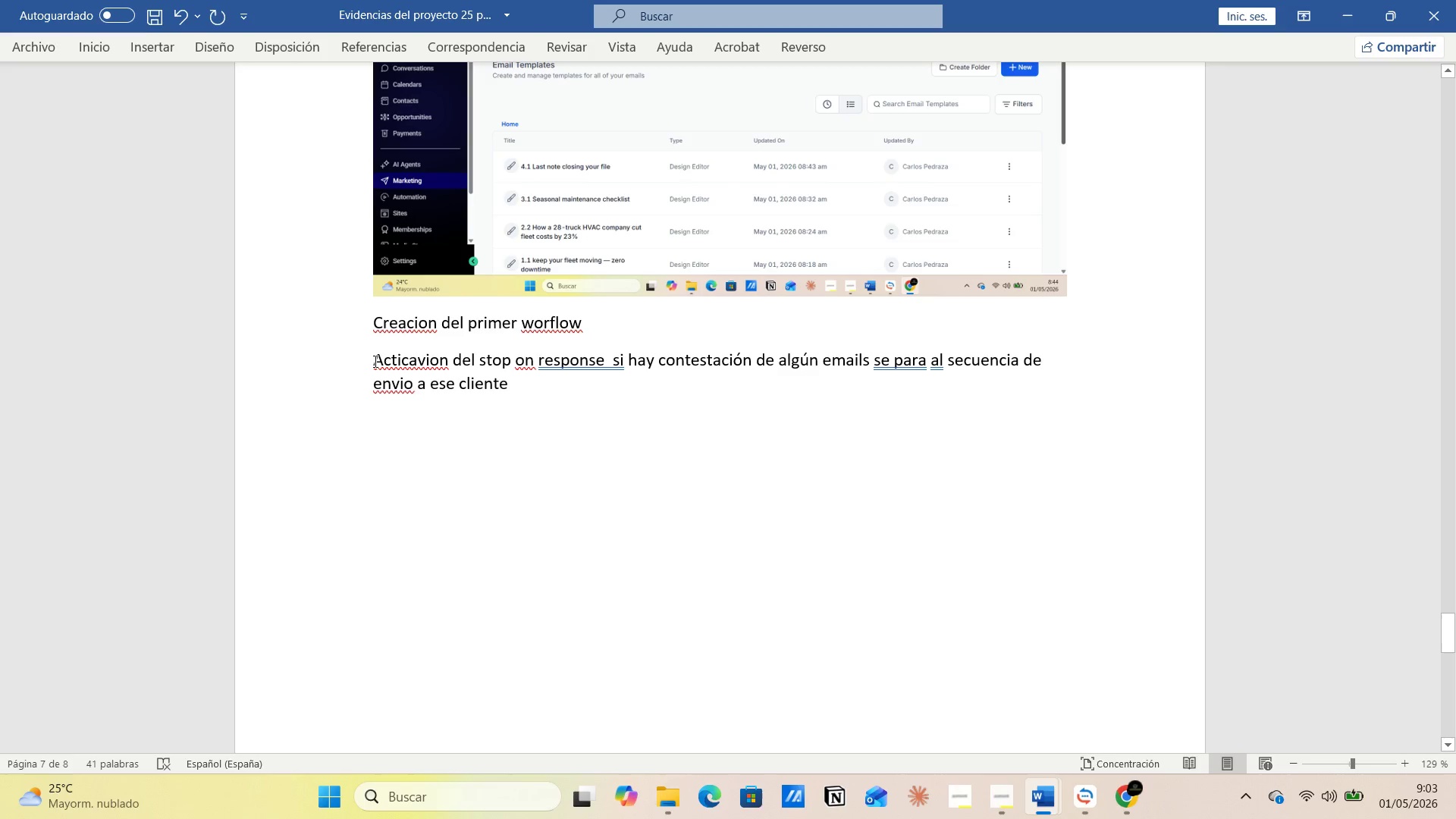 
key(Enter)
 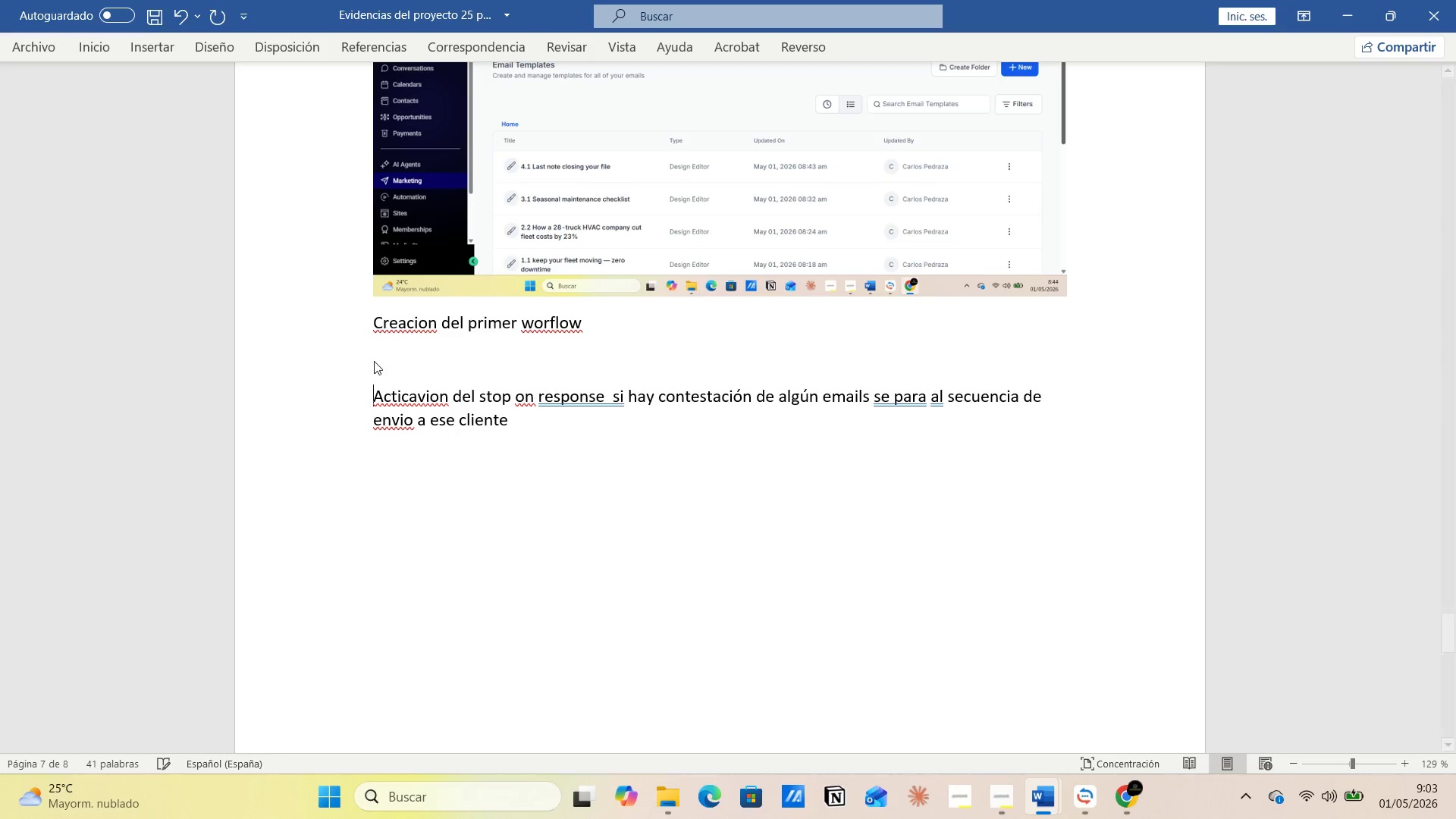 
key(Enter)
 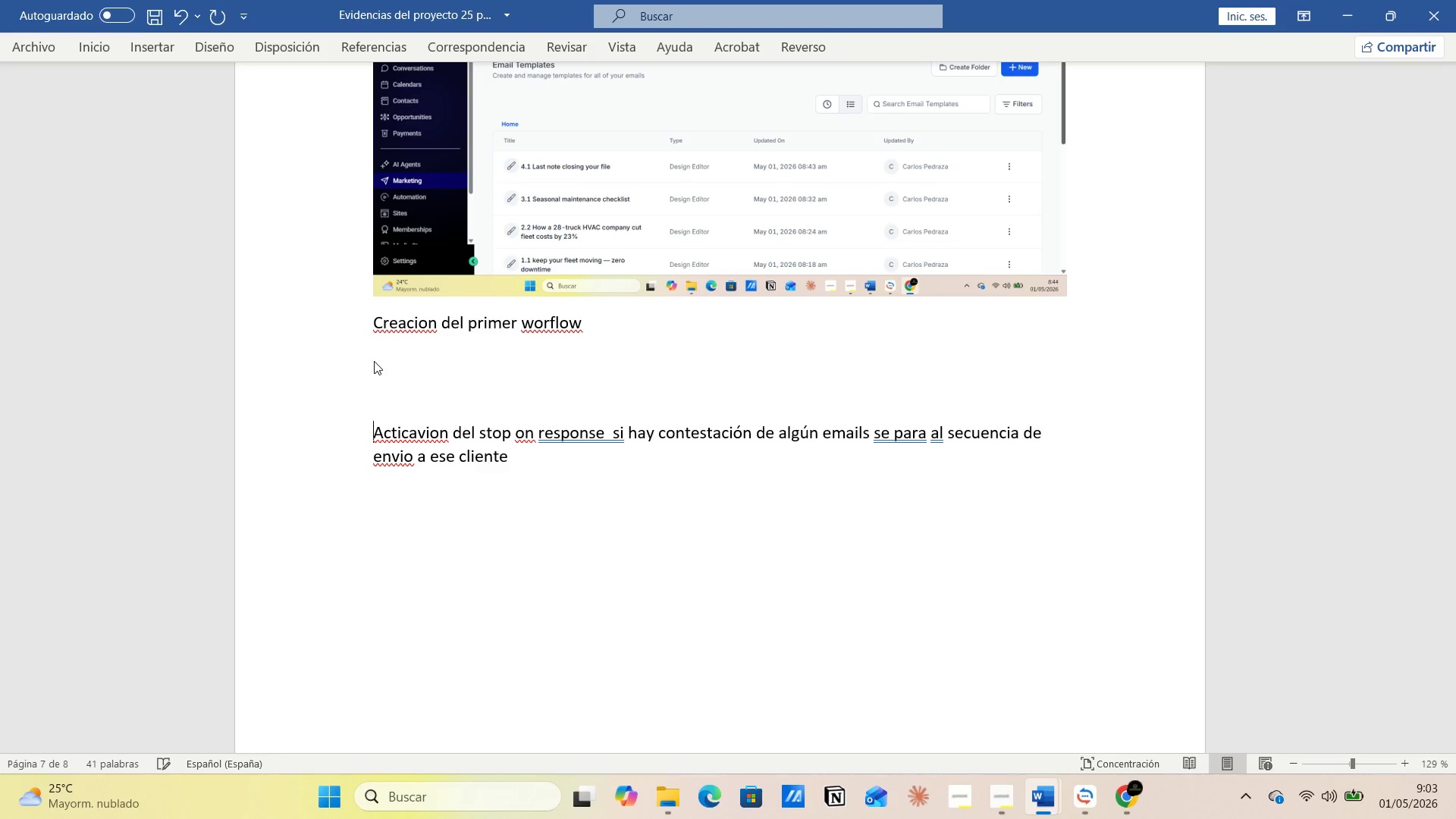 
key(Enter)
 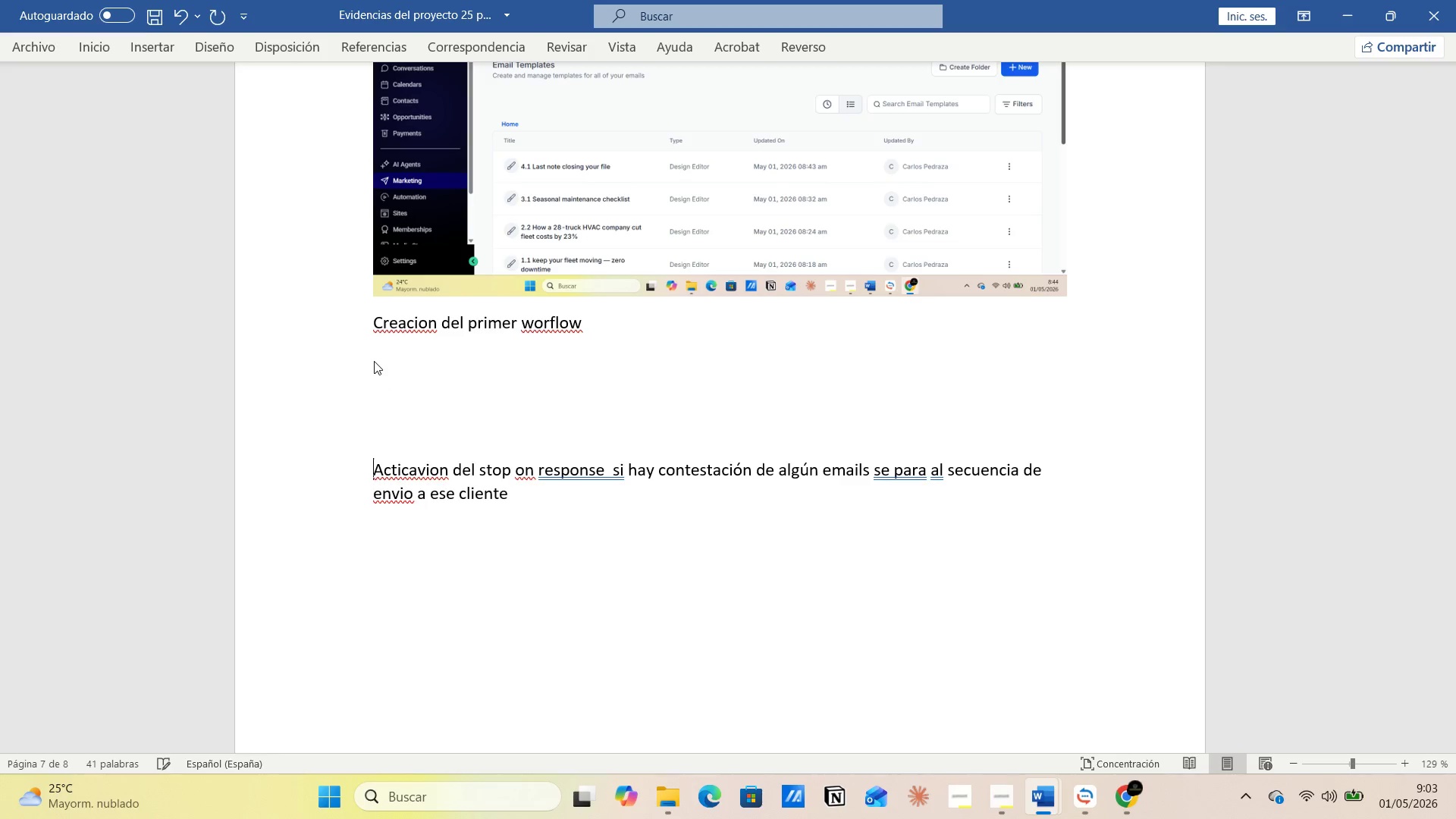 
key(Enter)
 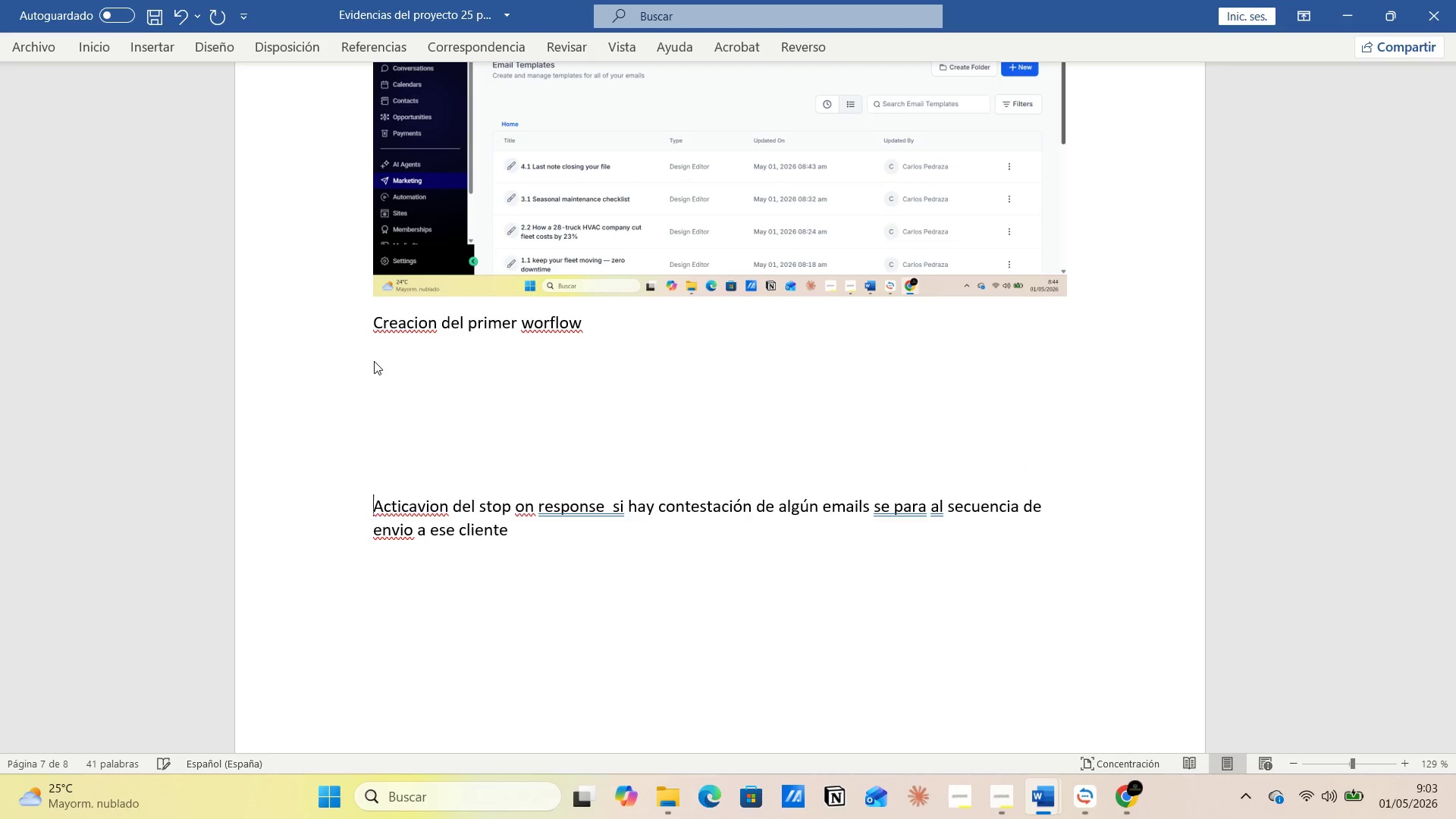 
key(Enter)
 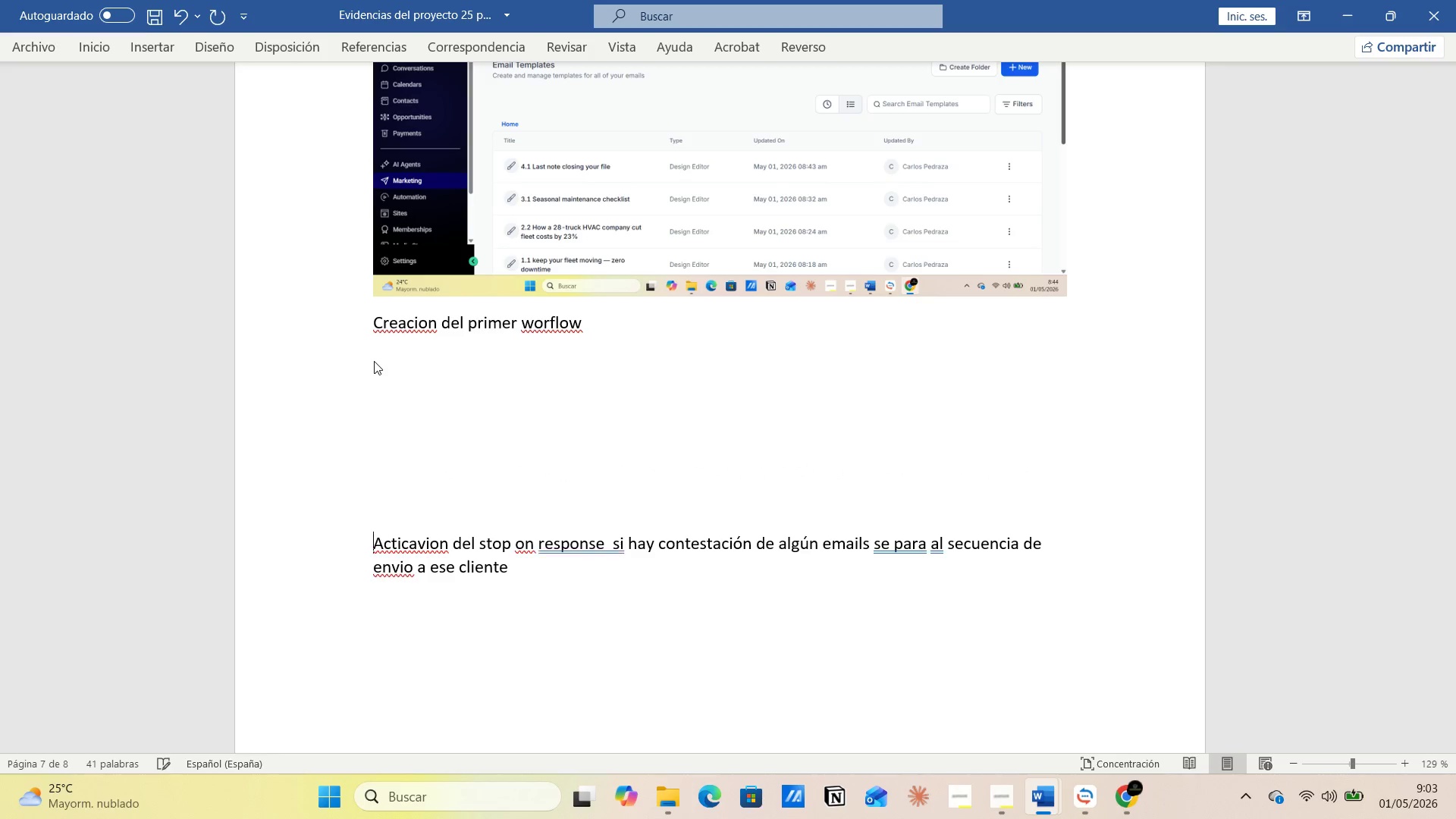 
key(Enter)
 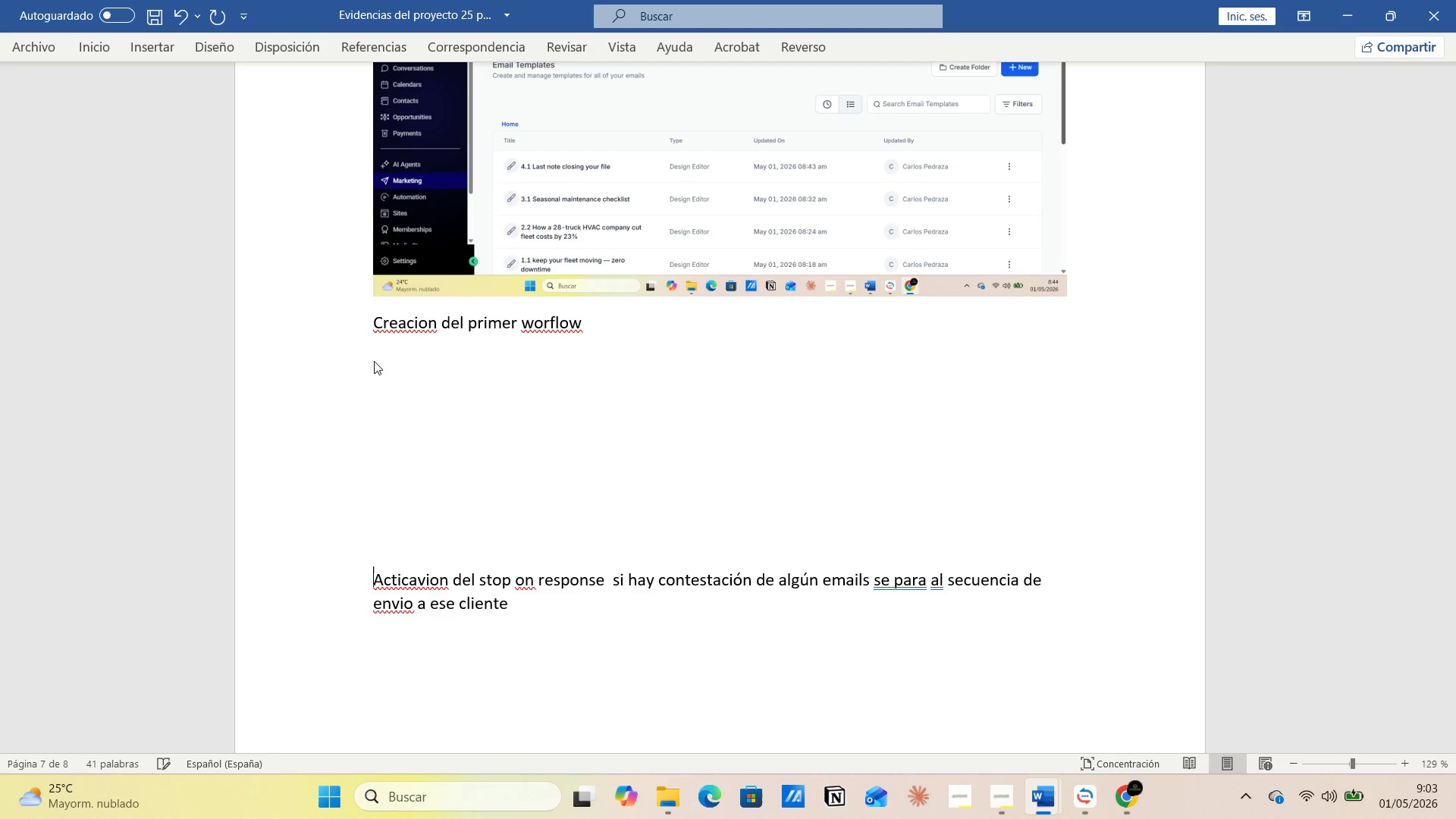 
key(Enter)
 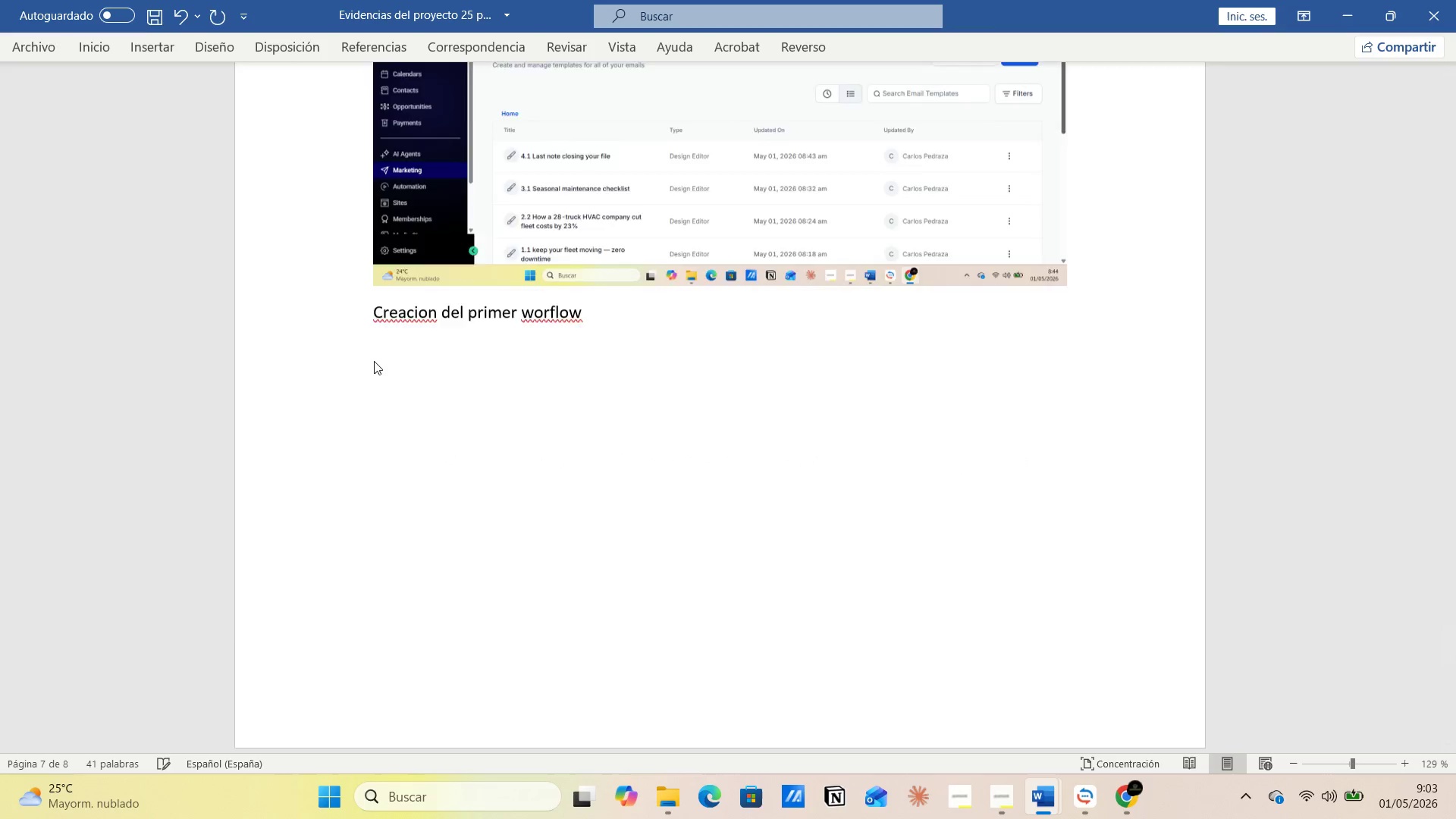 
key(Enter)
 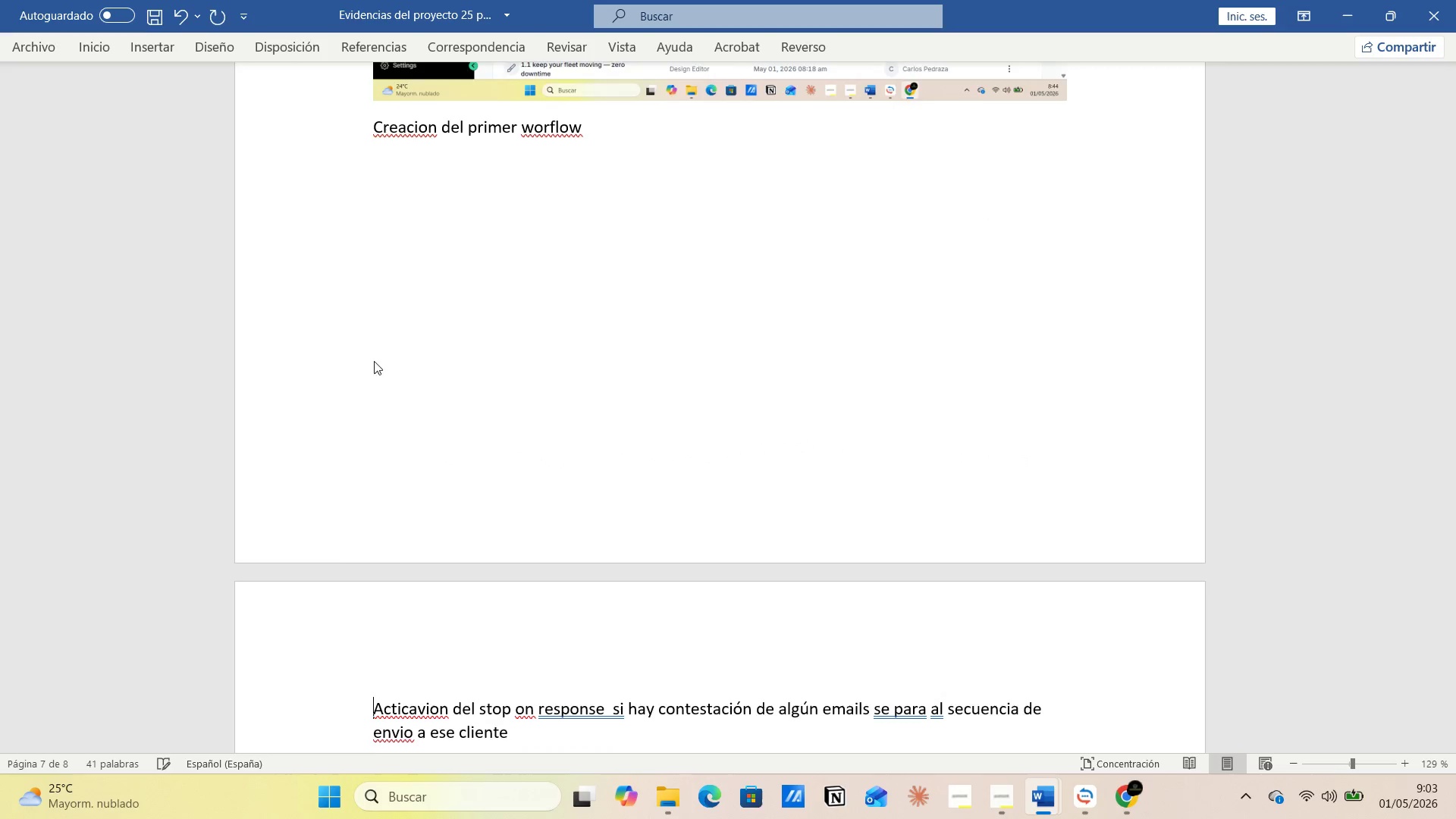 
scroll: coordinate [406, 361], scroll_direction: down, amount: 5.0
 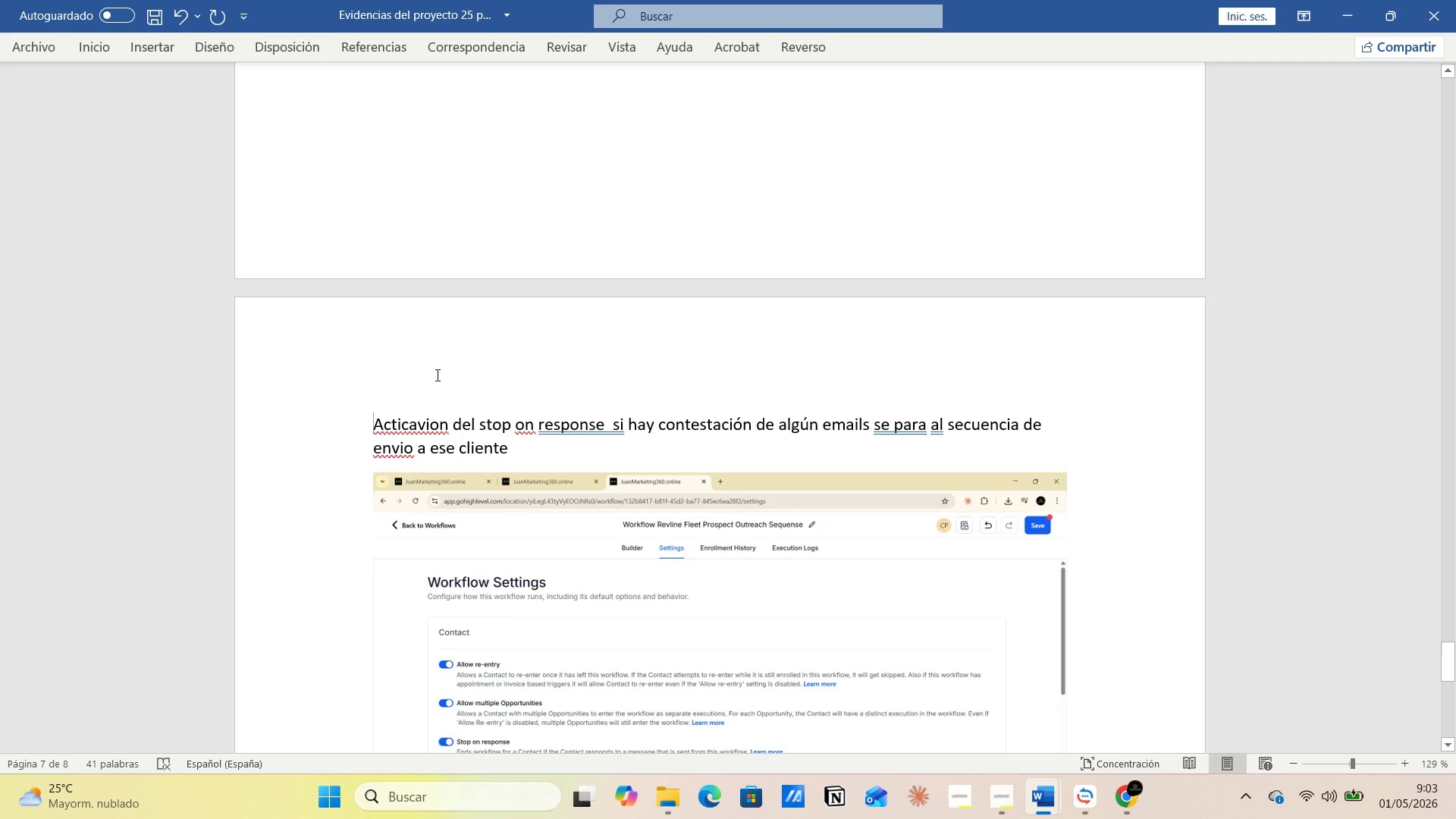 
scroll: coordinate [441, 370], scroll_direction: up, amount: 7.0
 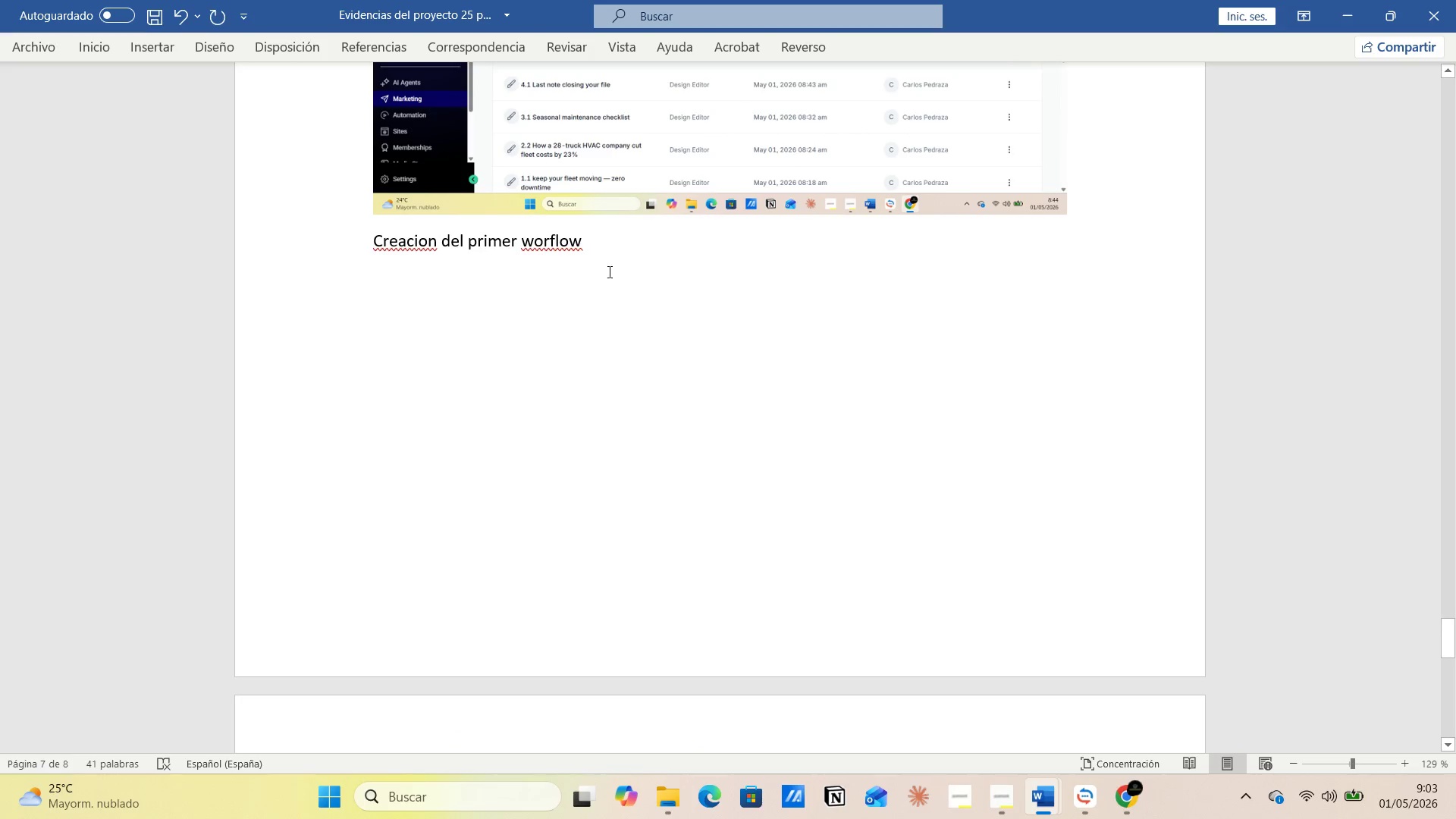 
left_click([620, 275])
 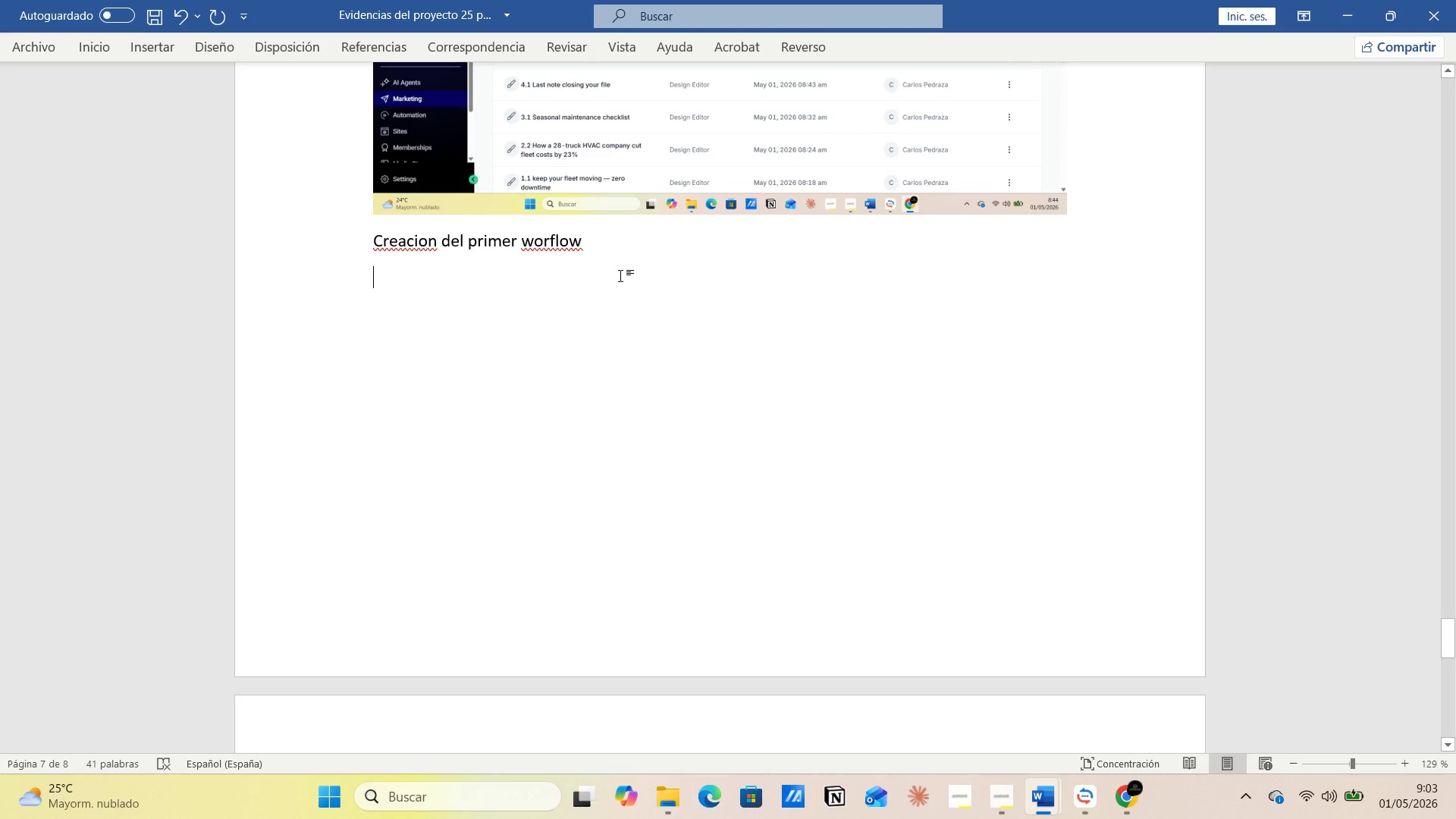 
key(Alt+AltLeft)
 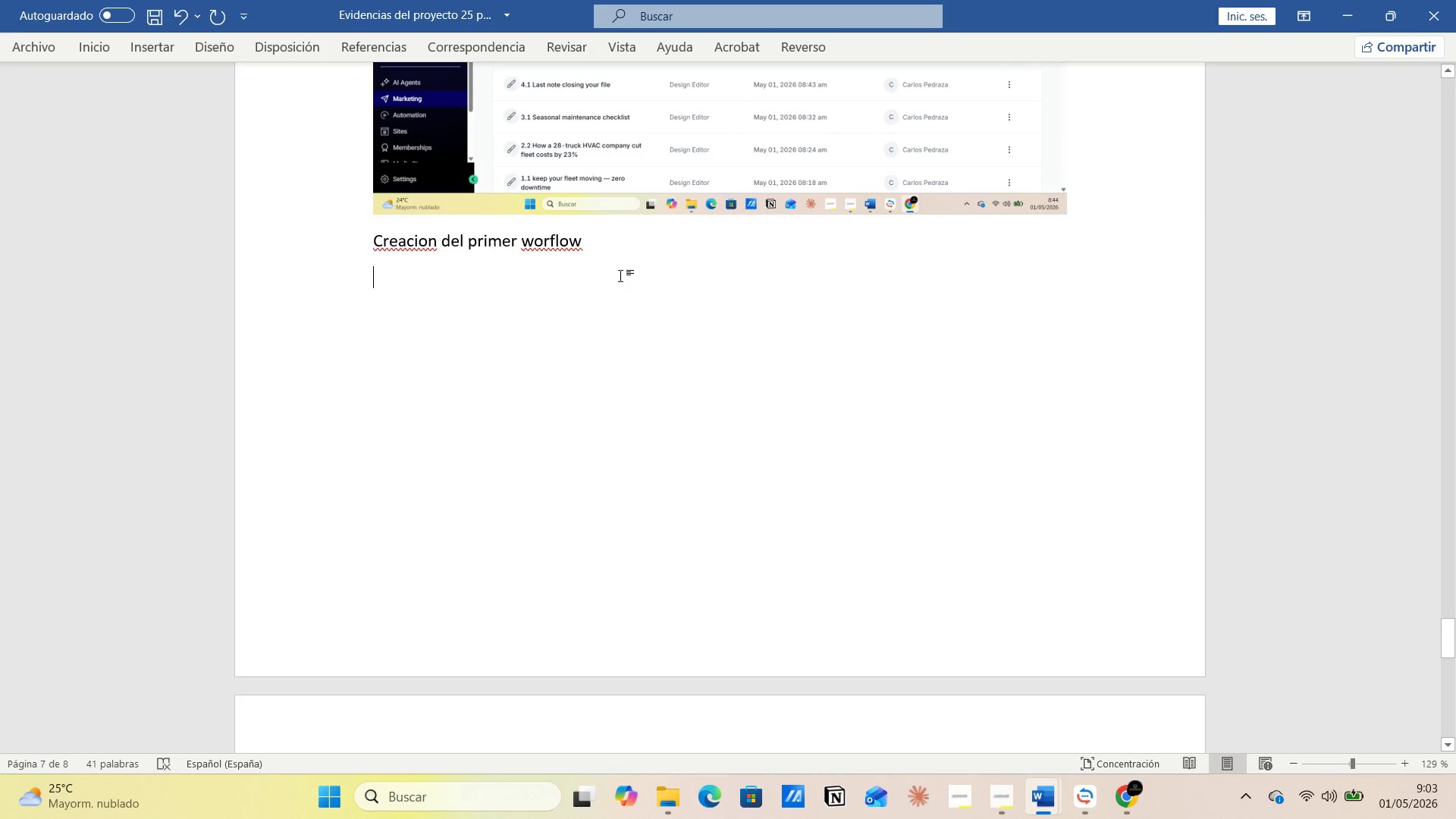 
key(Alt+Tab)
 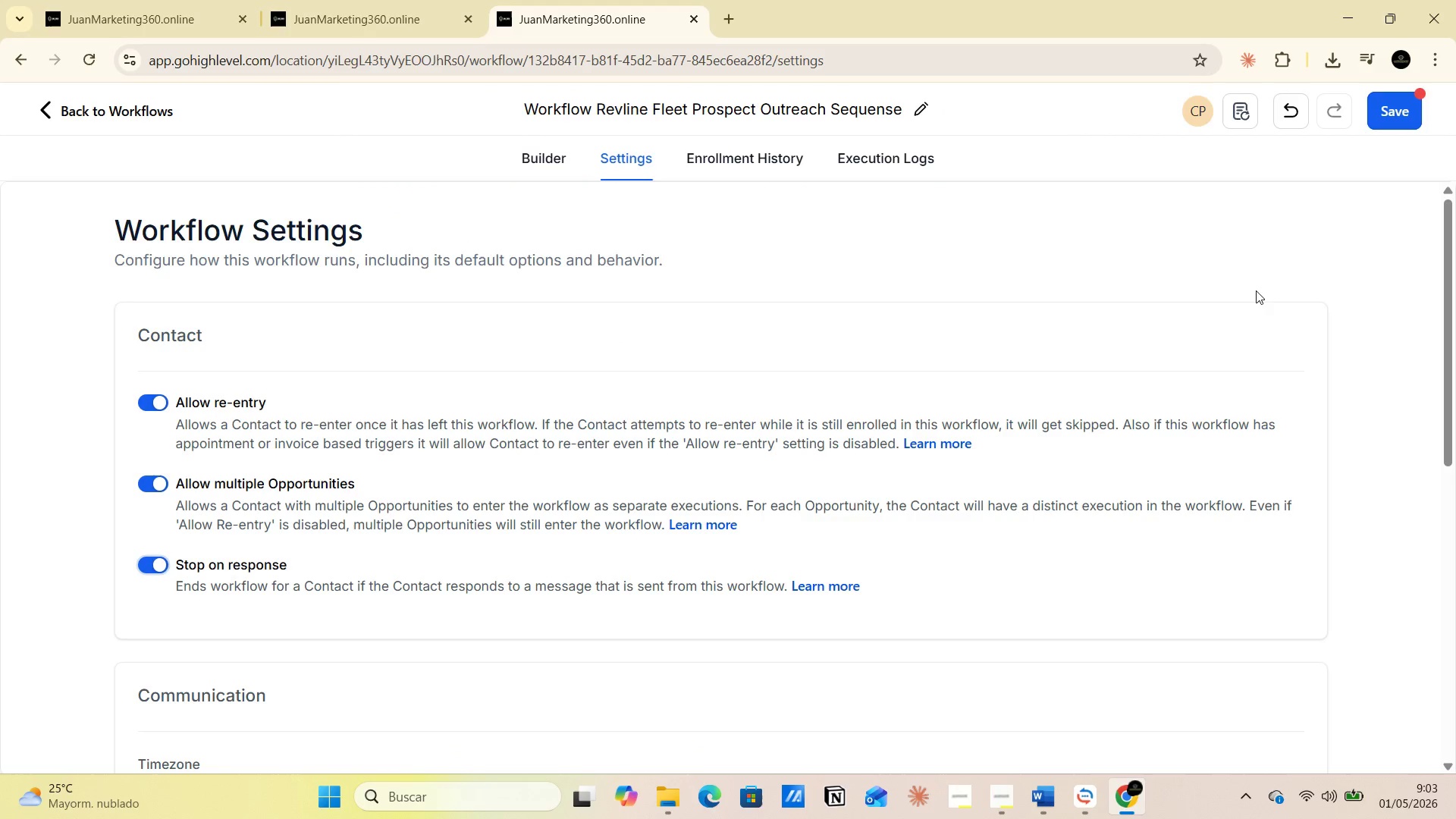 
left_click([1378, 118])
 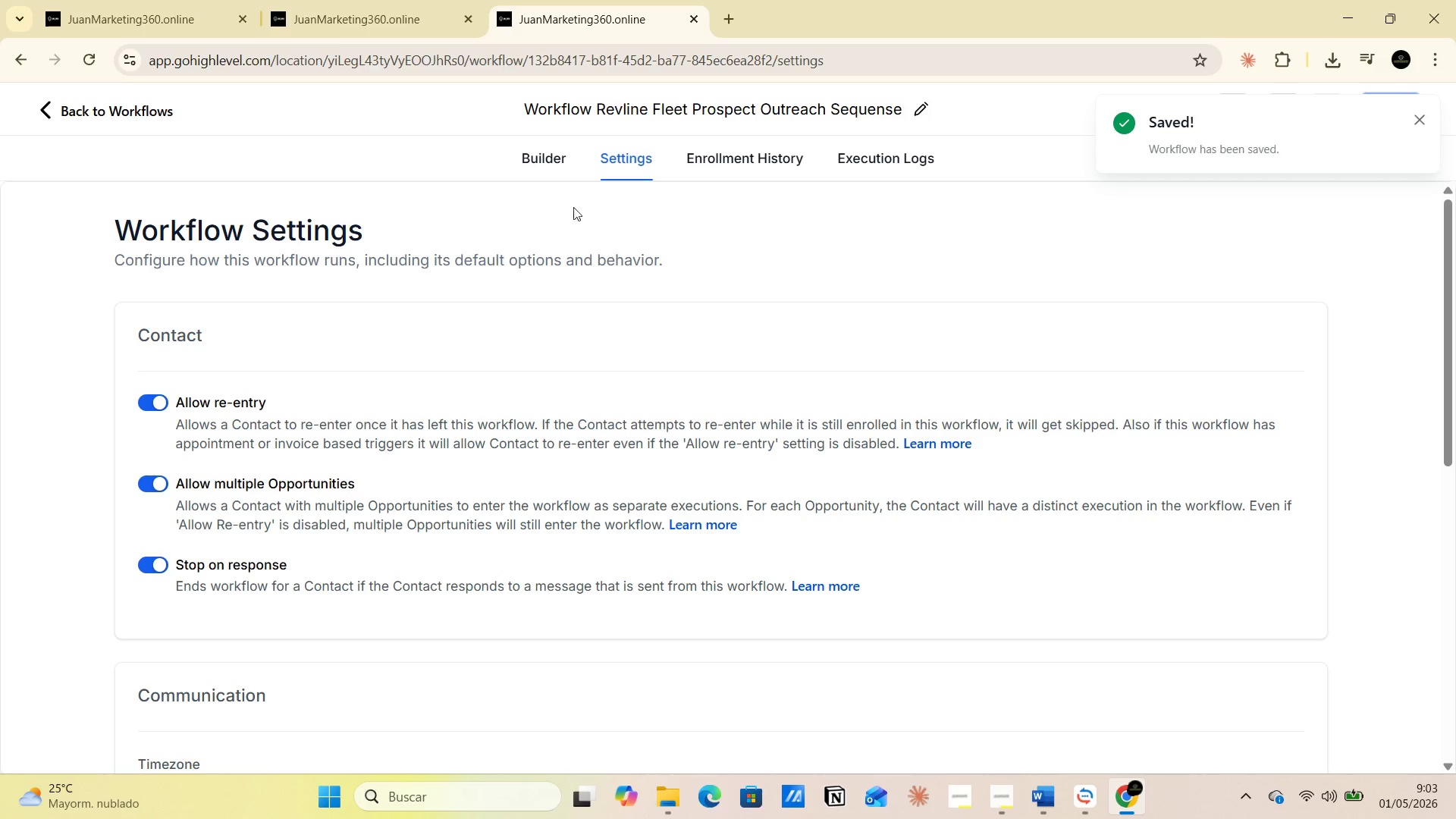 
left_click([549, 159])
 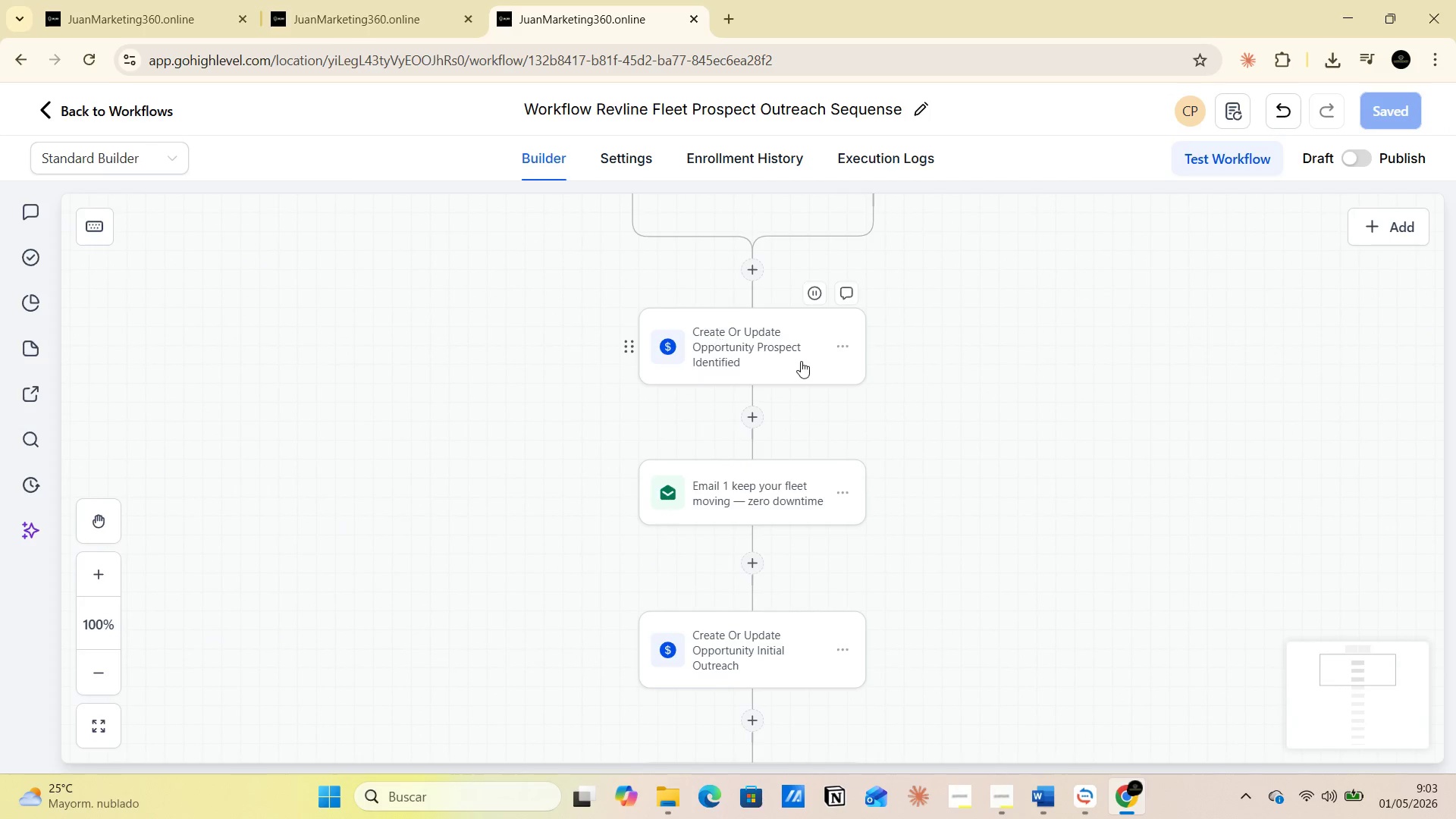 
scroll: coordinate [957, 410], scroll_direction: up, amount: 3.0
 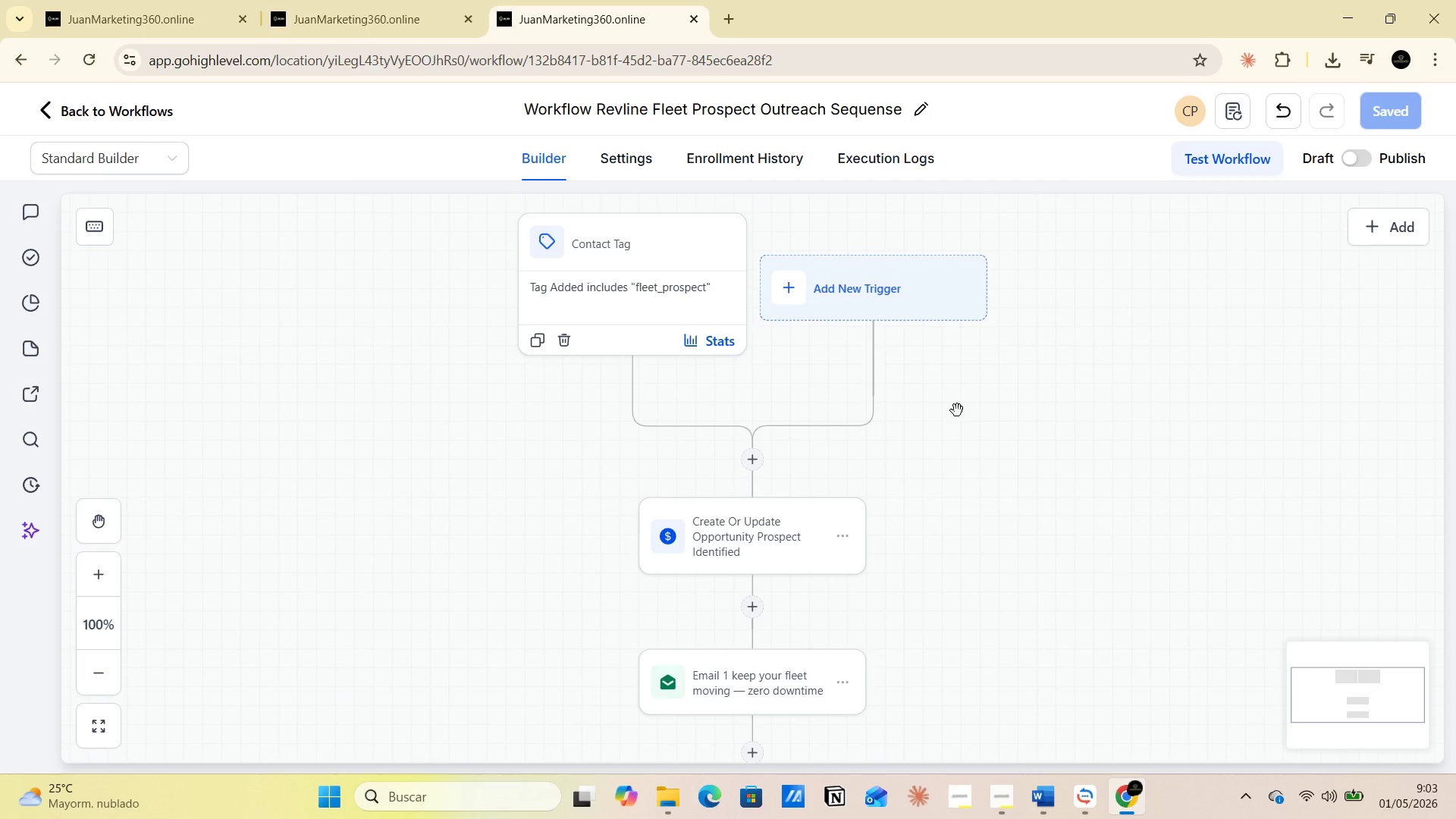 
key(PrintScreen)
 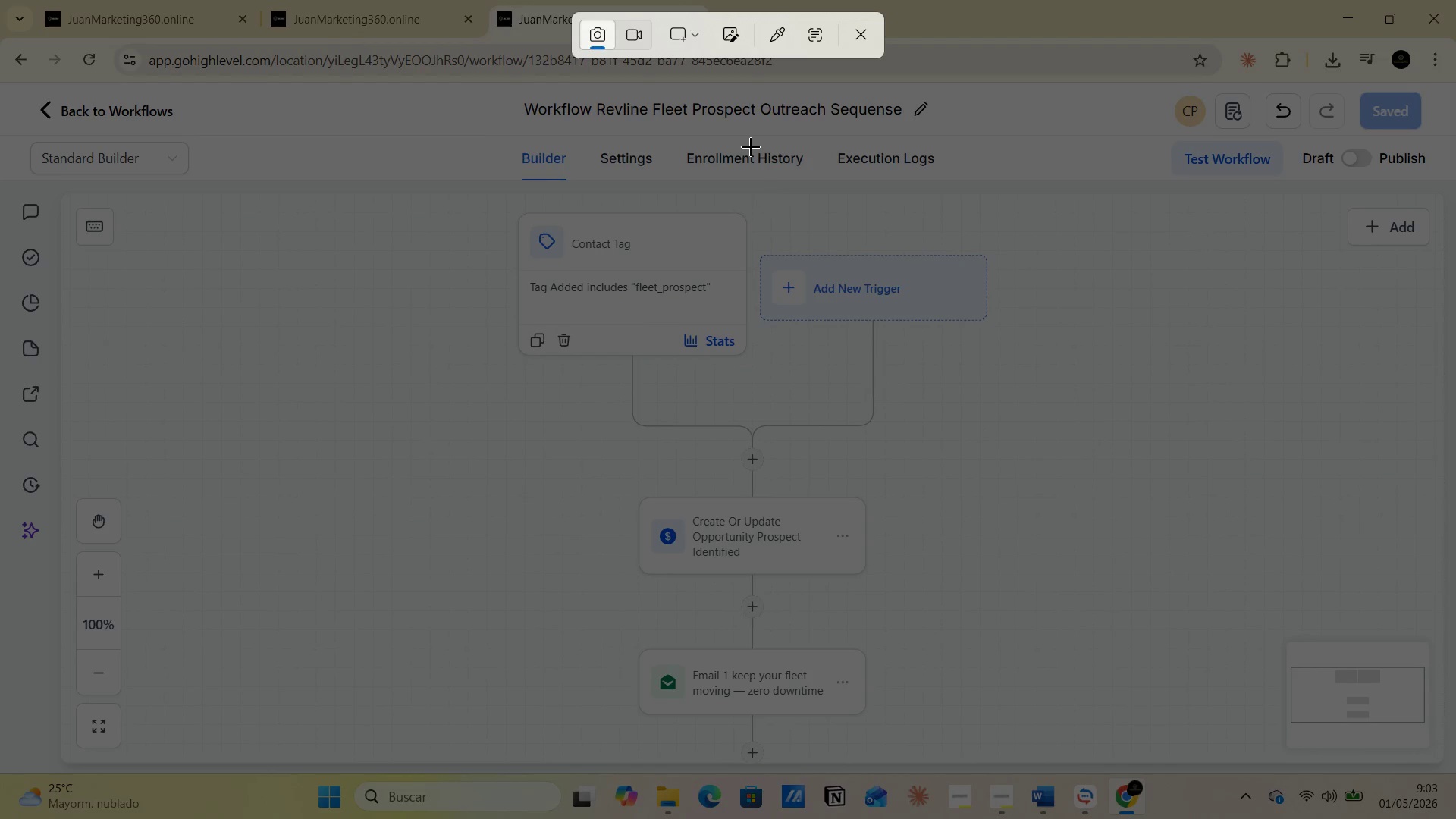 
left_click([695, 41])
 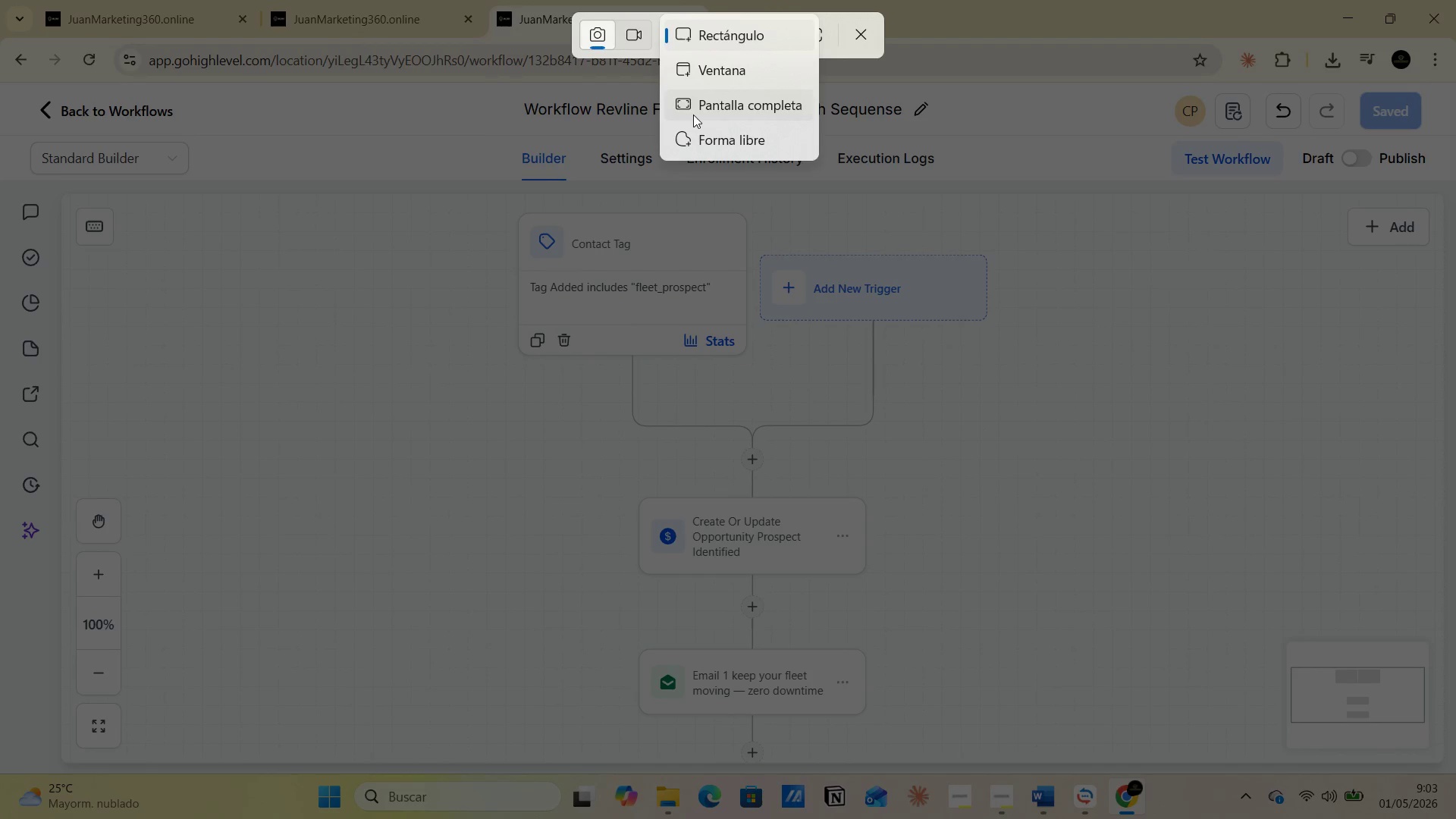 
left_click([693, 115])
 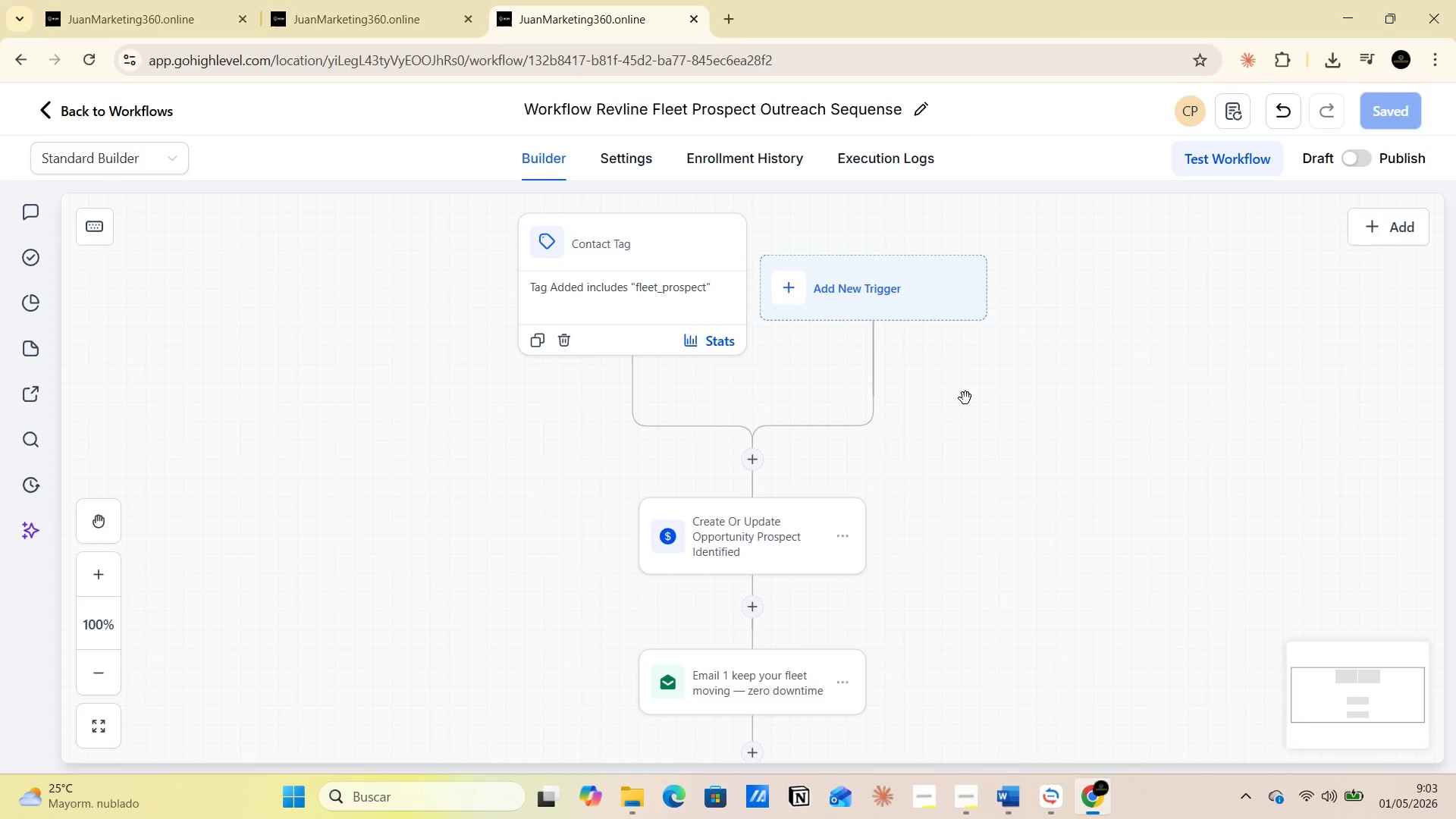 
key(Alt+AltLeft)
 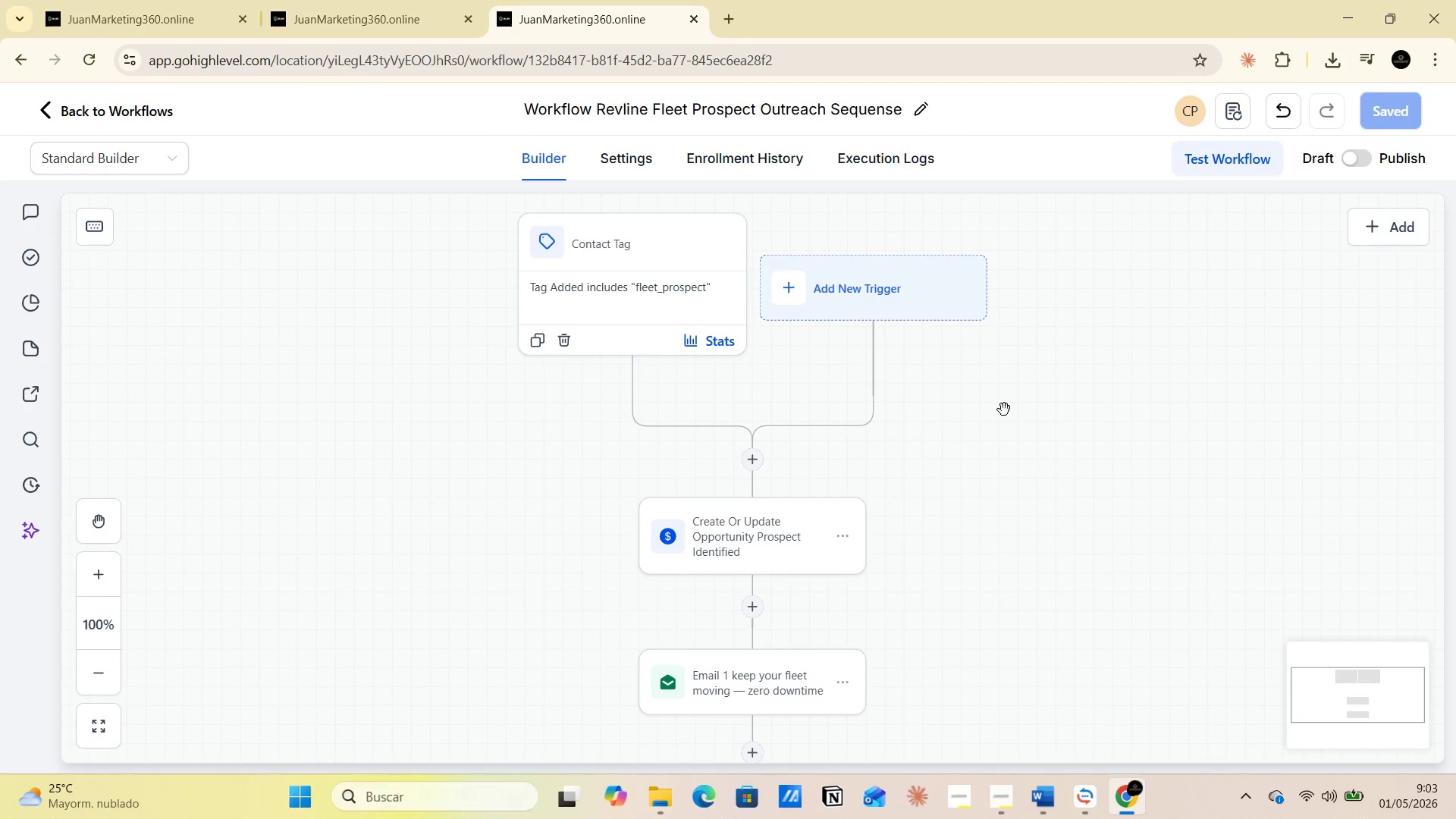 
key(Alt+Tab)
 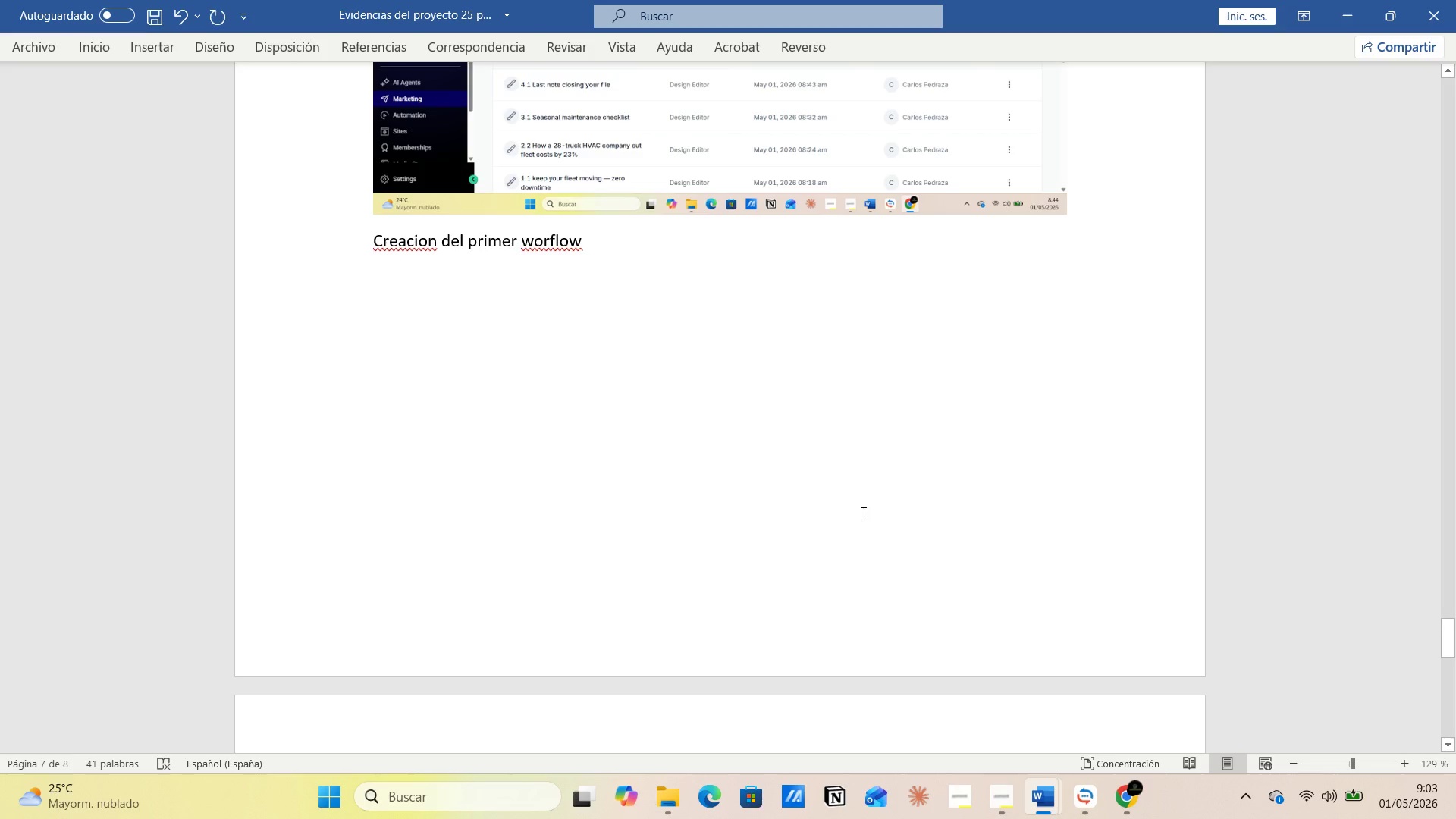 
key(Control+V)
 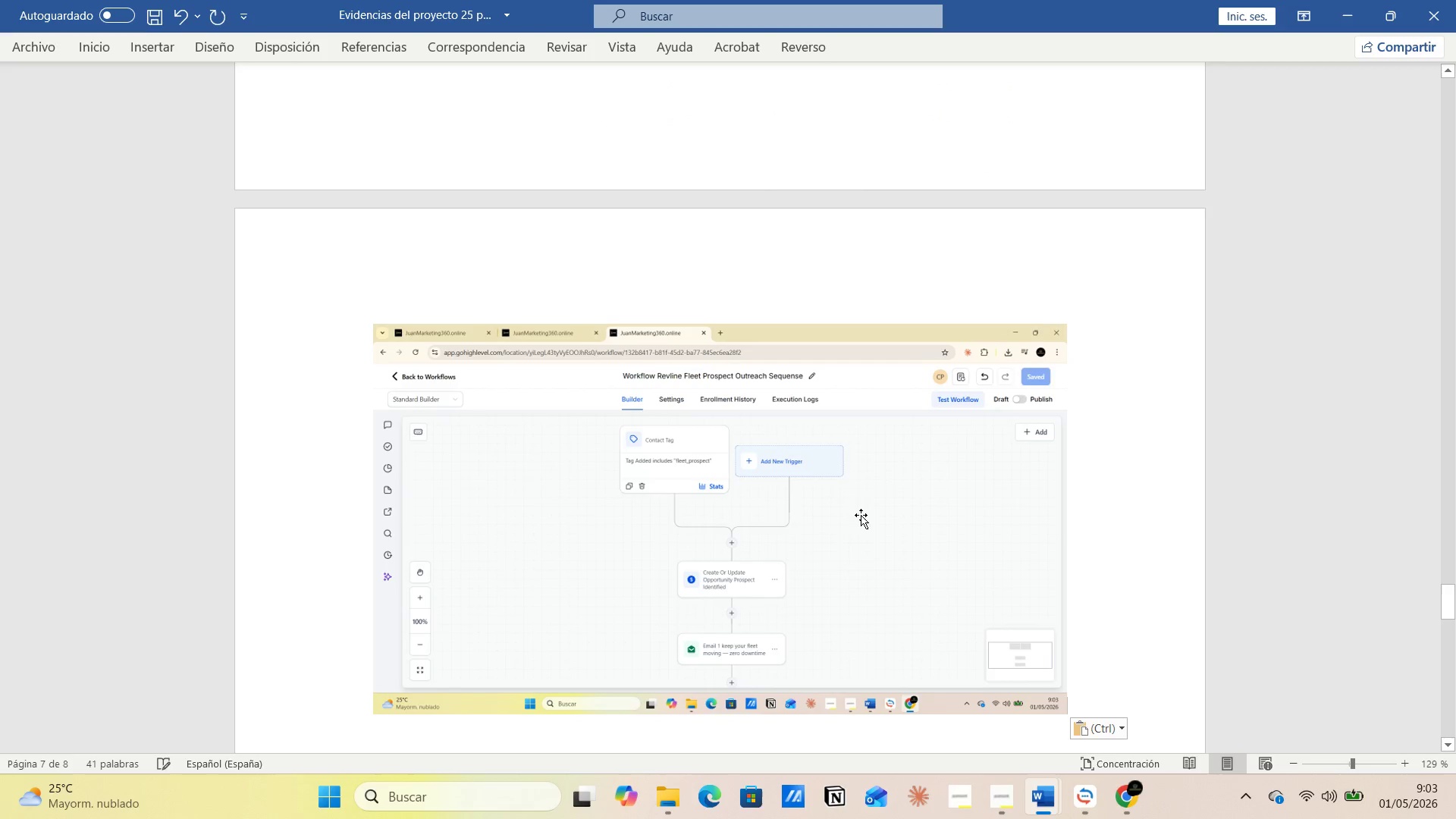 
scroll: coordinate [398, 249], scroll_direction: up, amount: 9.0
 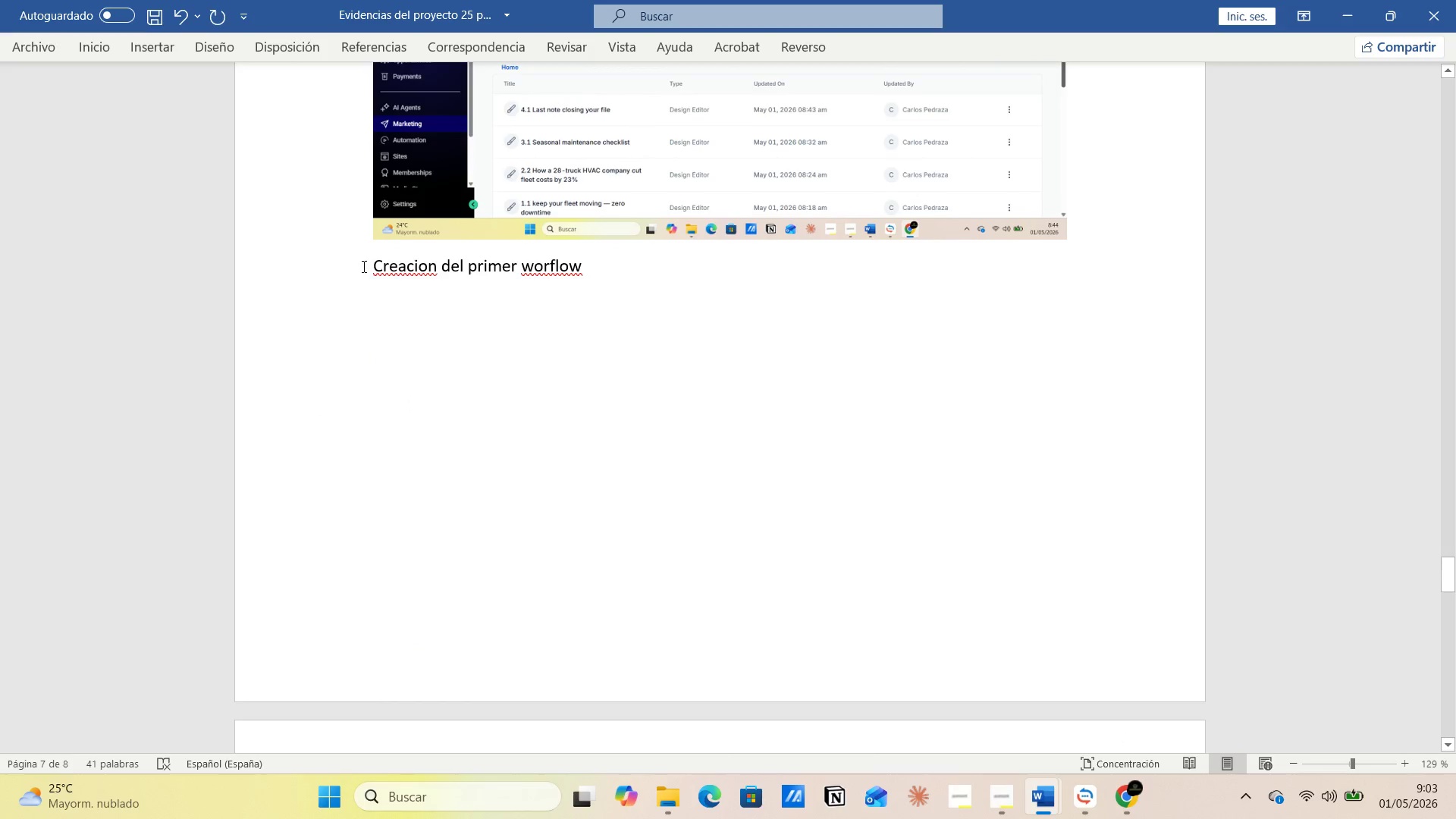 
left_click([362, 273])
 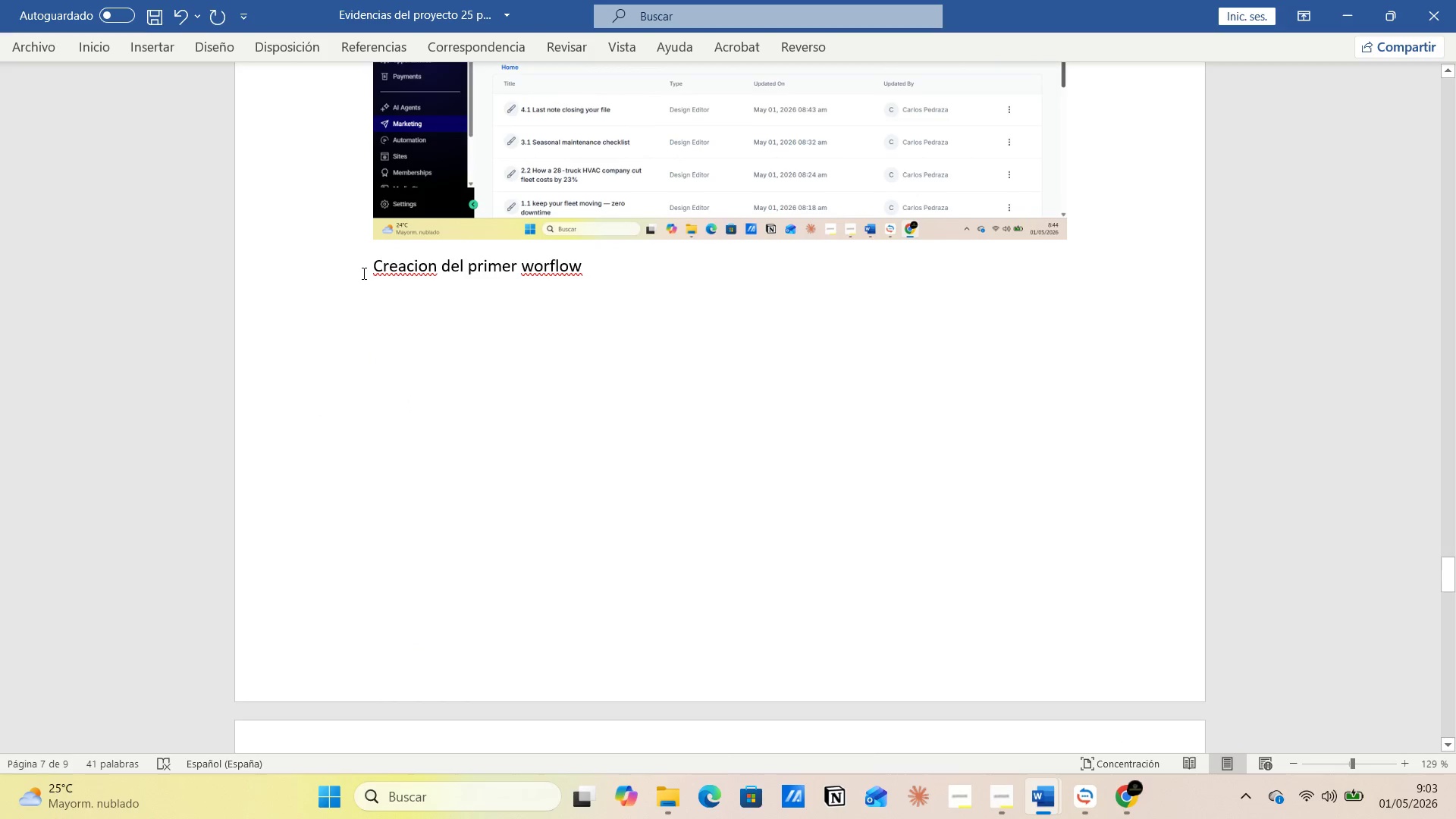 
key(Enter)
 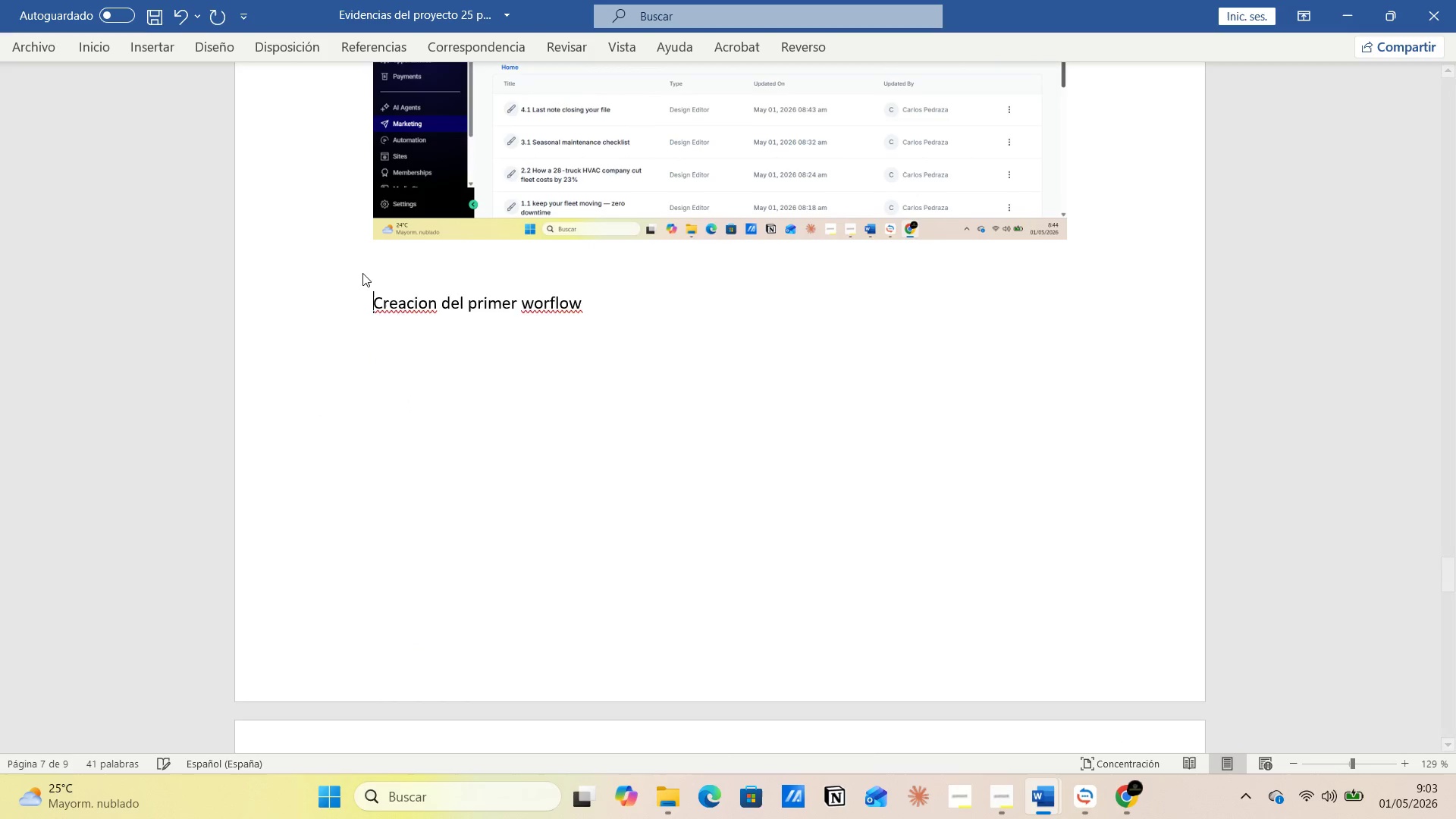 
key(Enter)
 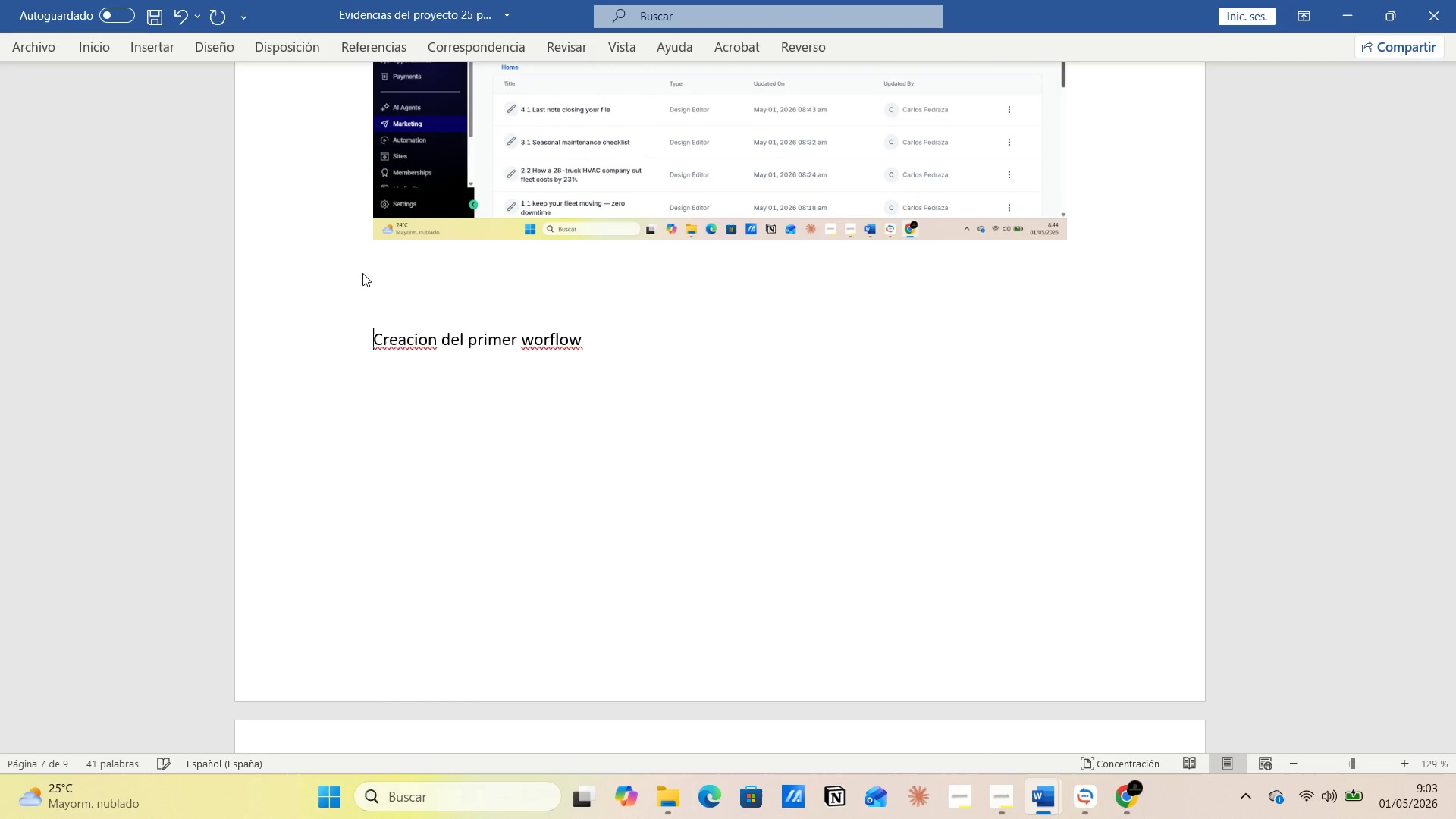 
key(Enter)
 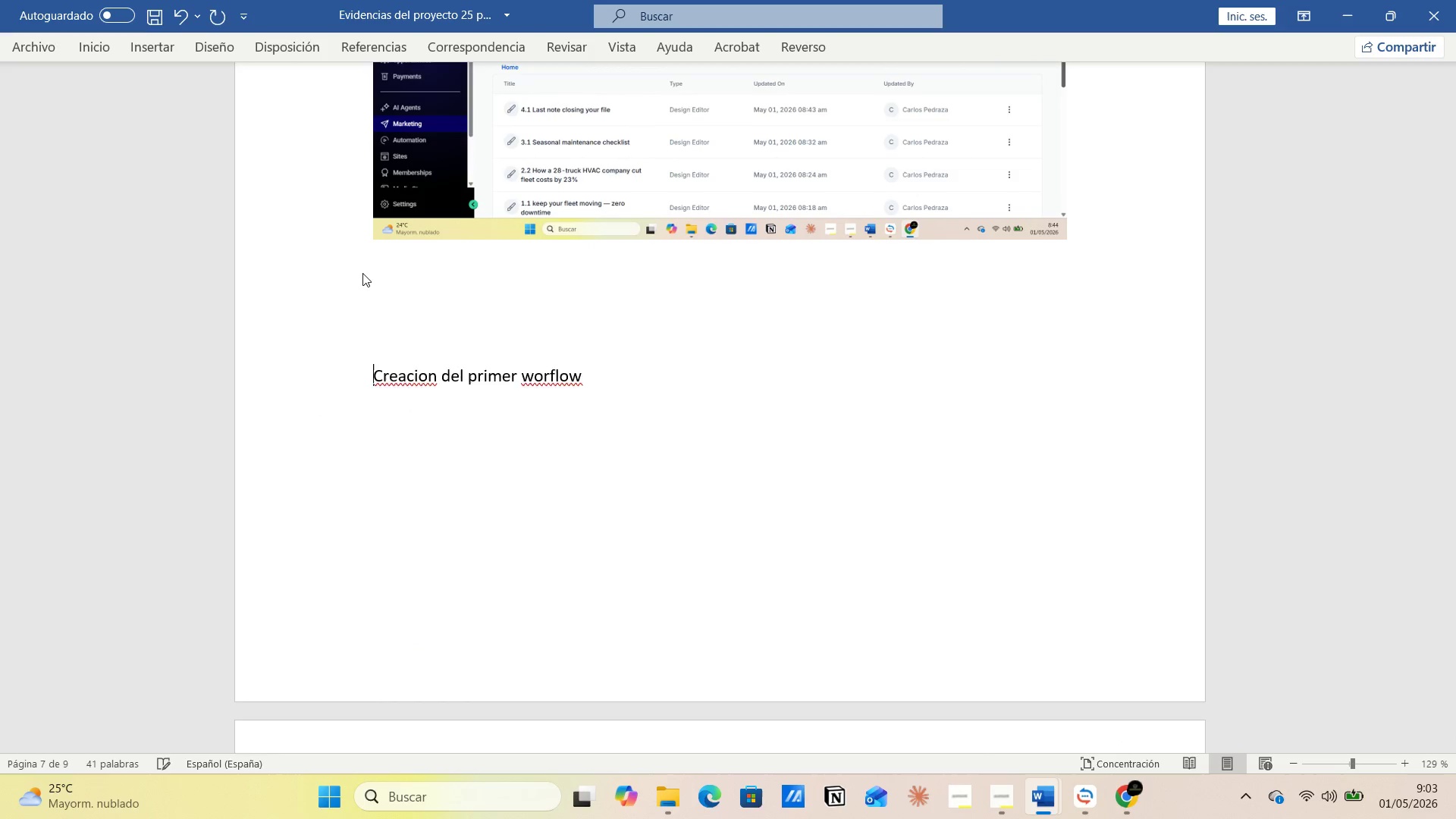 
key(Enter)
 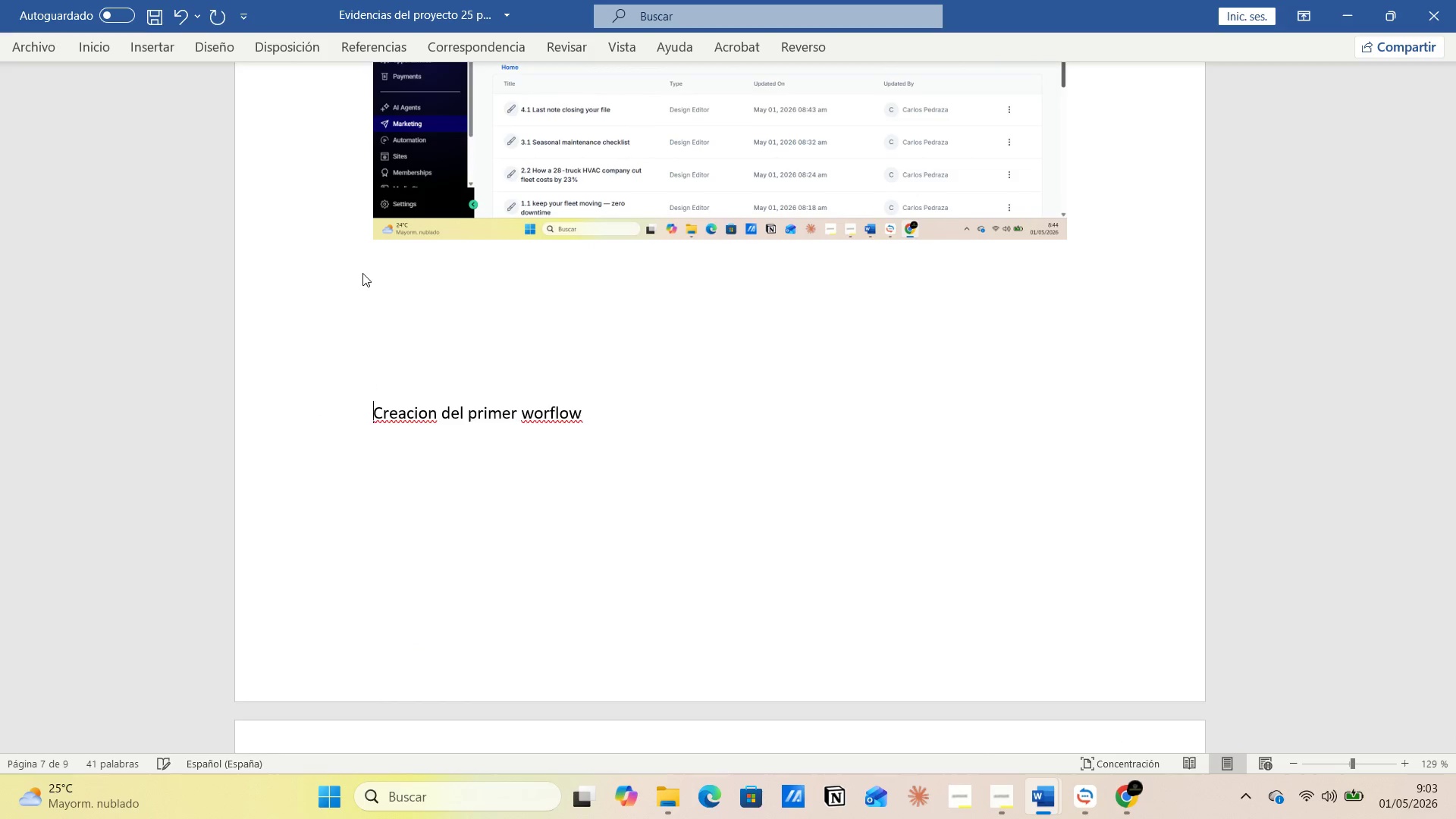 
key(Enter)
 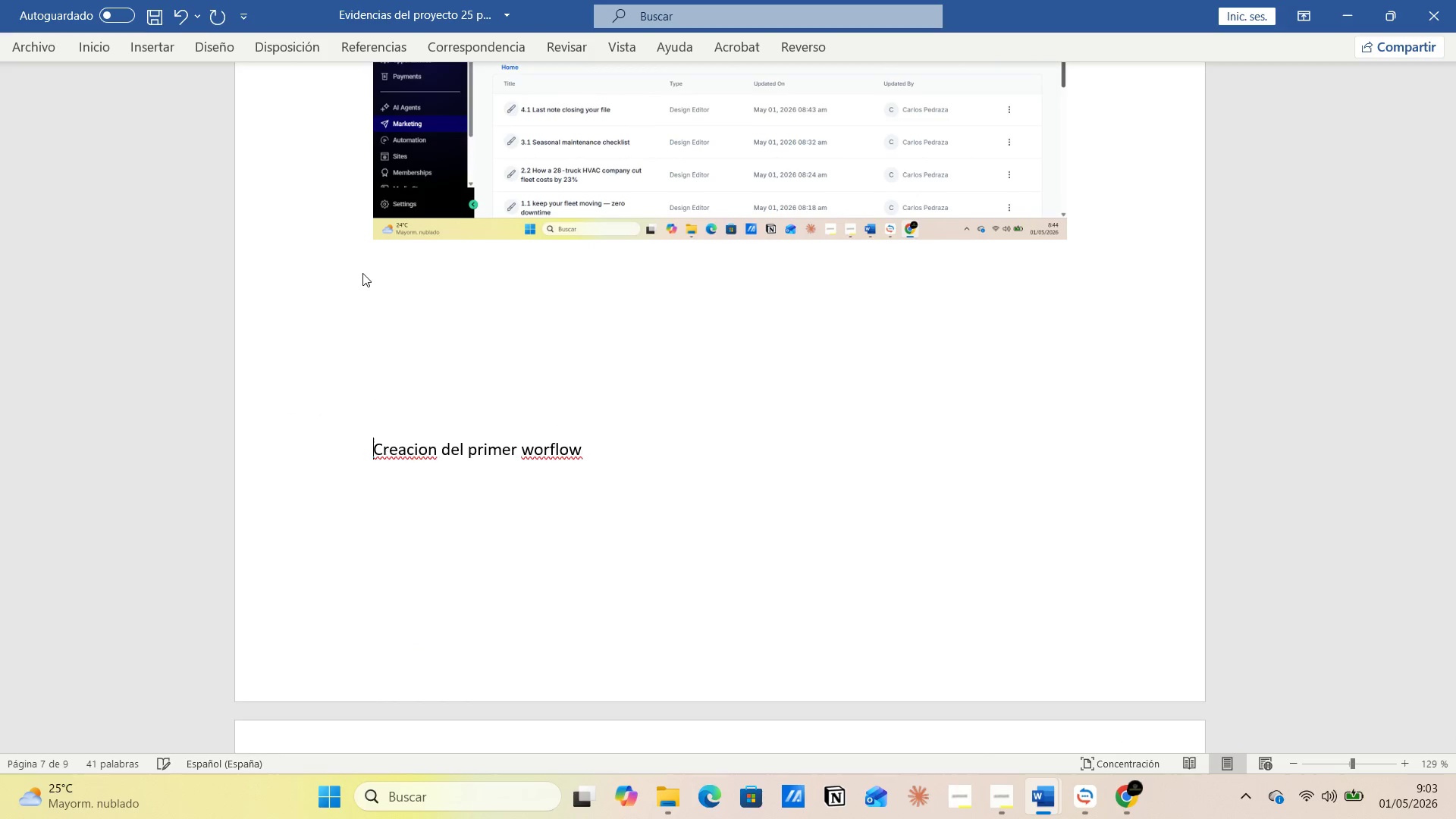 
key(Enter)
 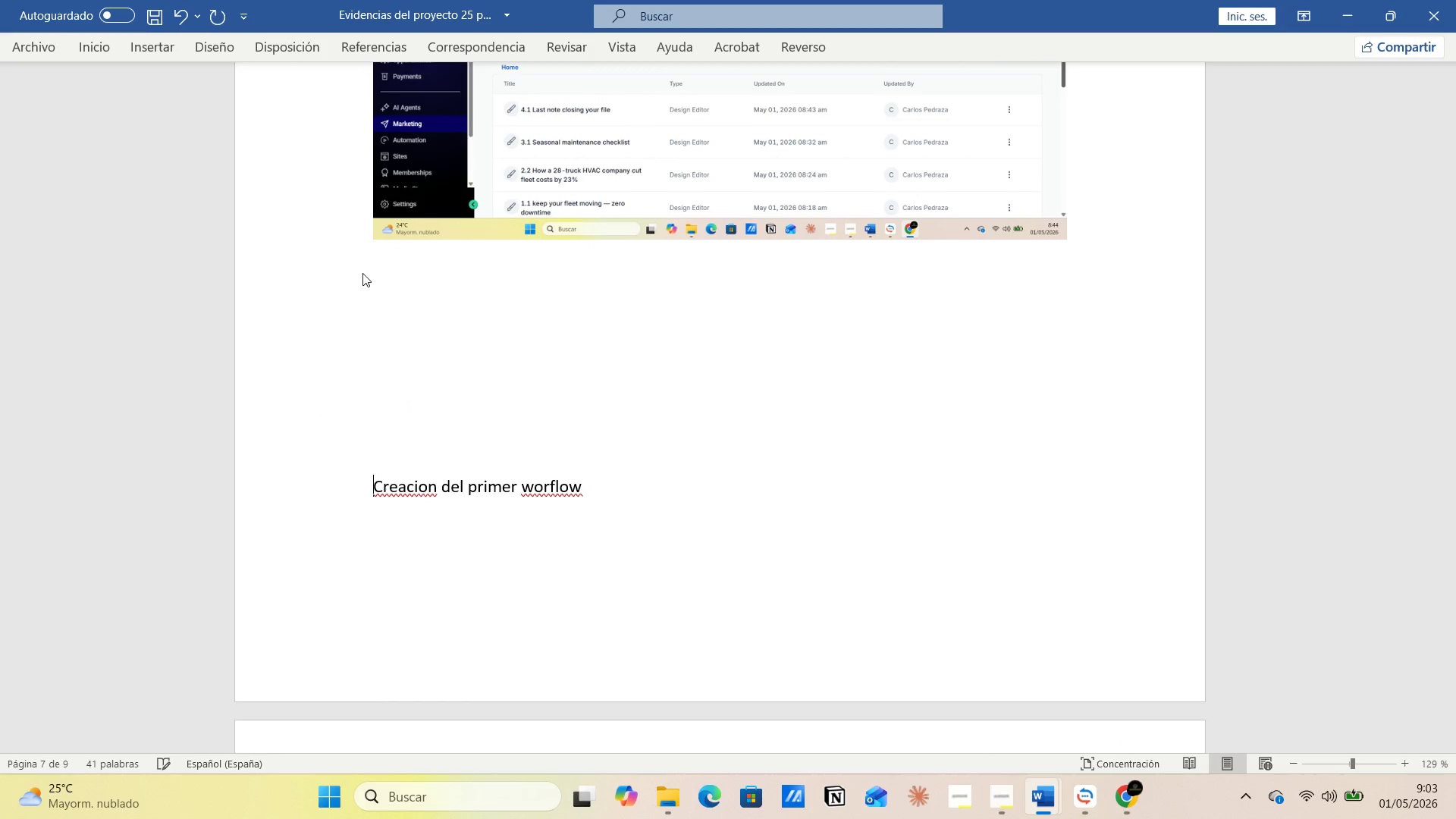 
key(Enter)
 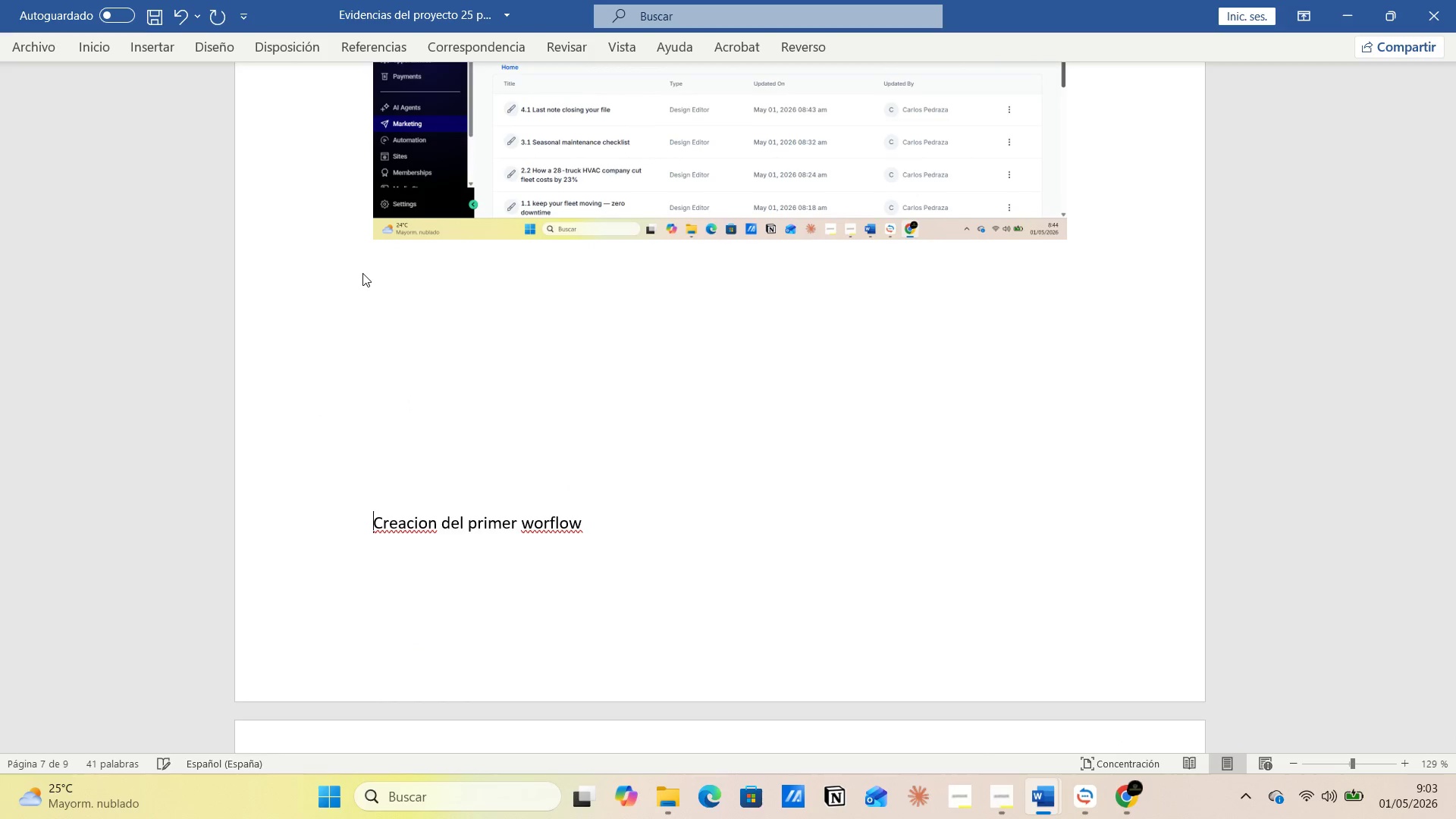 
key(Enter)
 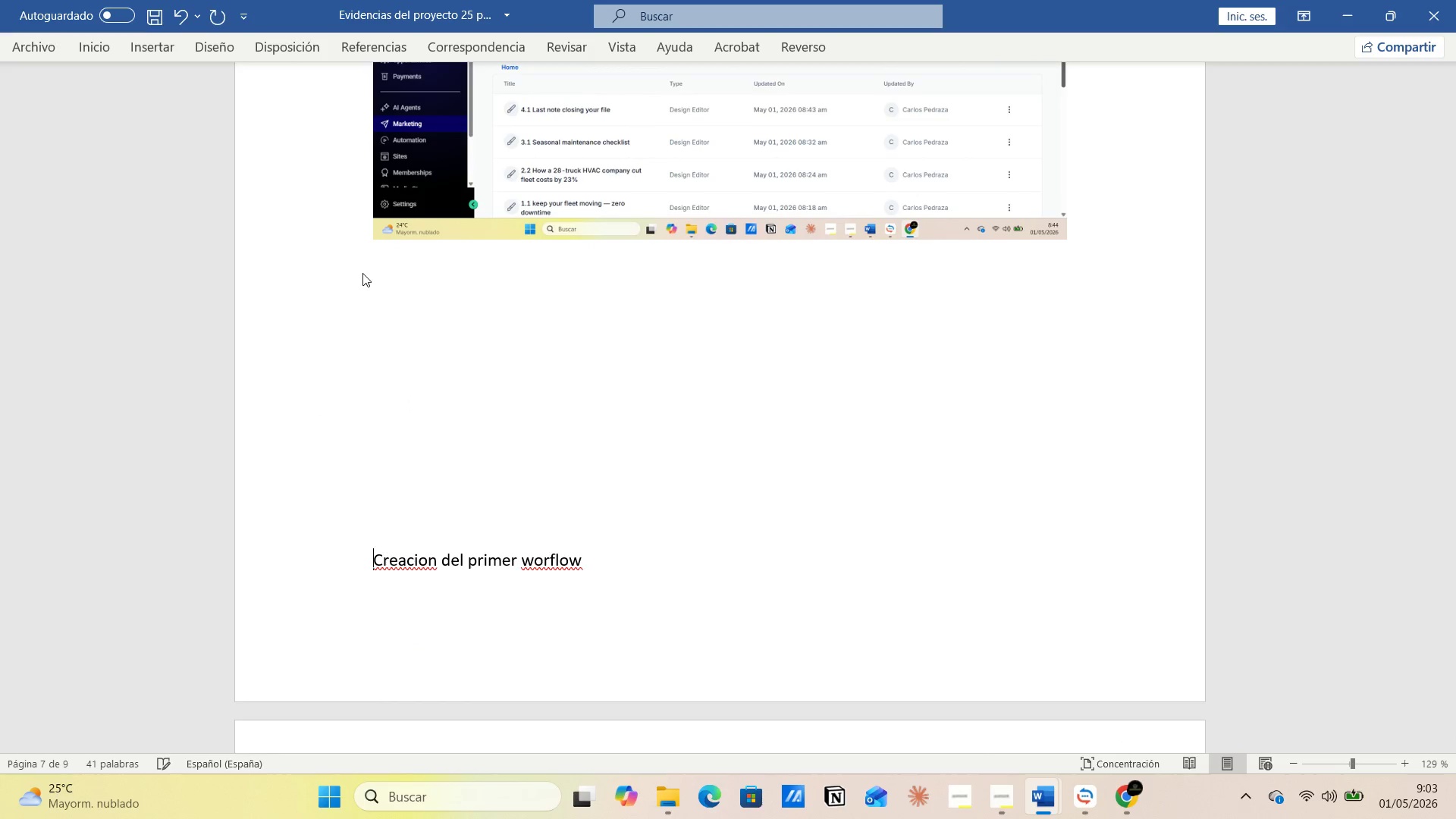 
key(Enter)
 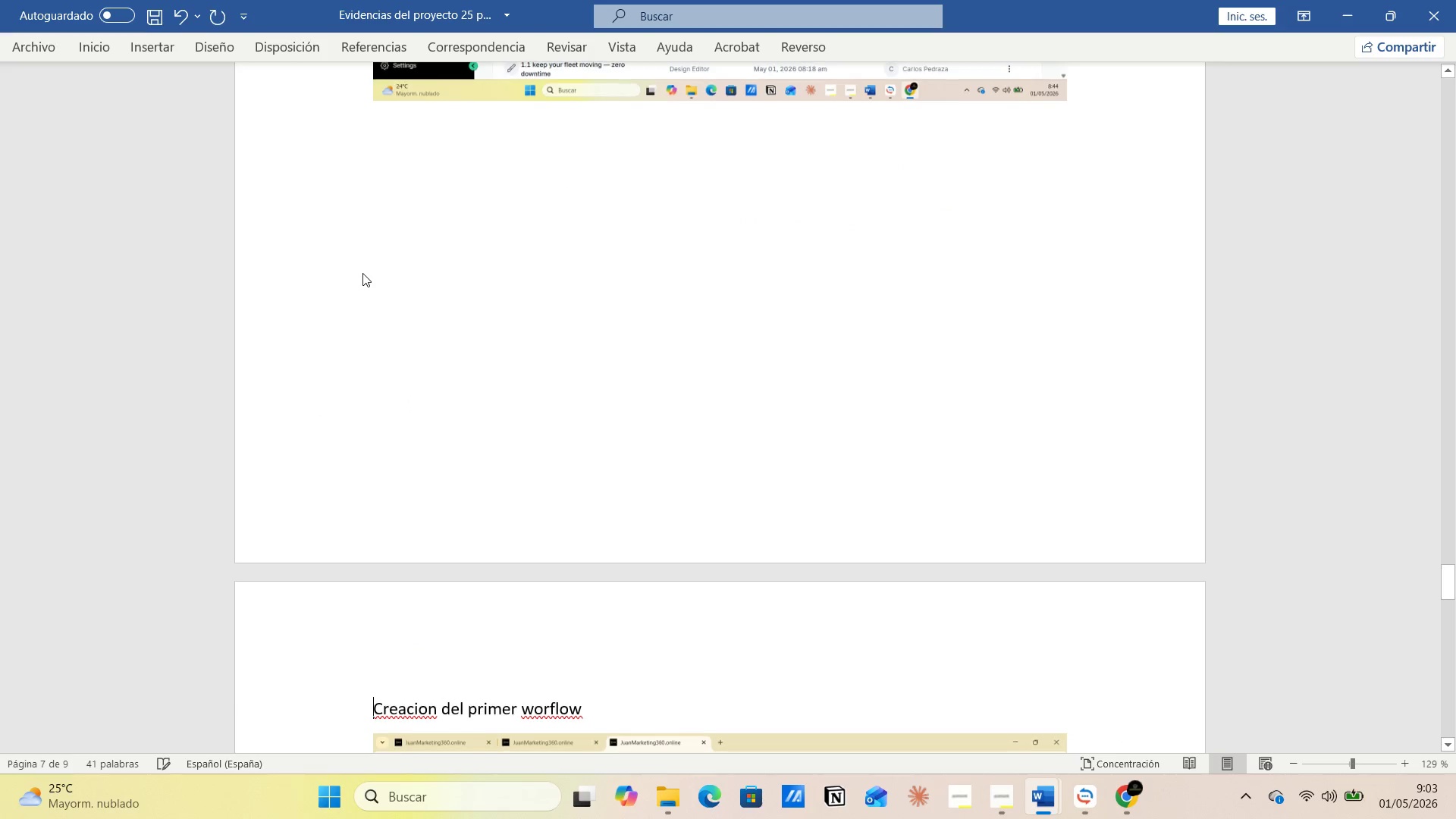 
scroll: coordinate [611, 366], scroll_direction: down, amount: 13.0
 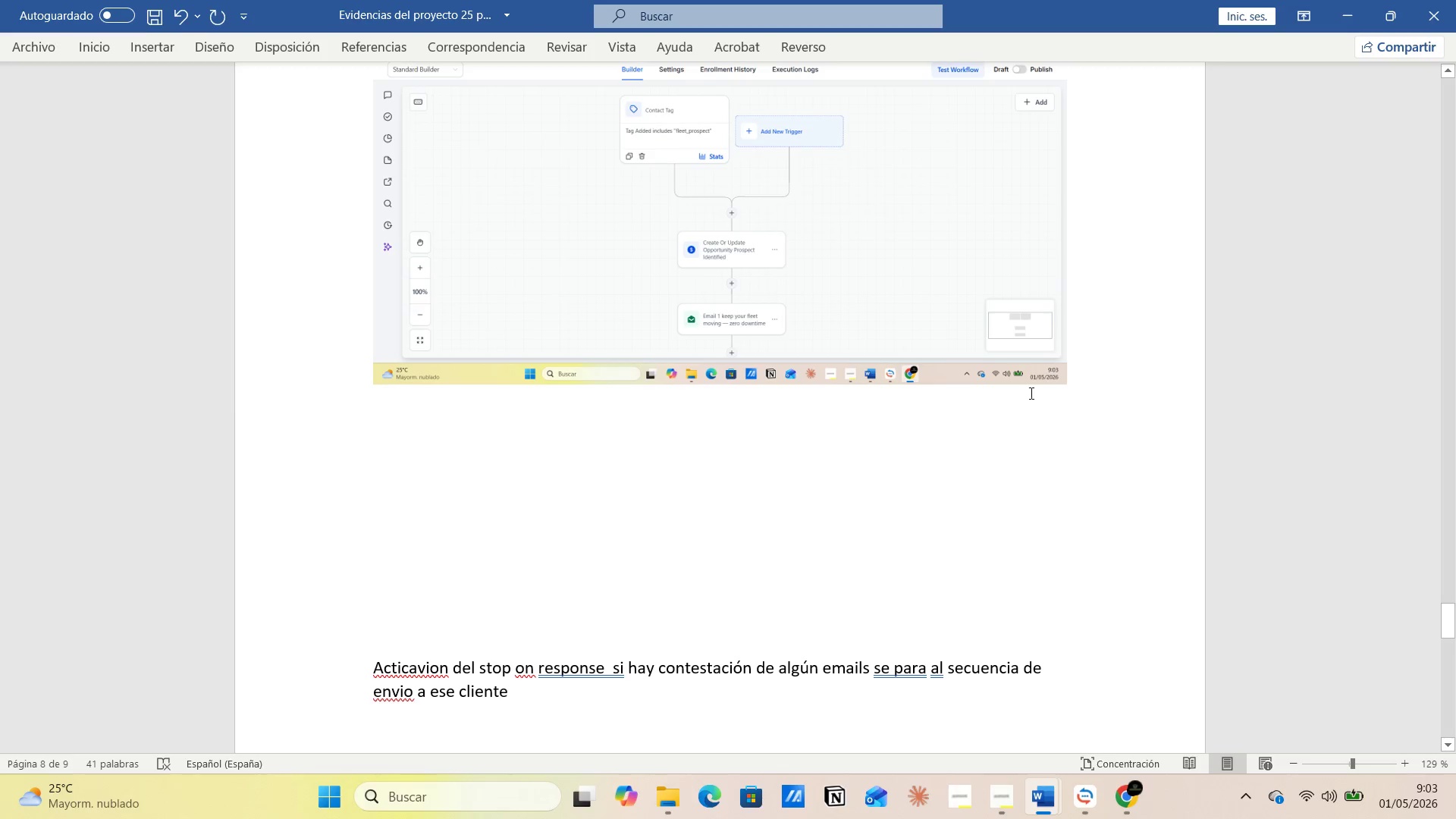 
left_click([1037, 388])
 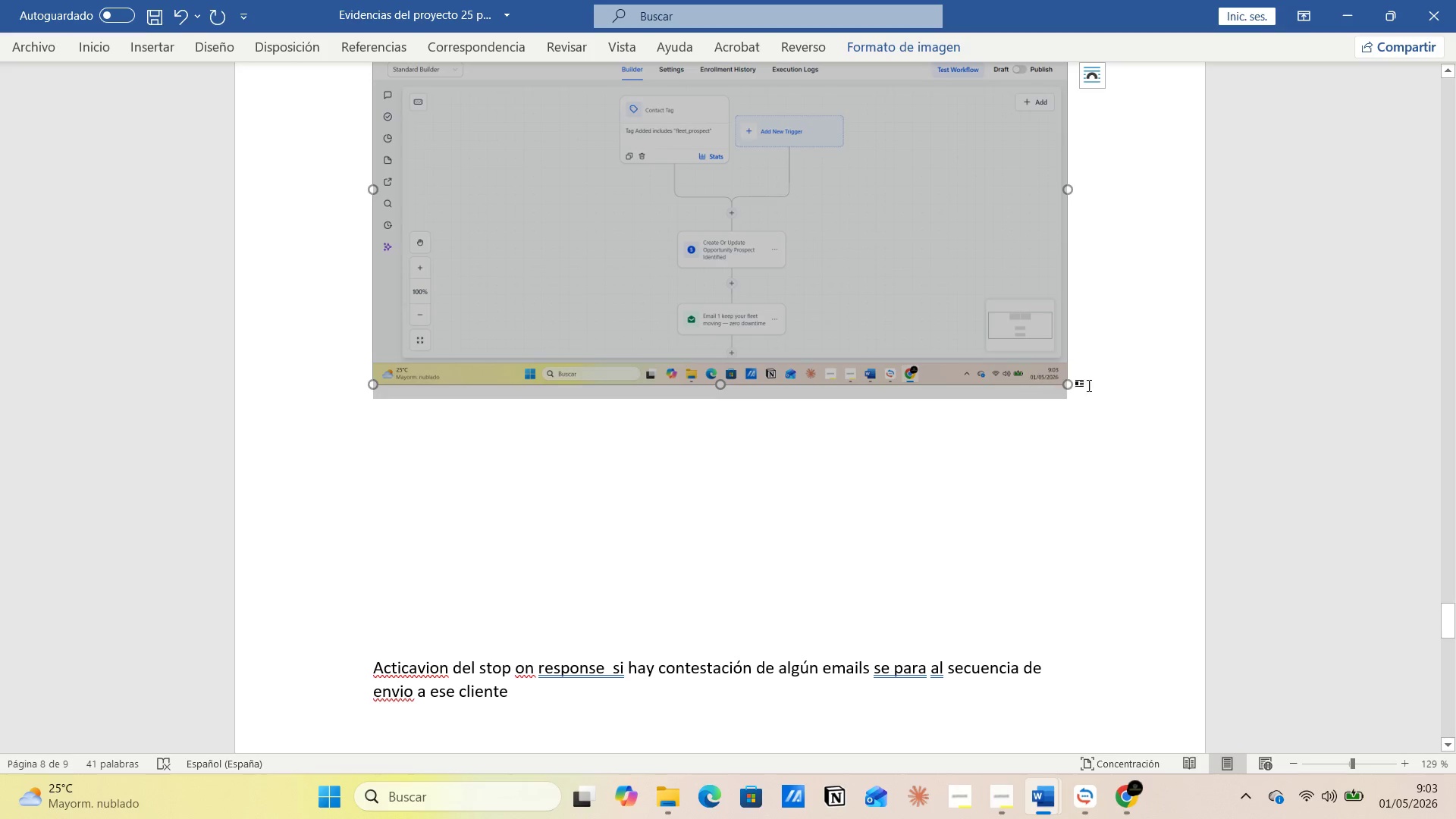 
left_click([1101, 377])
 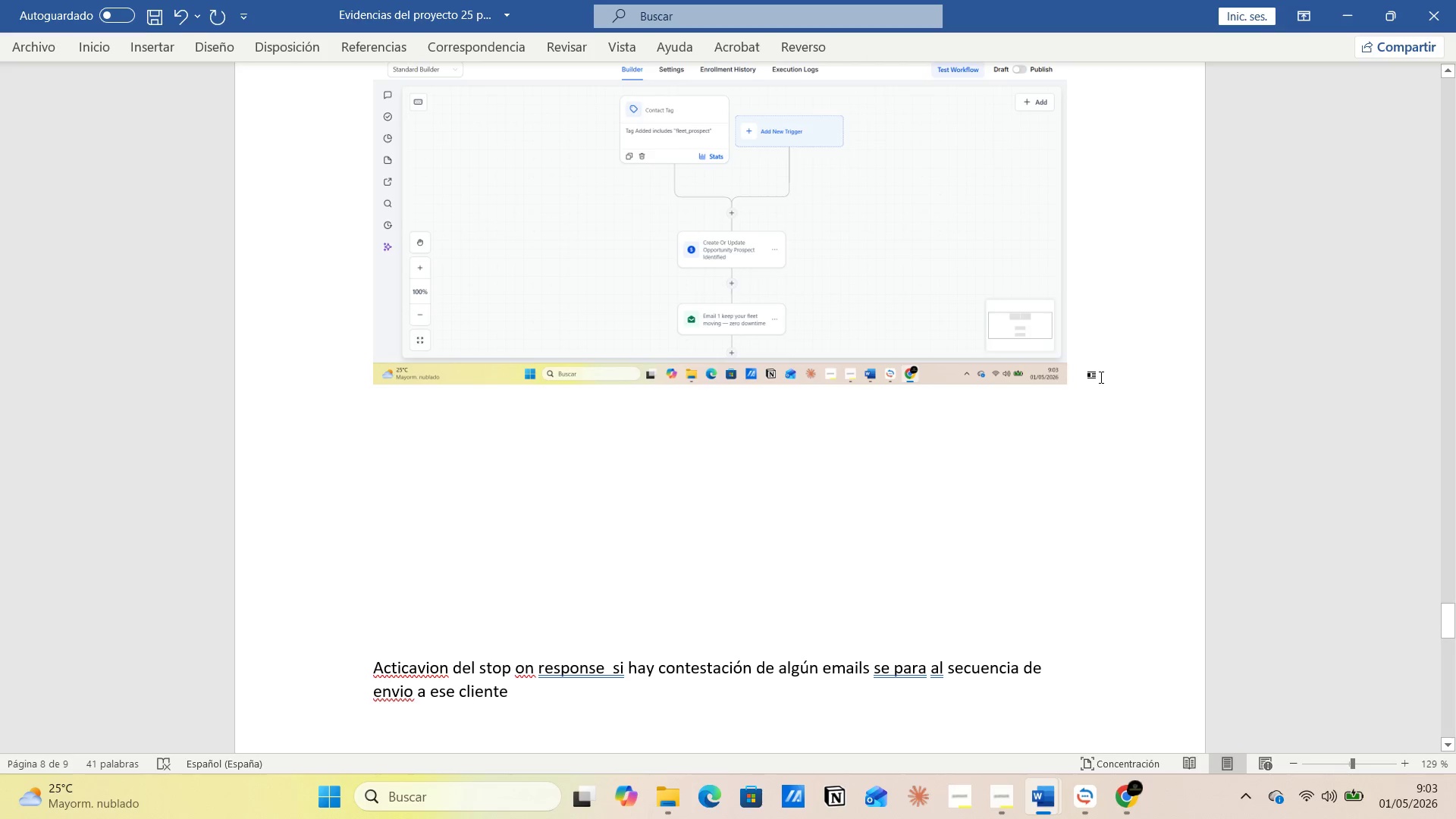 
key(Enter)
 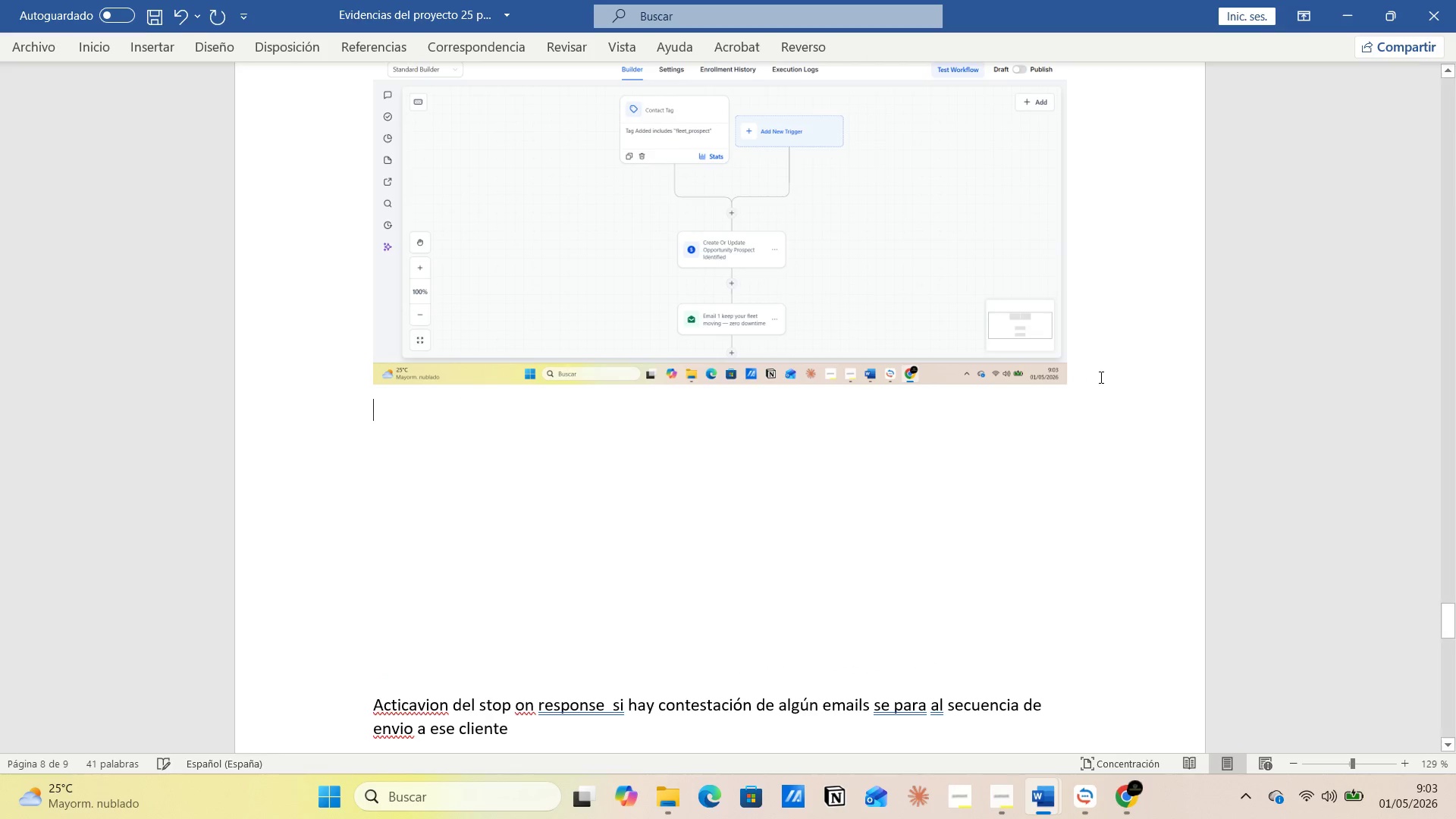 
key(Alt+Tab)
 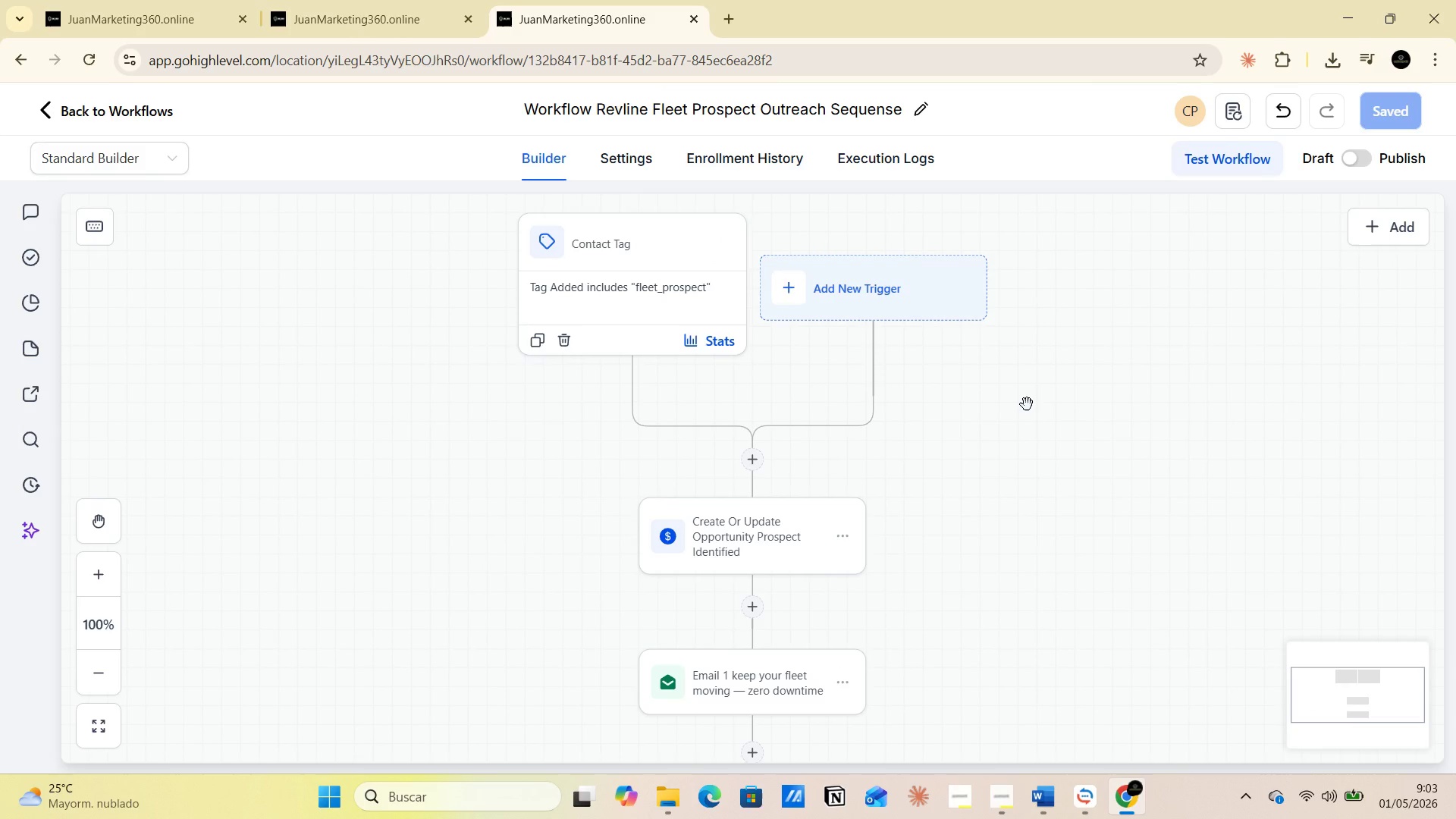 
wait(9.52)
 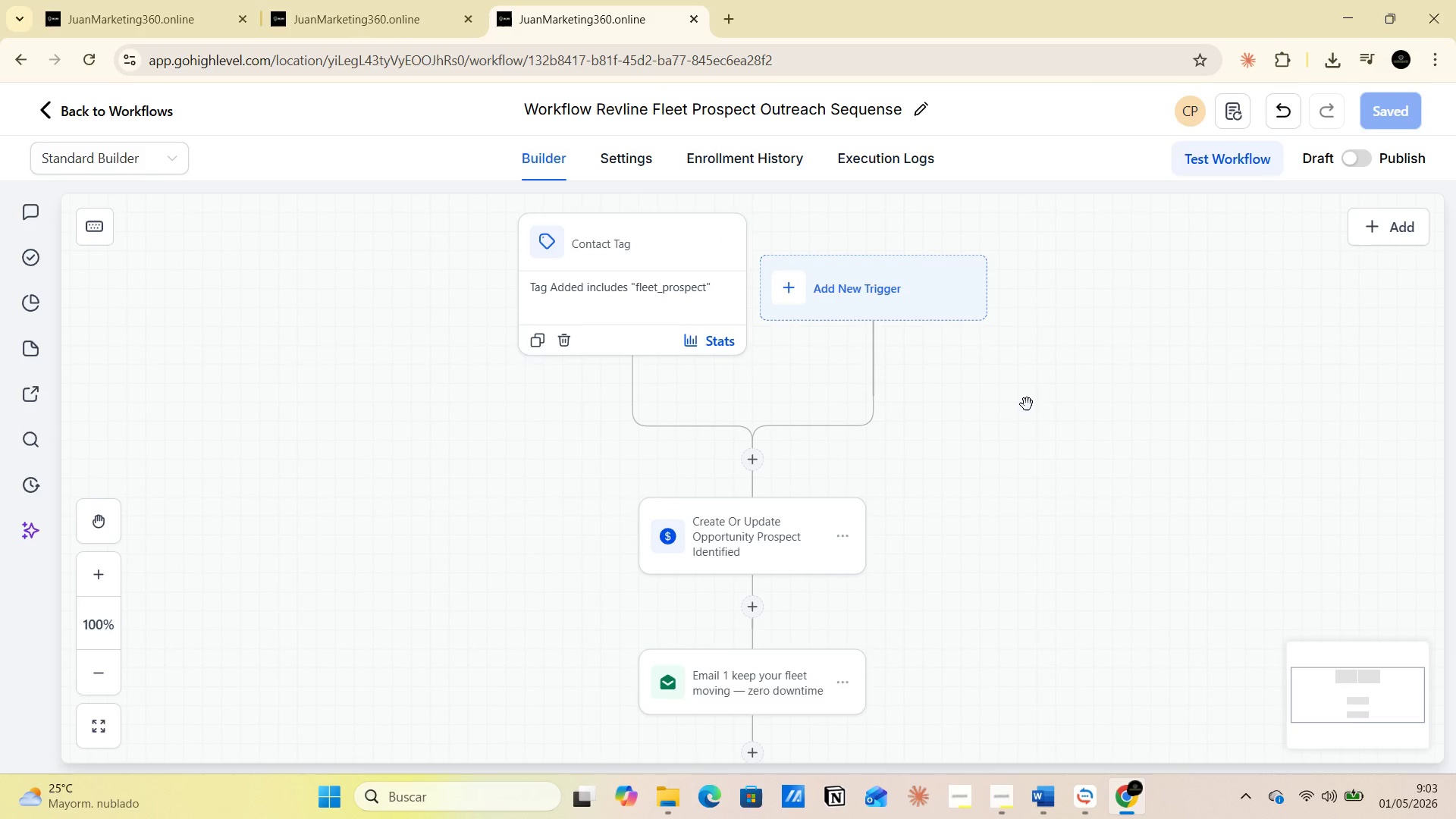 
scroll: coordinate [1027, 404], scroll_direction: down, amount: 12.0
 